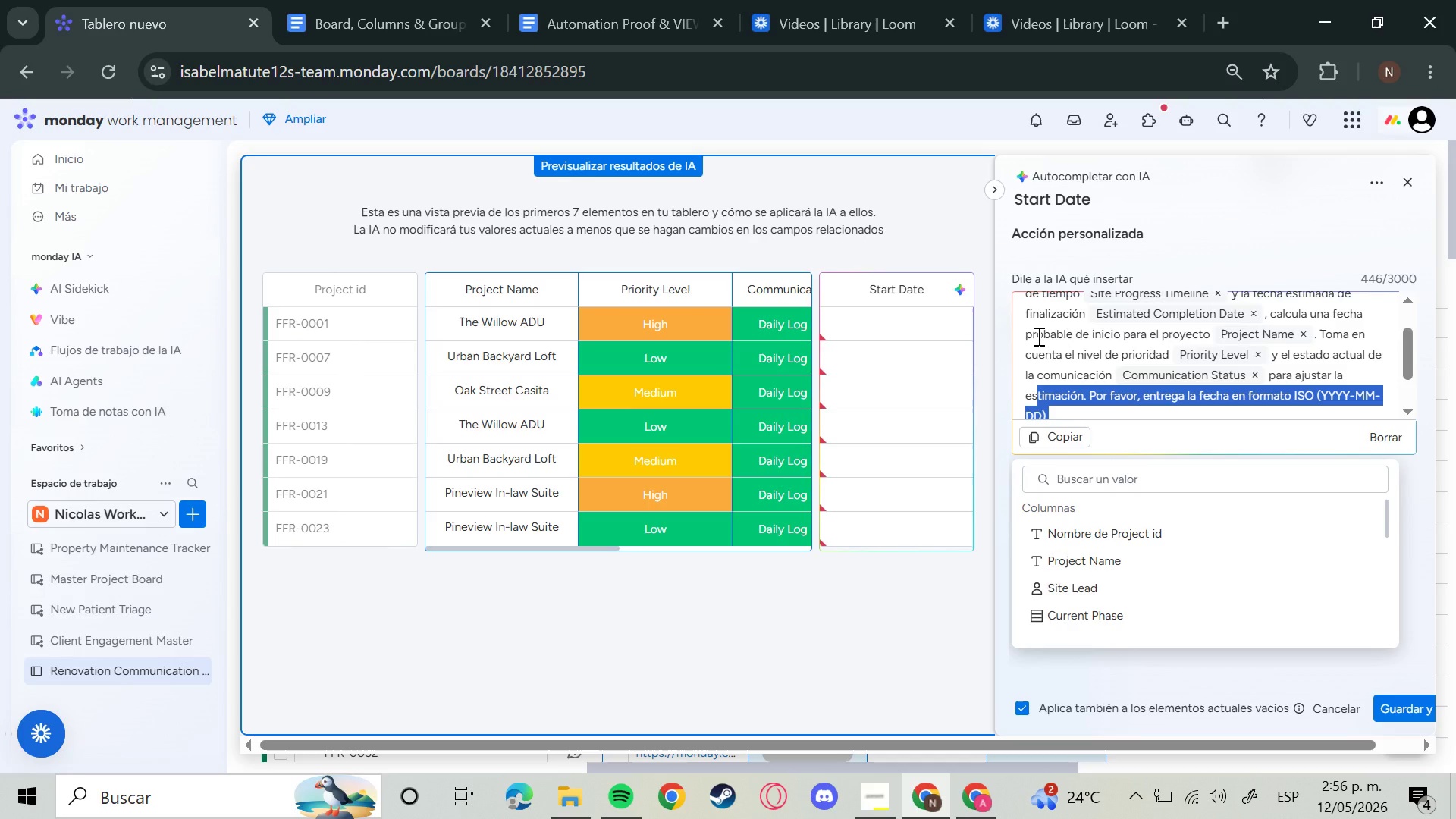 
key(Enter)
 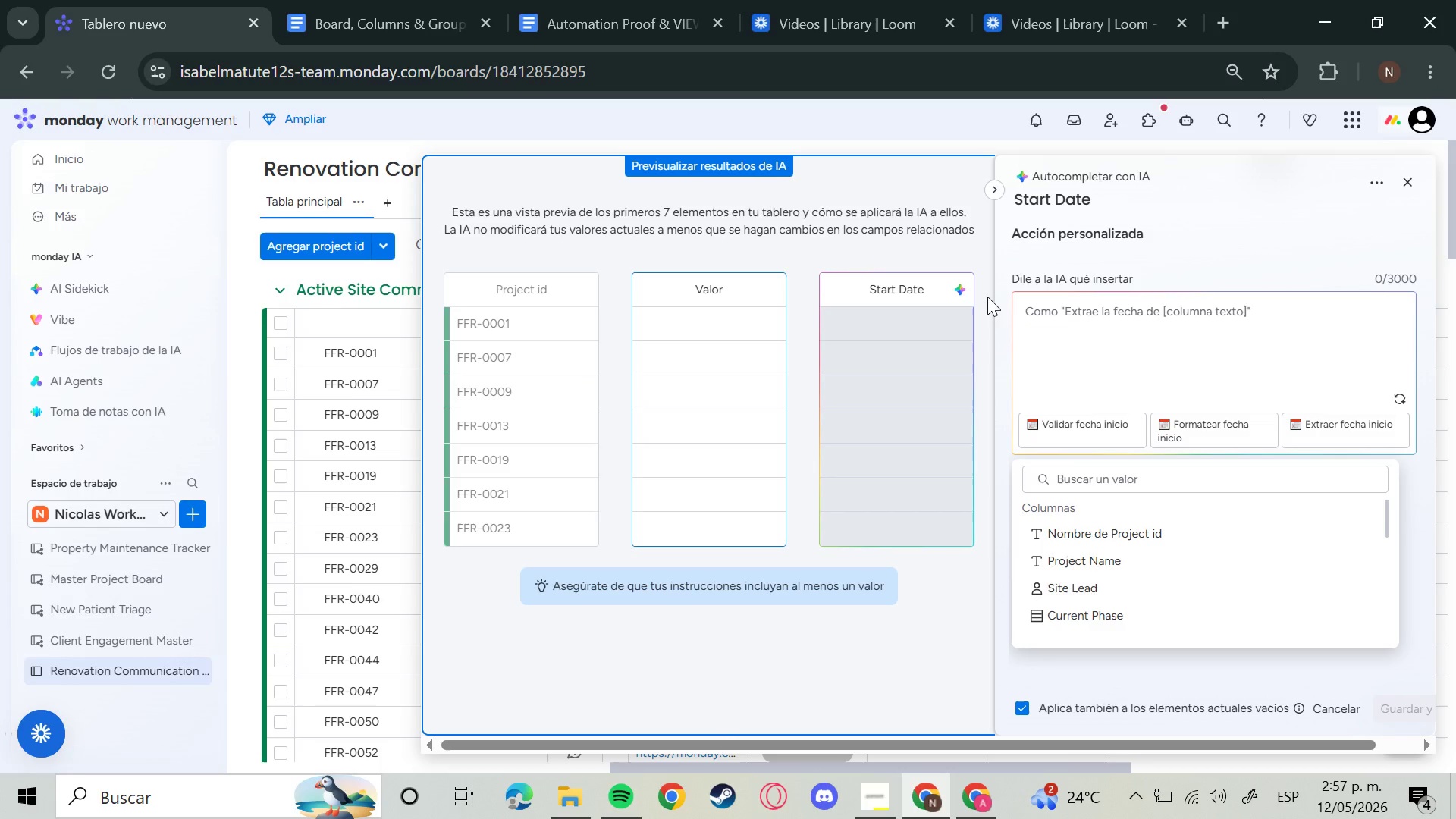 
wait(7.83)
 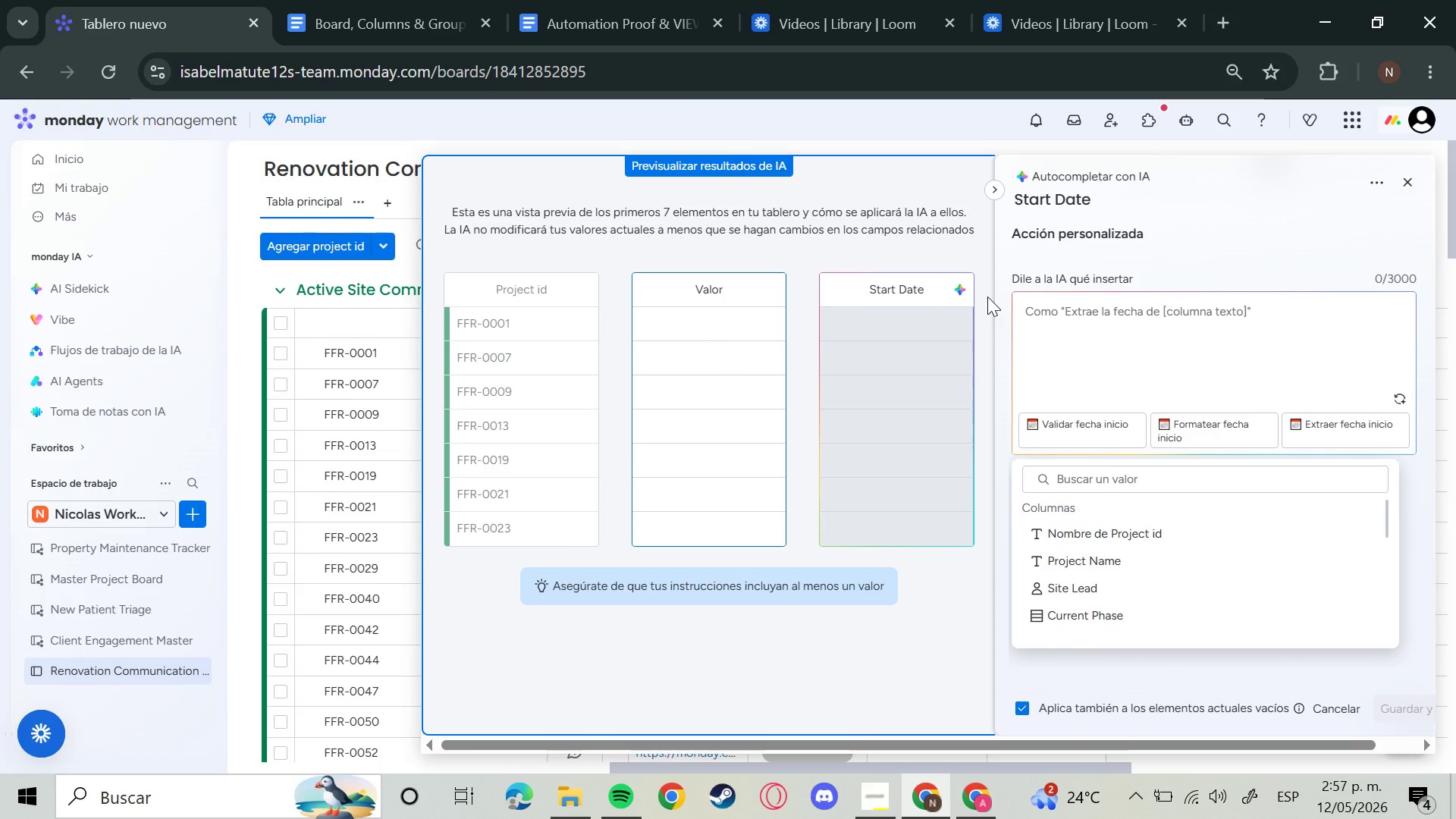 
left_click([1420, 173])
 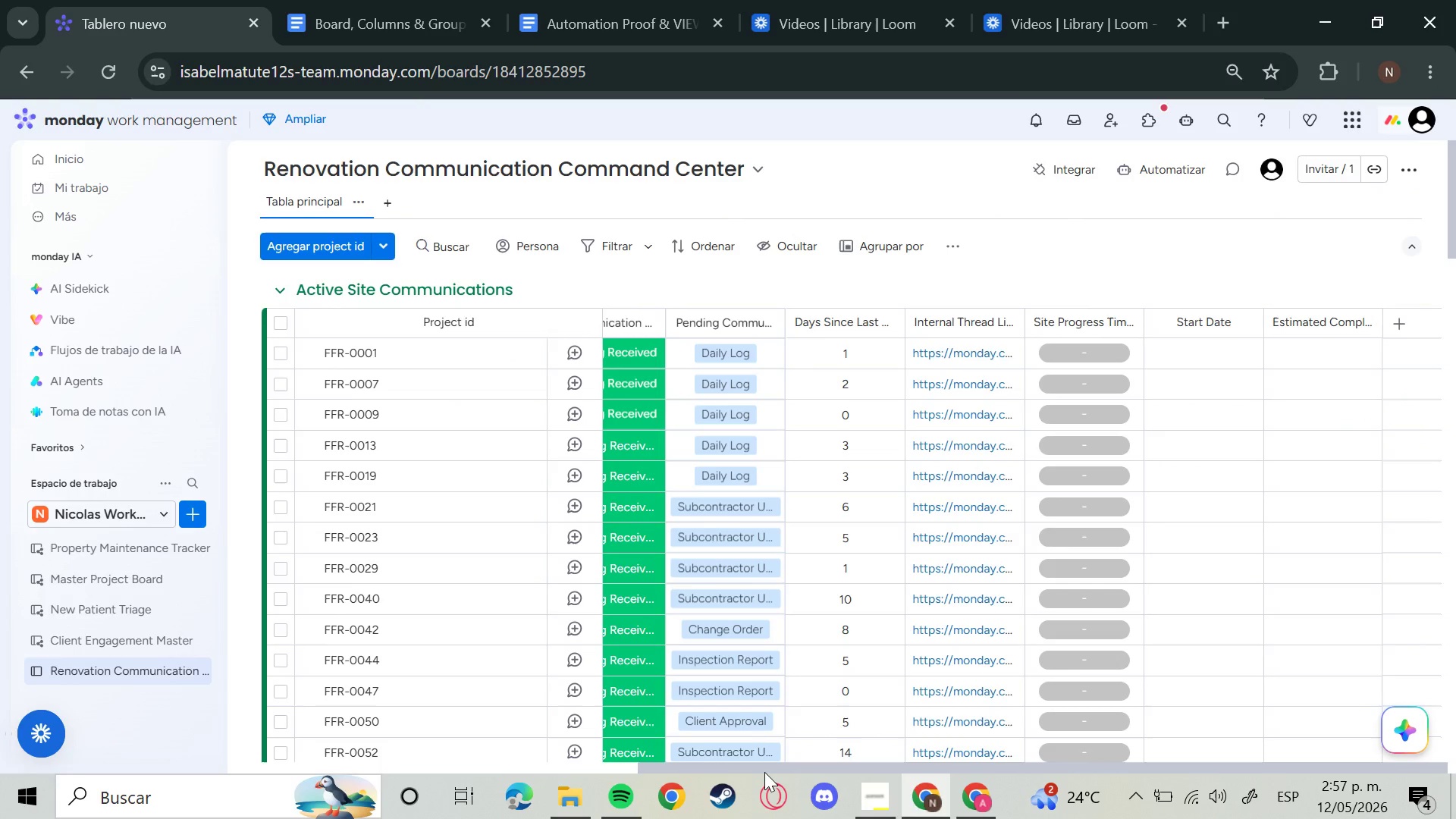 
left_click_drag(start_coordinate=[764, 772], to_coordinate=[814, 755])
 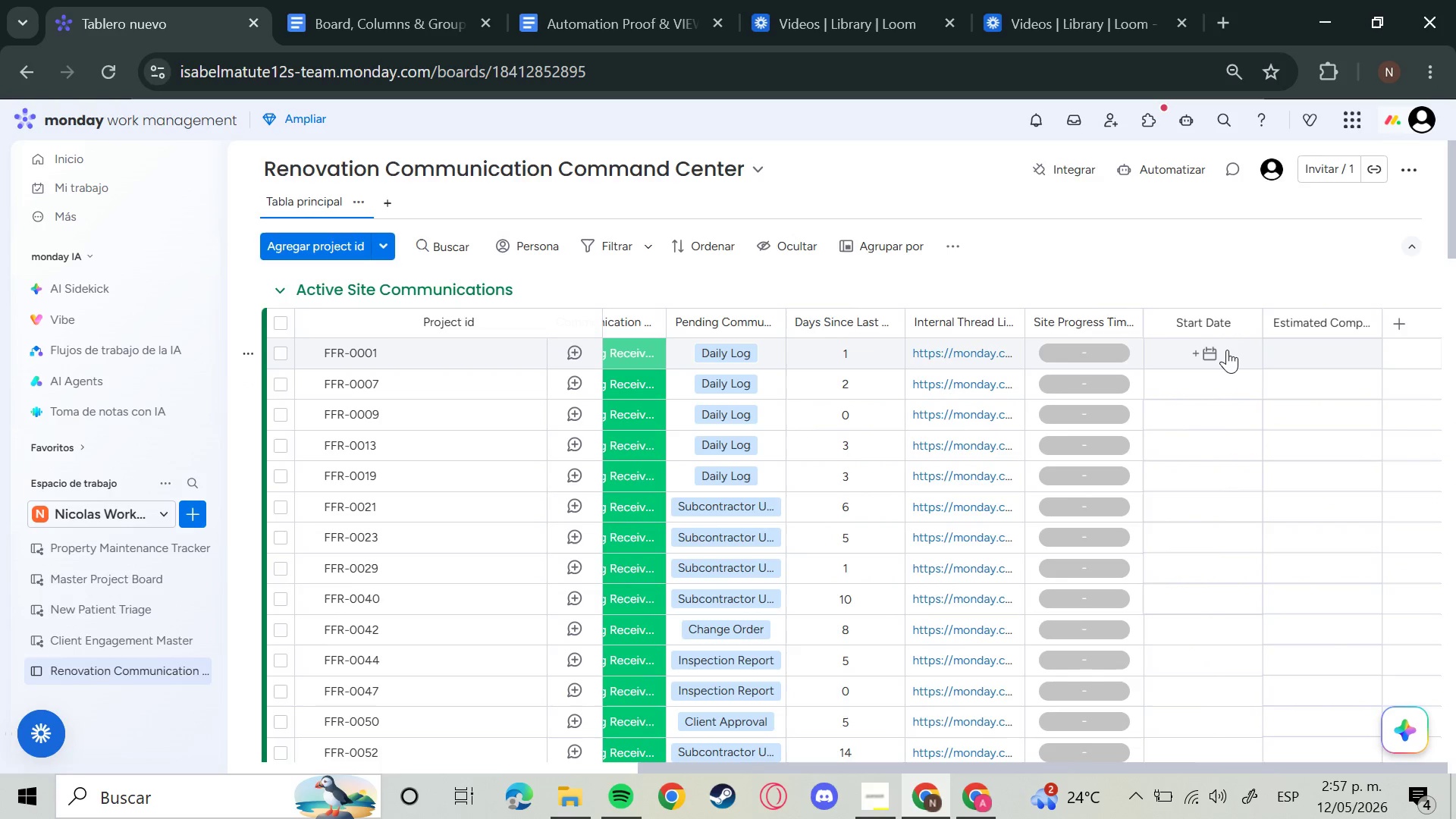 
left_click([1234, 350])
 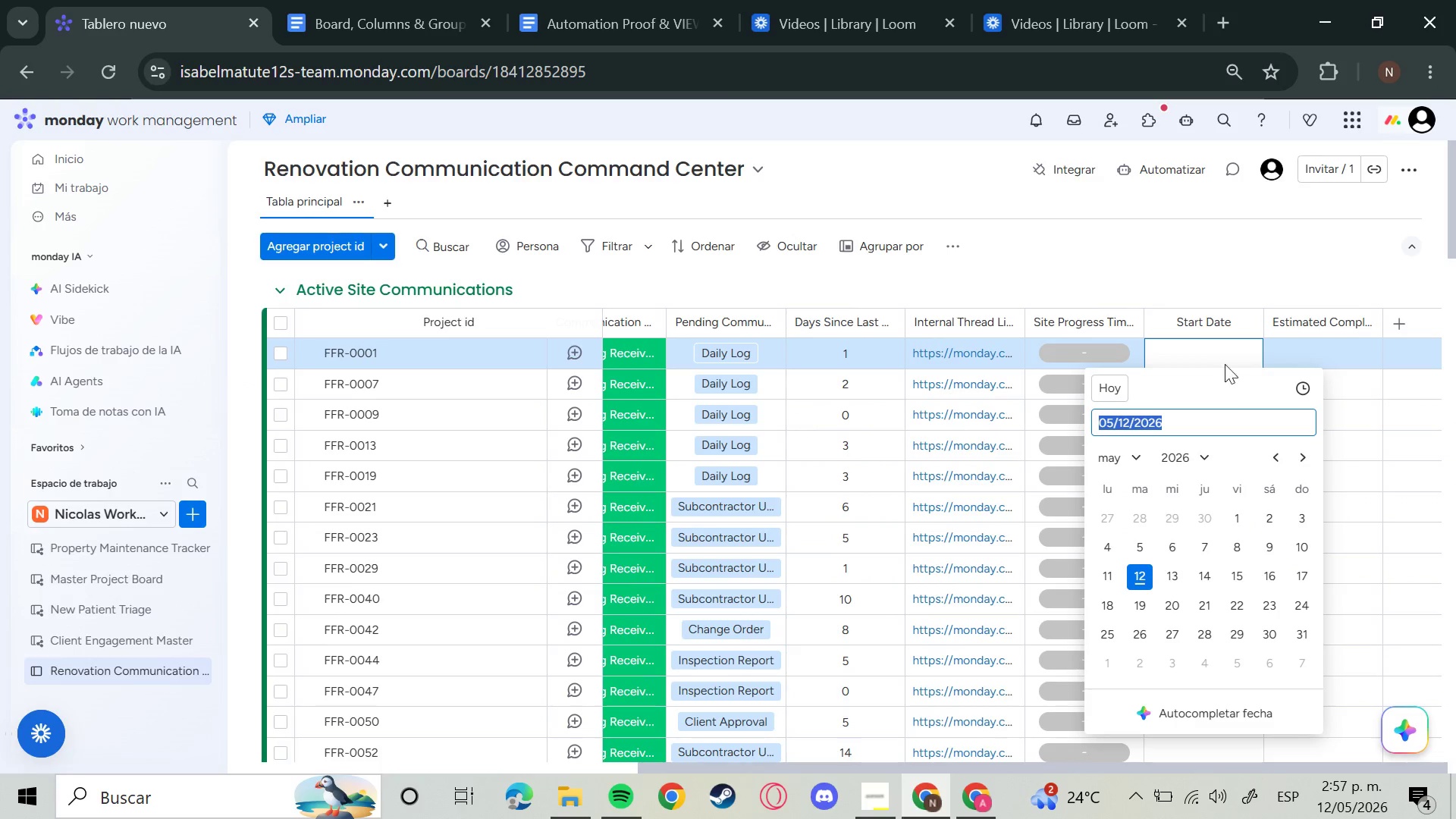 
left_click_drag(start_coordinate=[1233, 320], to_coordinate=[1242, 323])
 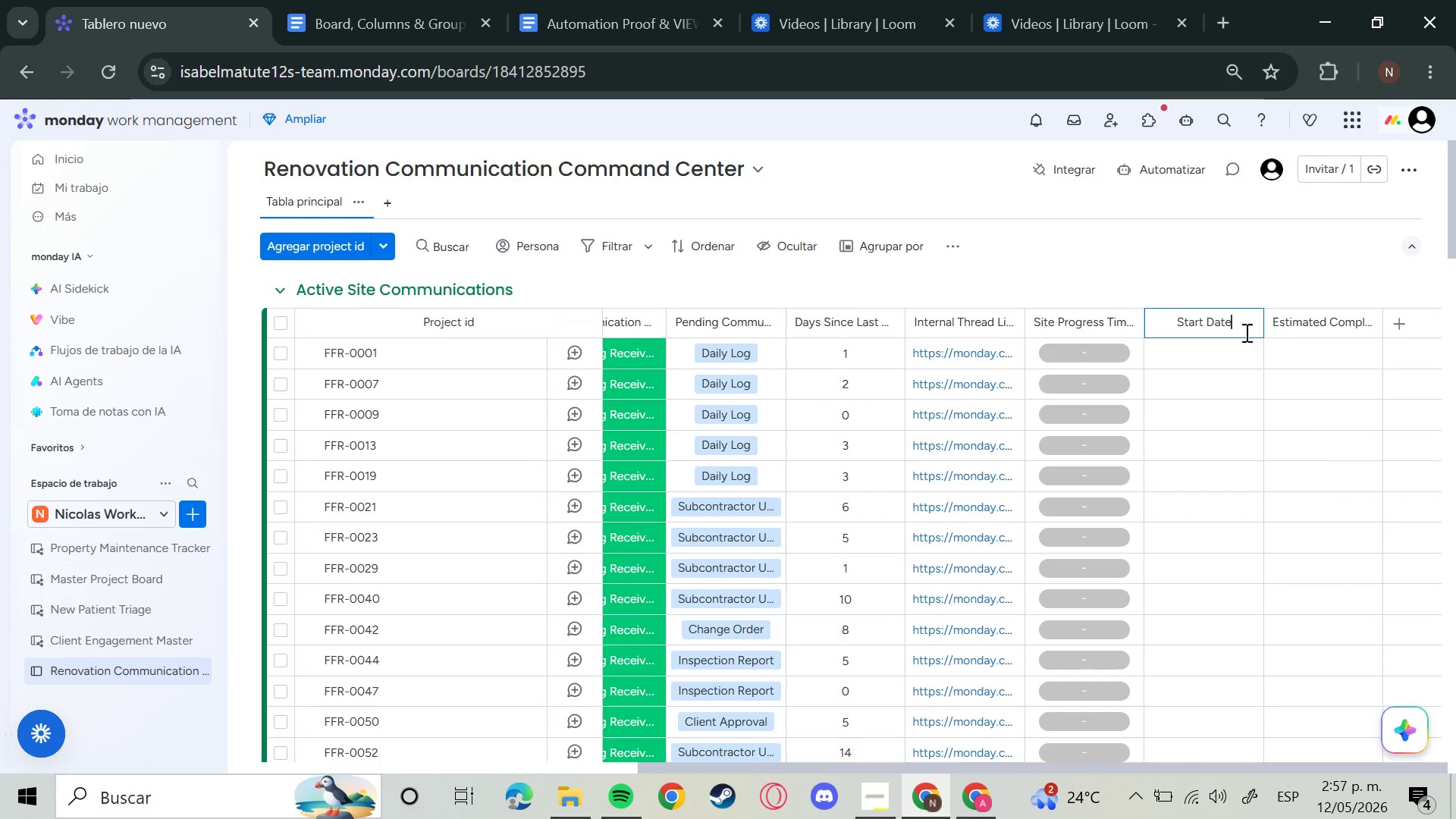 
left_click([1242, 323])
 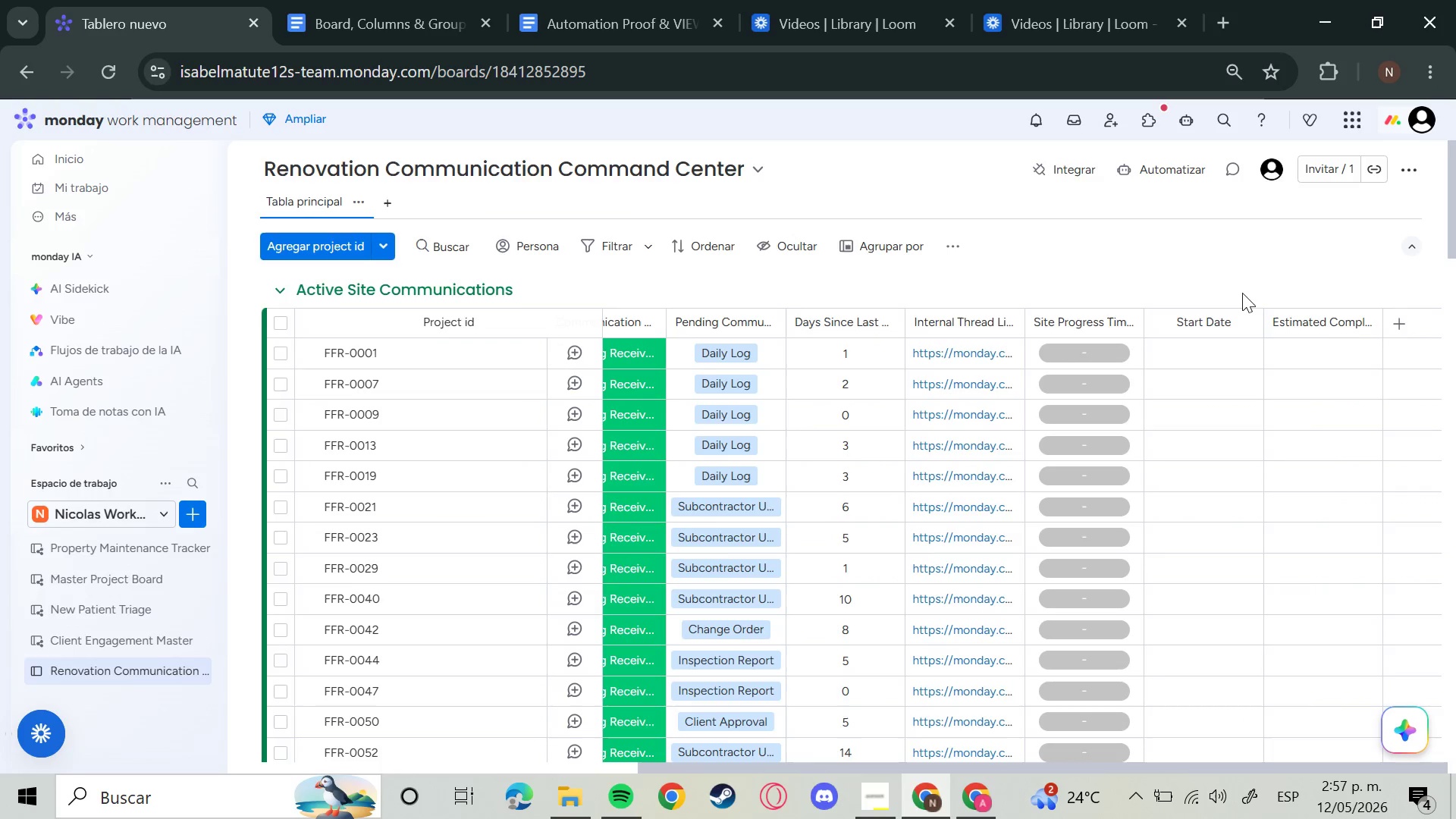 
left_click([1252, 335])
 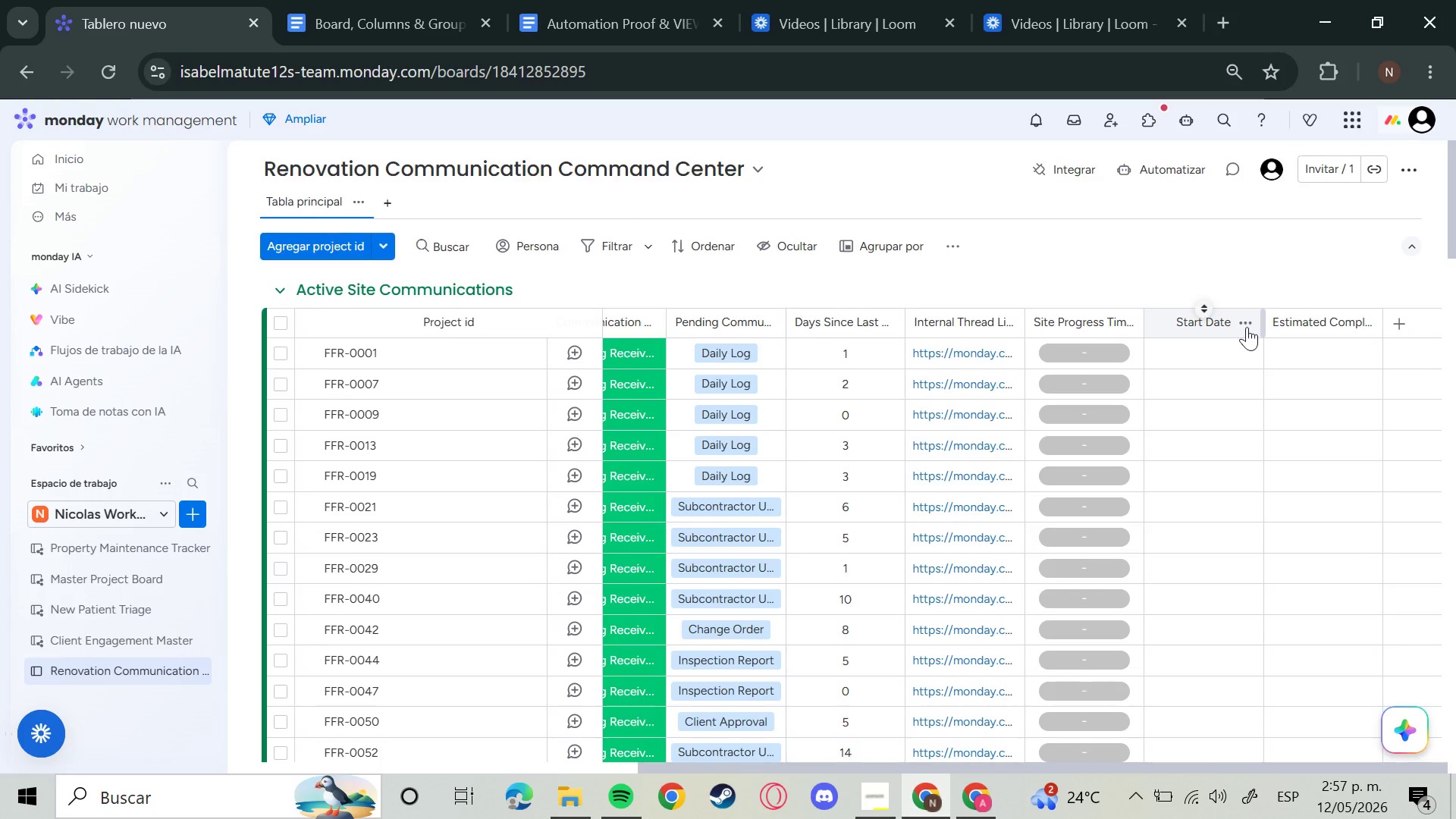 
left_click([1247, 325])
 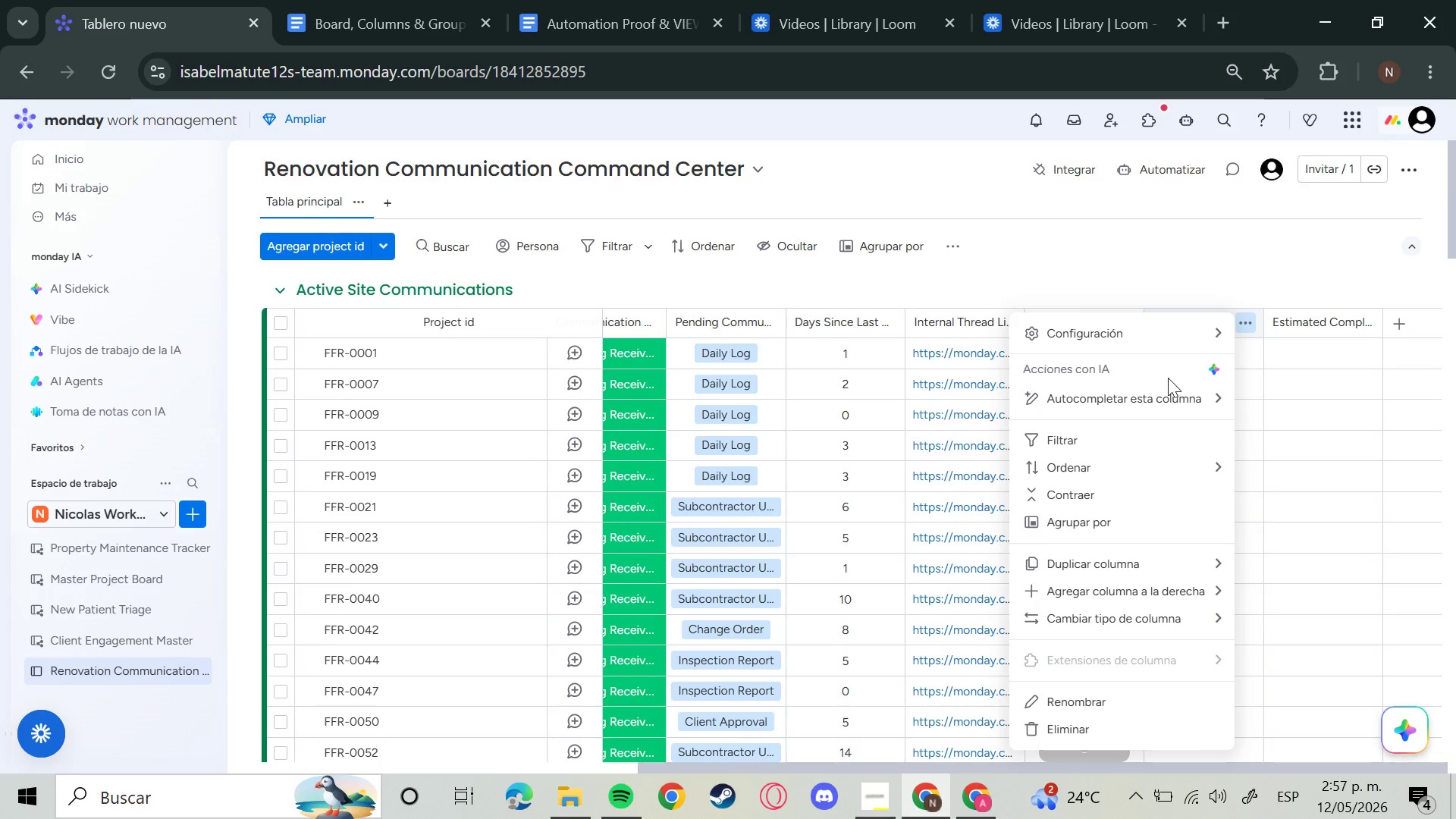 
left_click([1155, 405])
 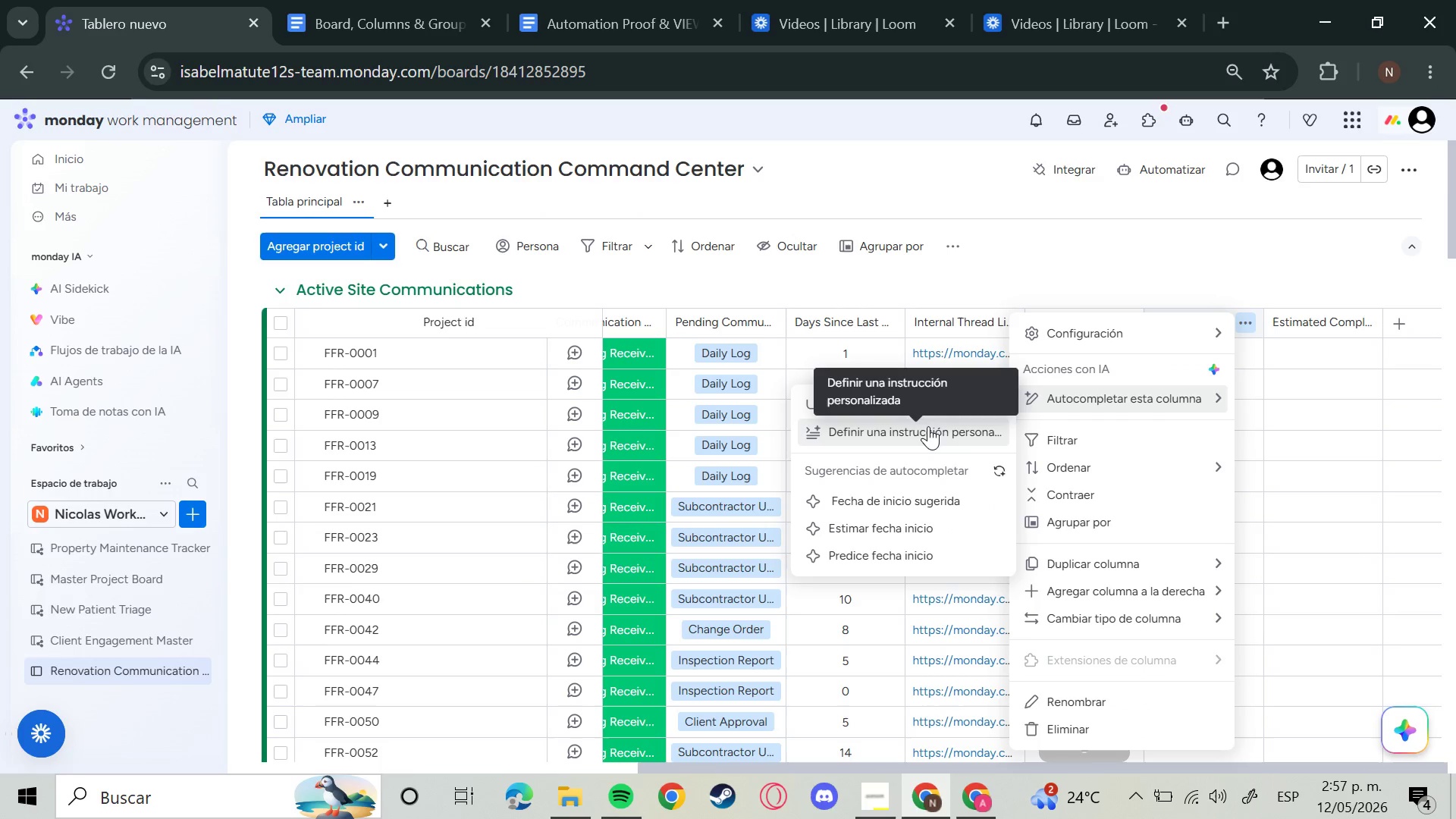 
left_click([928, 426])
 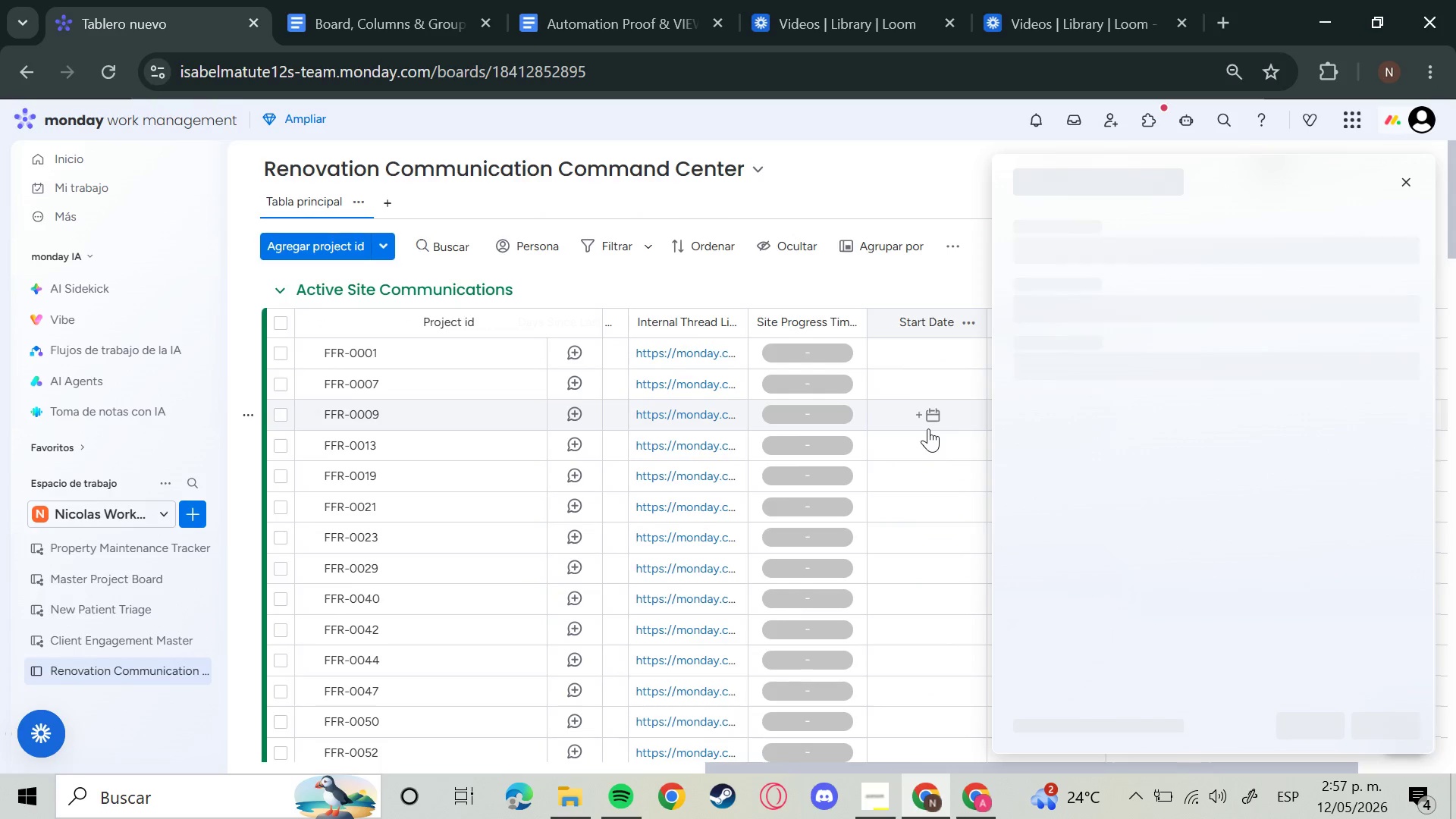 
wait(8.06)
 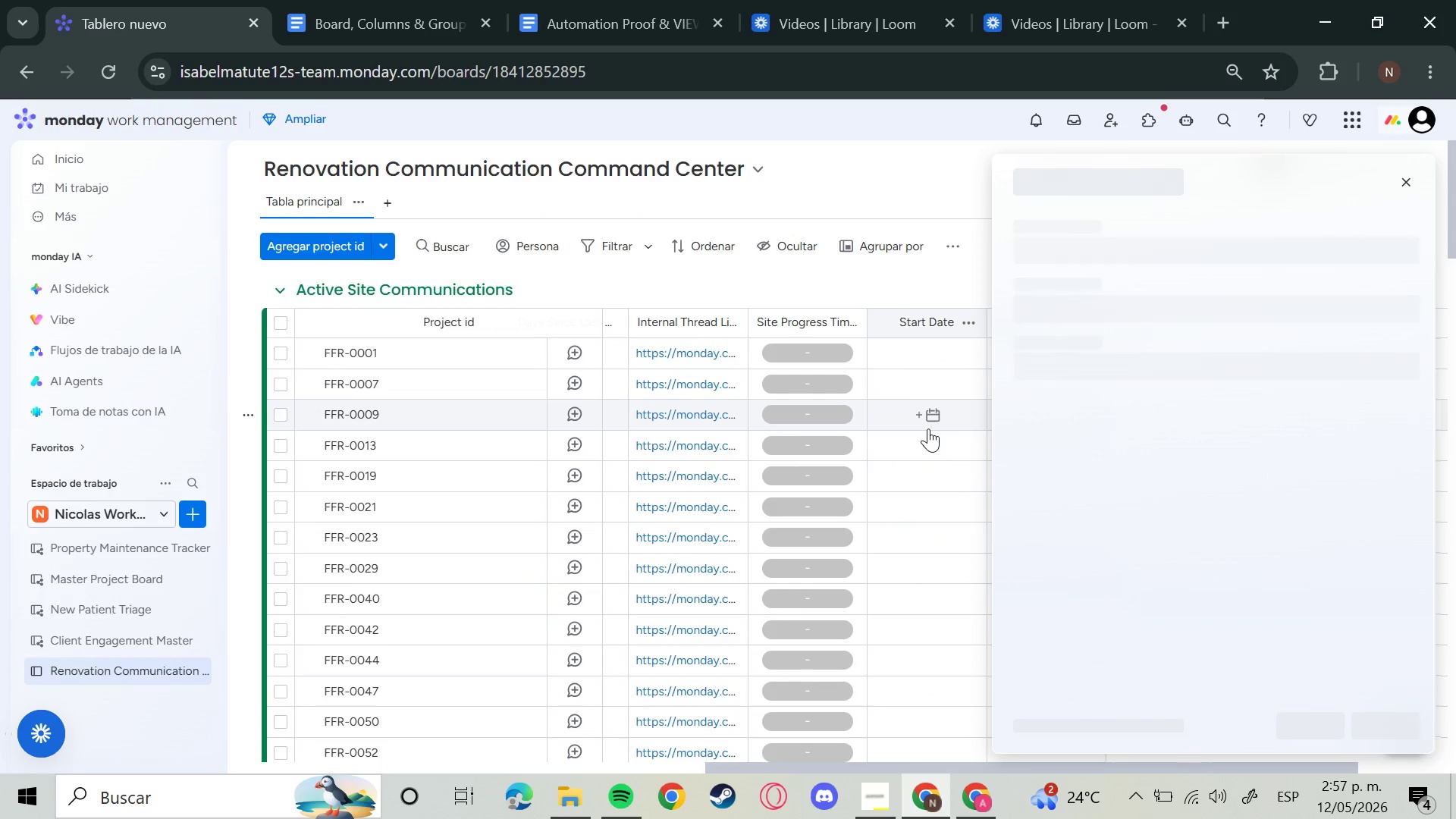 
left_click([1109, 325])
 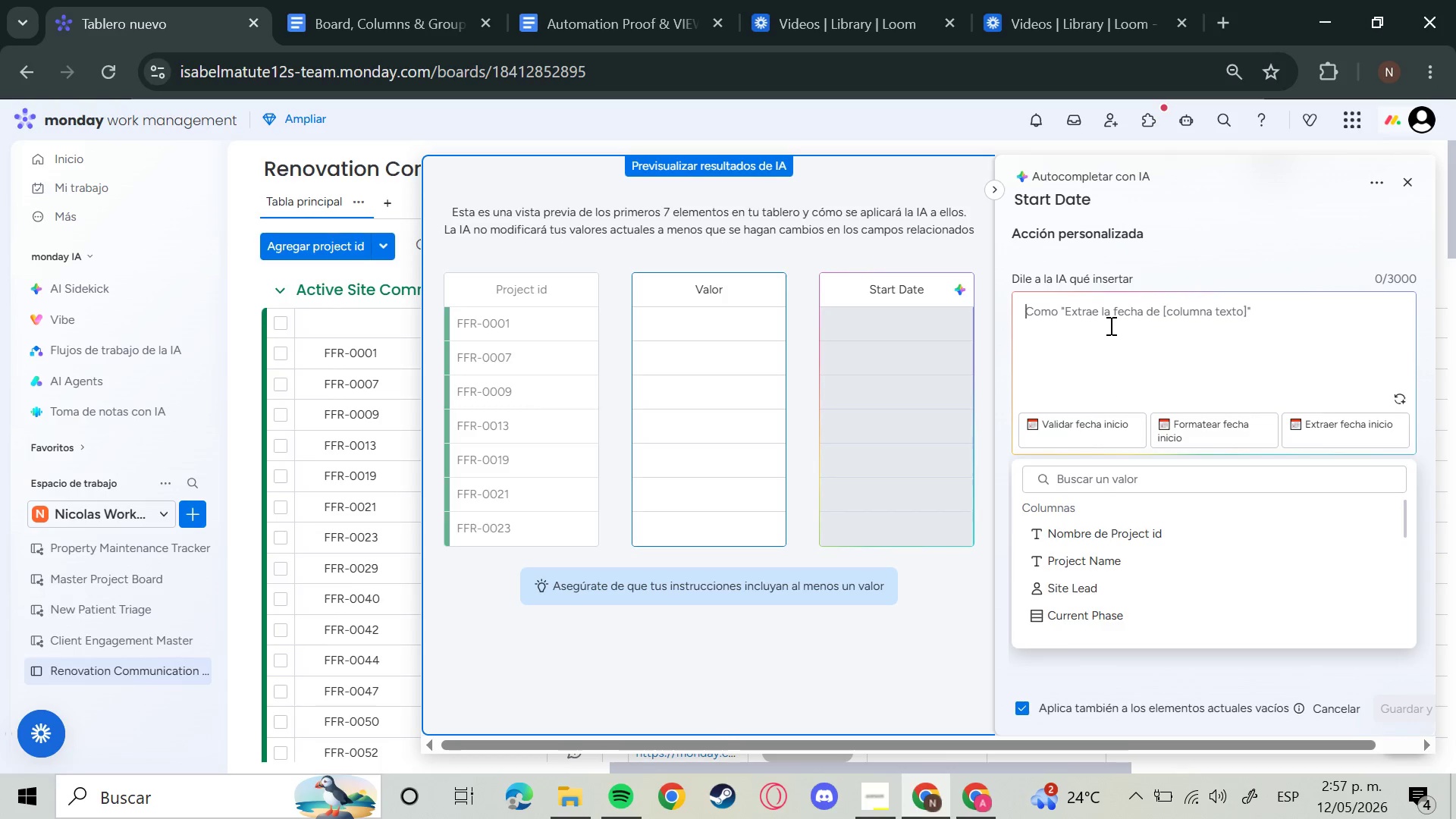 
type(pon l )
key(Backspace)
type(a fecha basandote en )
 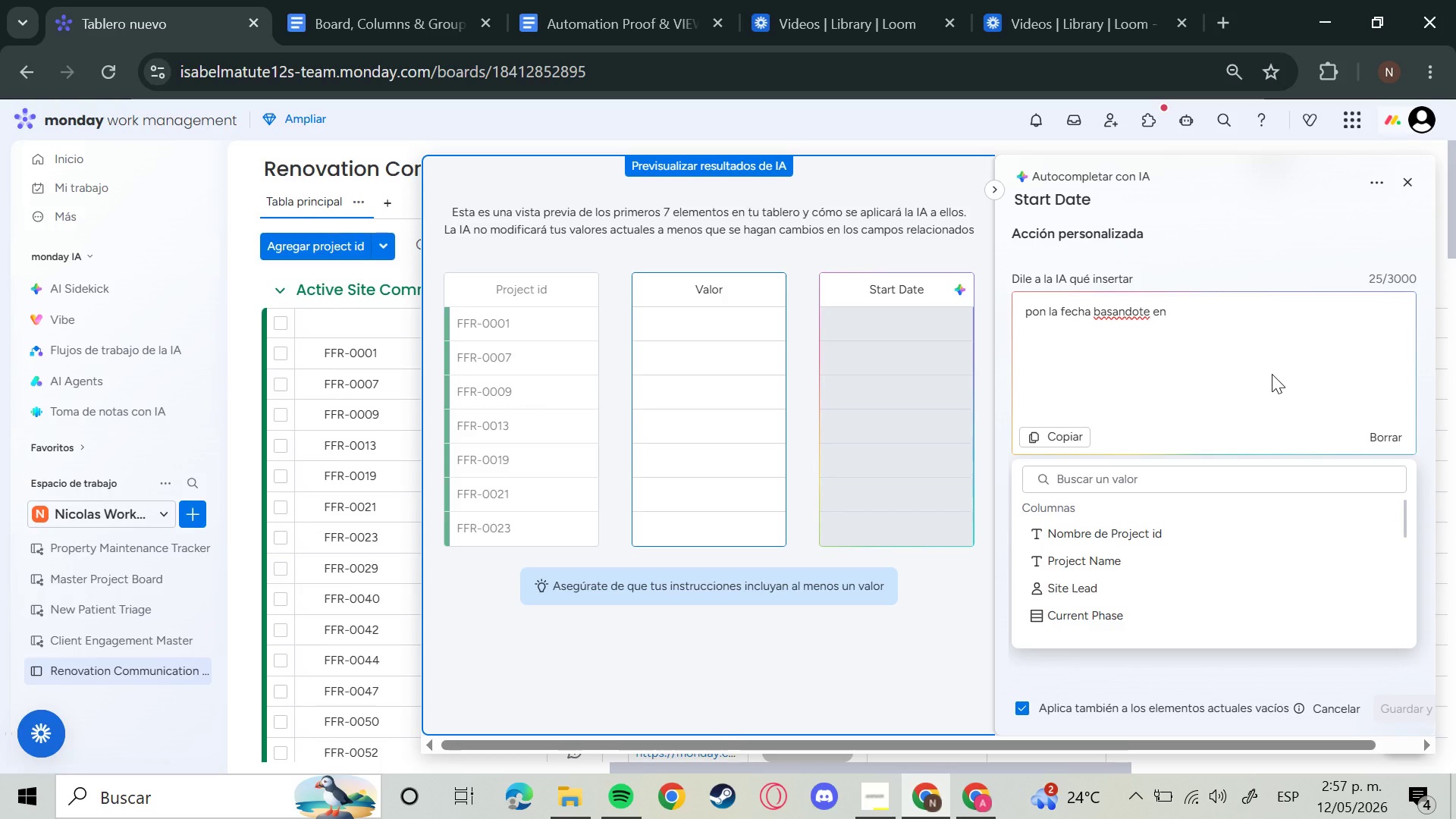 
scroll: coordinate [1240, 524], scroll_direction: down, amount: 1.0
 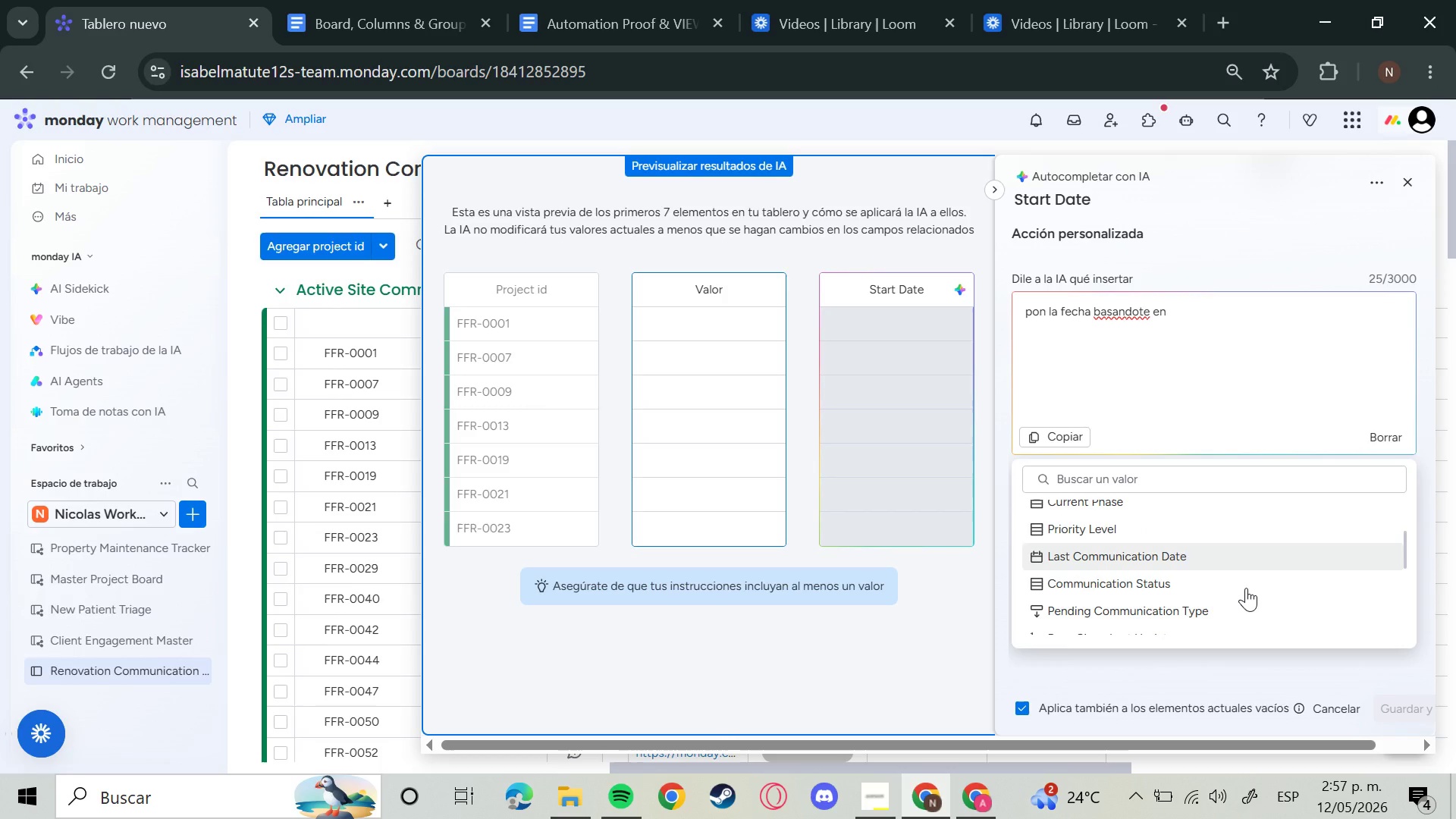 
left_click([1217, 555])
 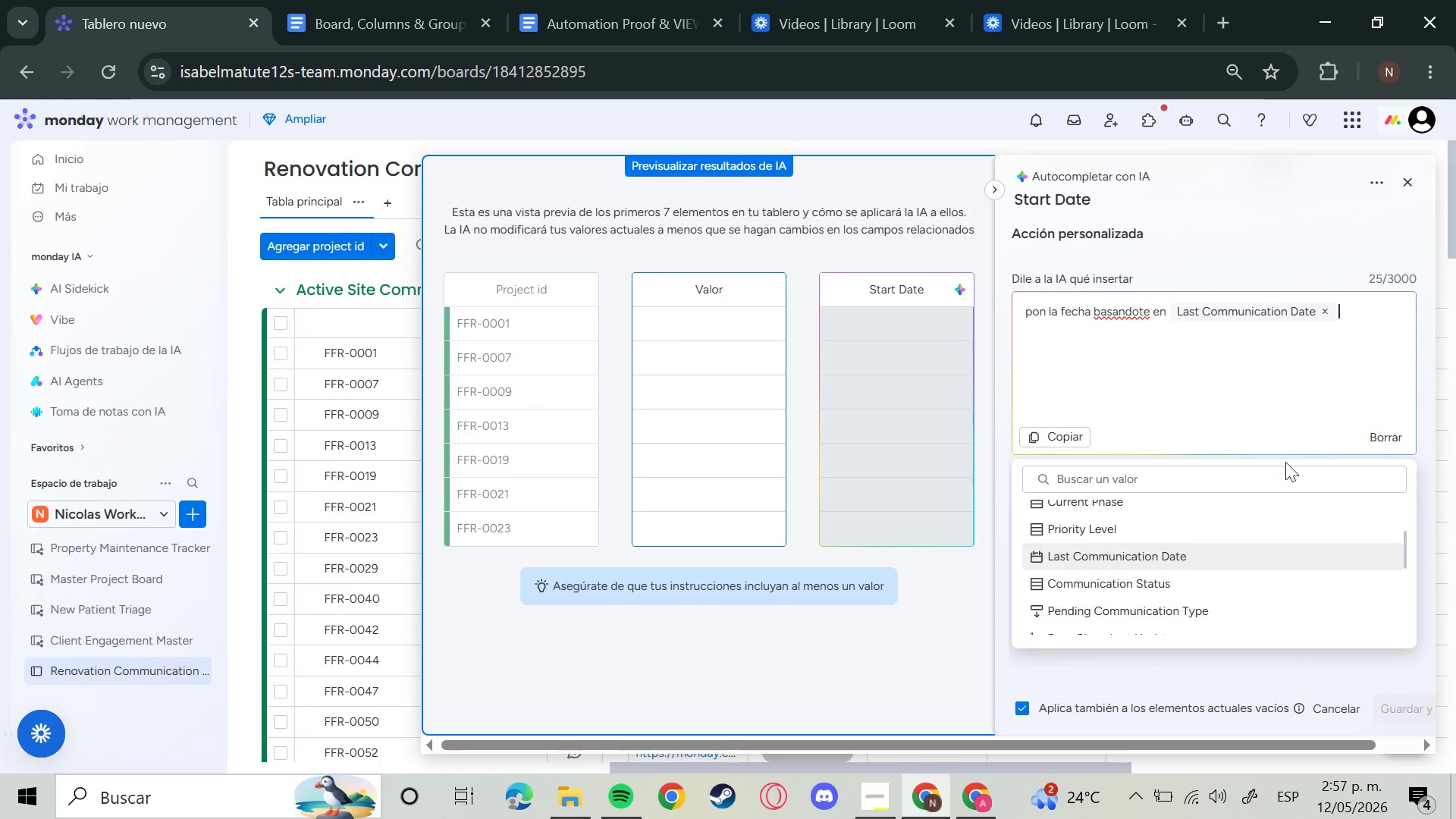 
type( que se v)
key(Backspace)
key(Backspace)
type( vea realista)
 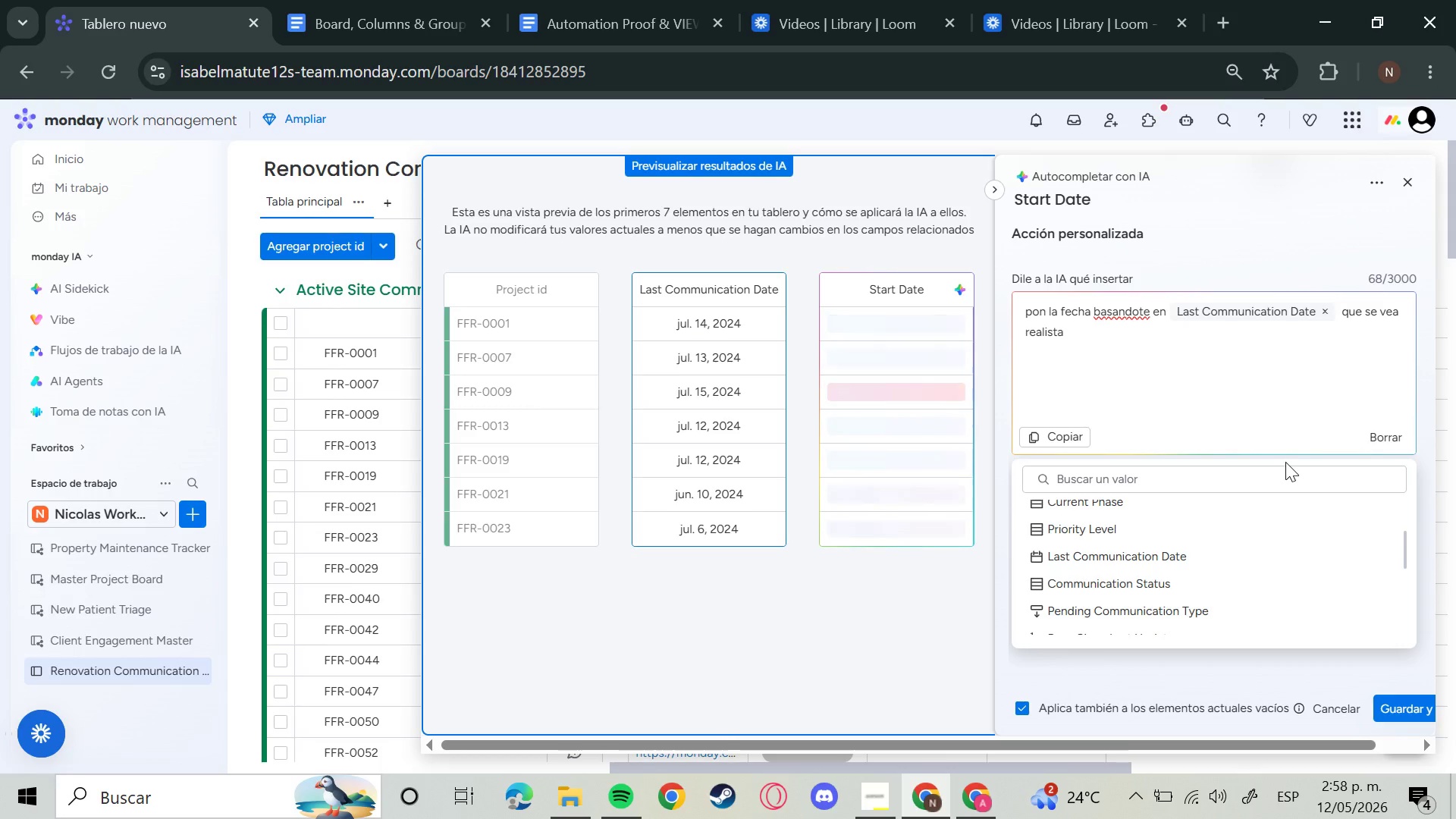 
wait(10.7)
 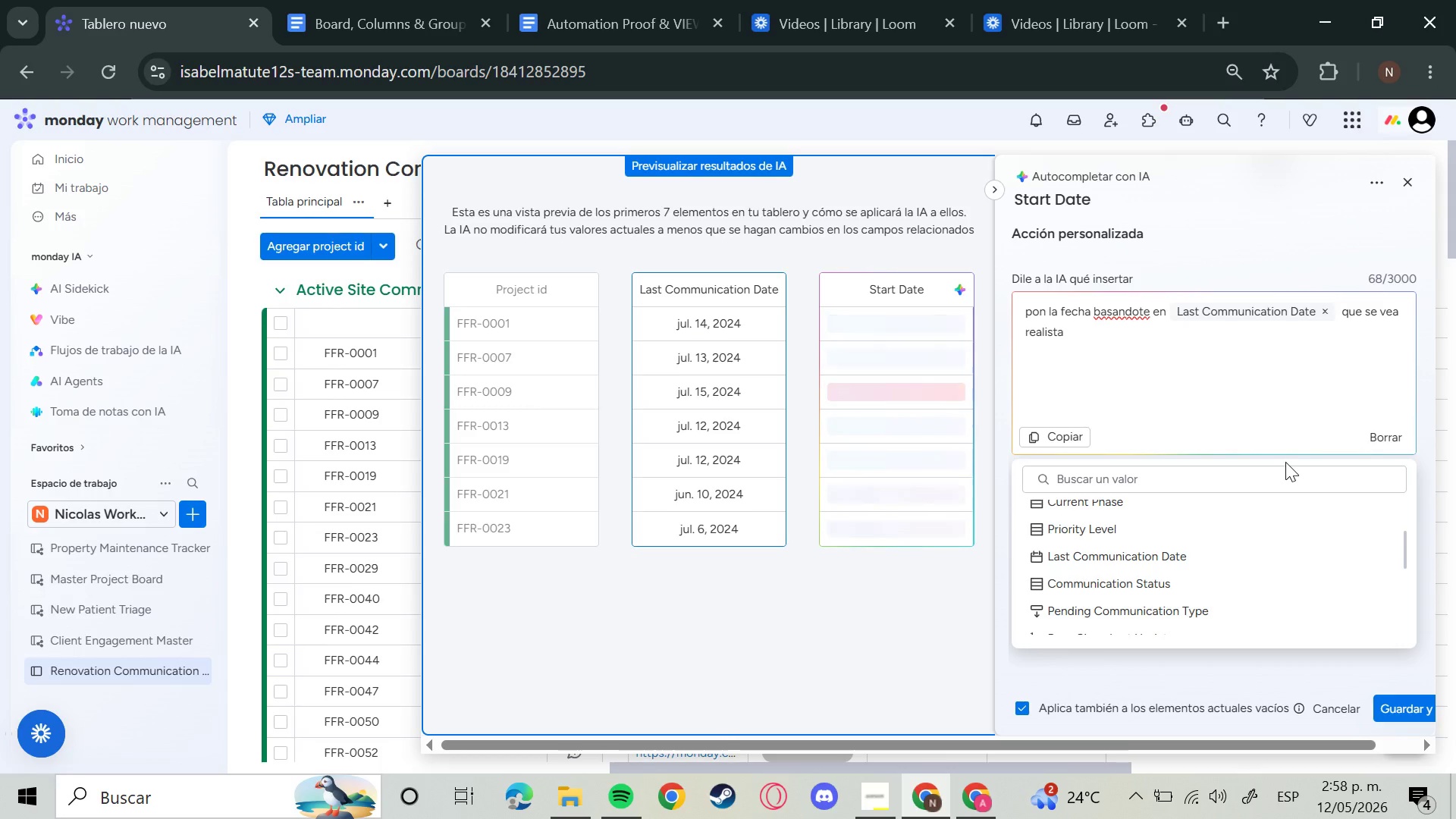 
type( no tiene sentido u)
key(Backspace)
type(que sean el mismo dia )
 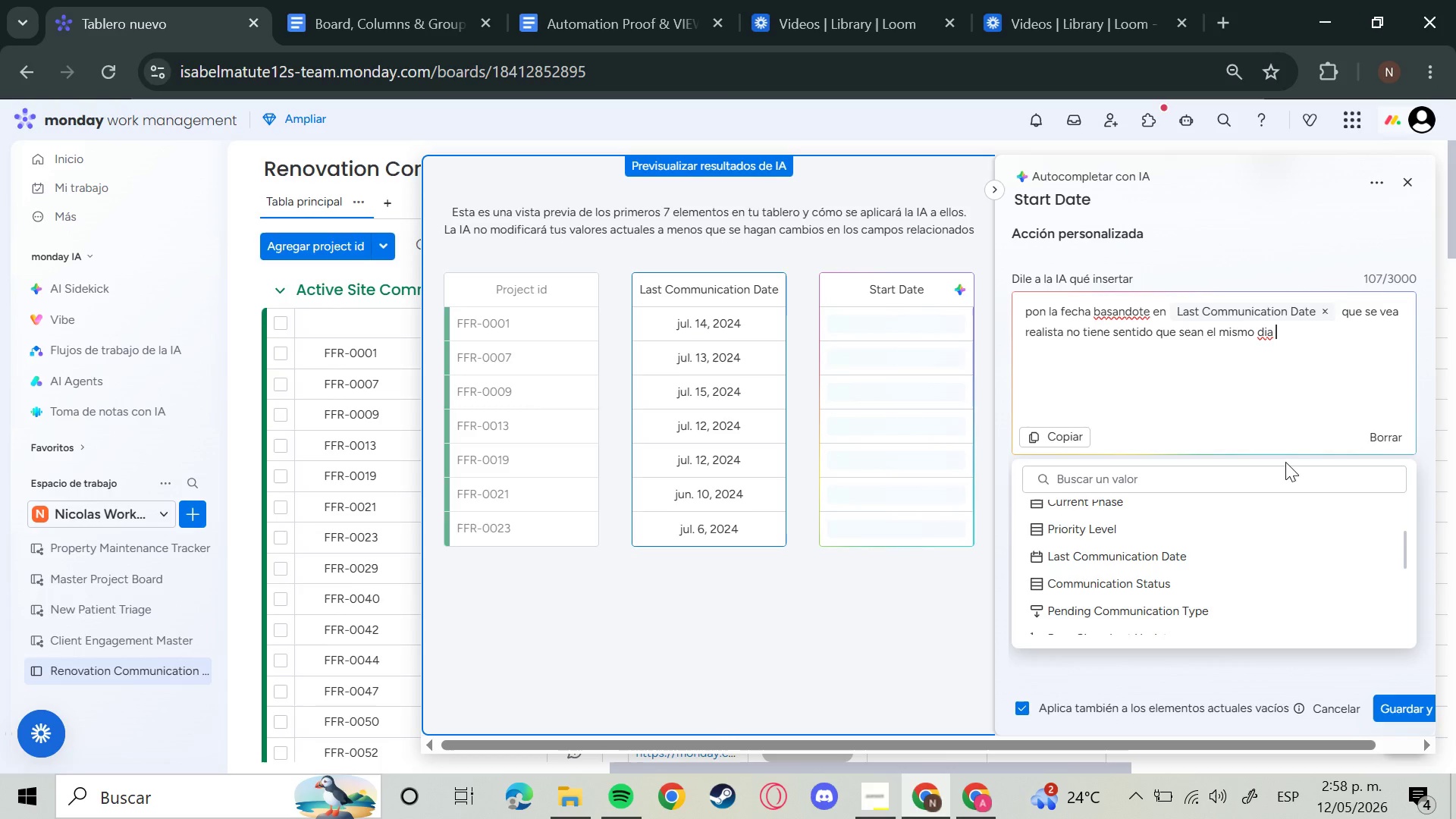 
wait(8.72)
 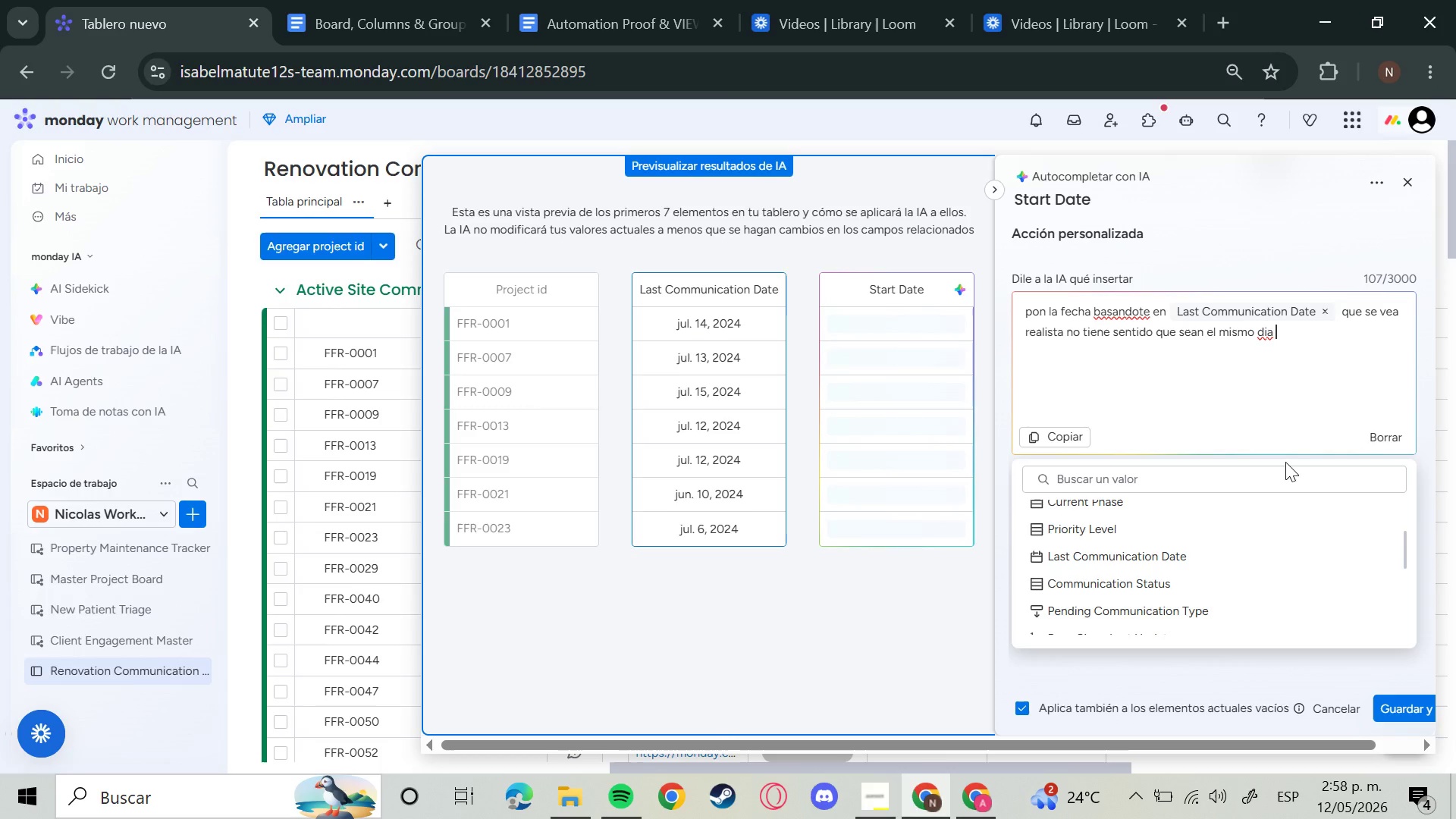 
type(tiene que ser dias antes)
 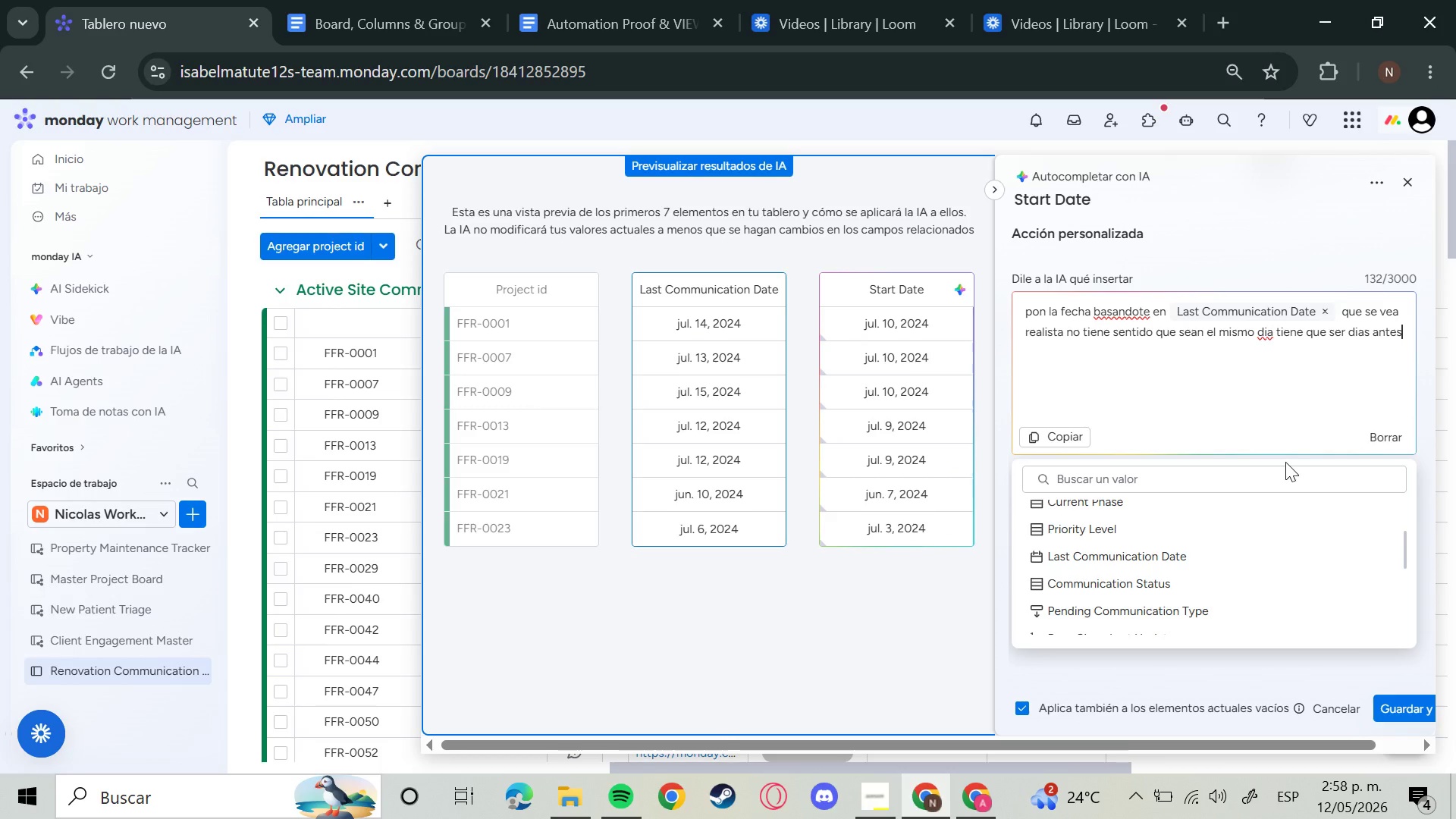 
wait(15.12)
 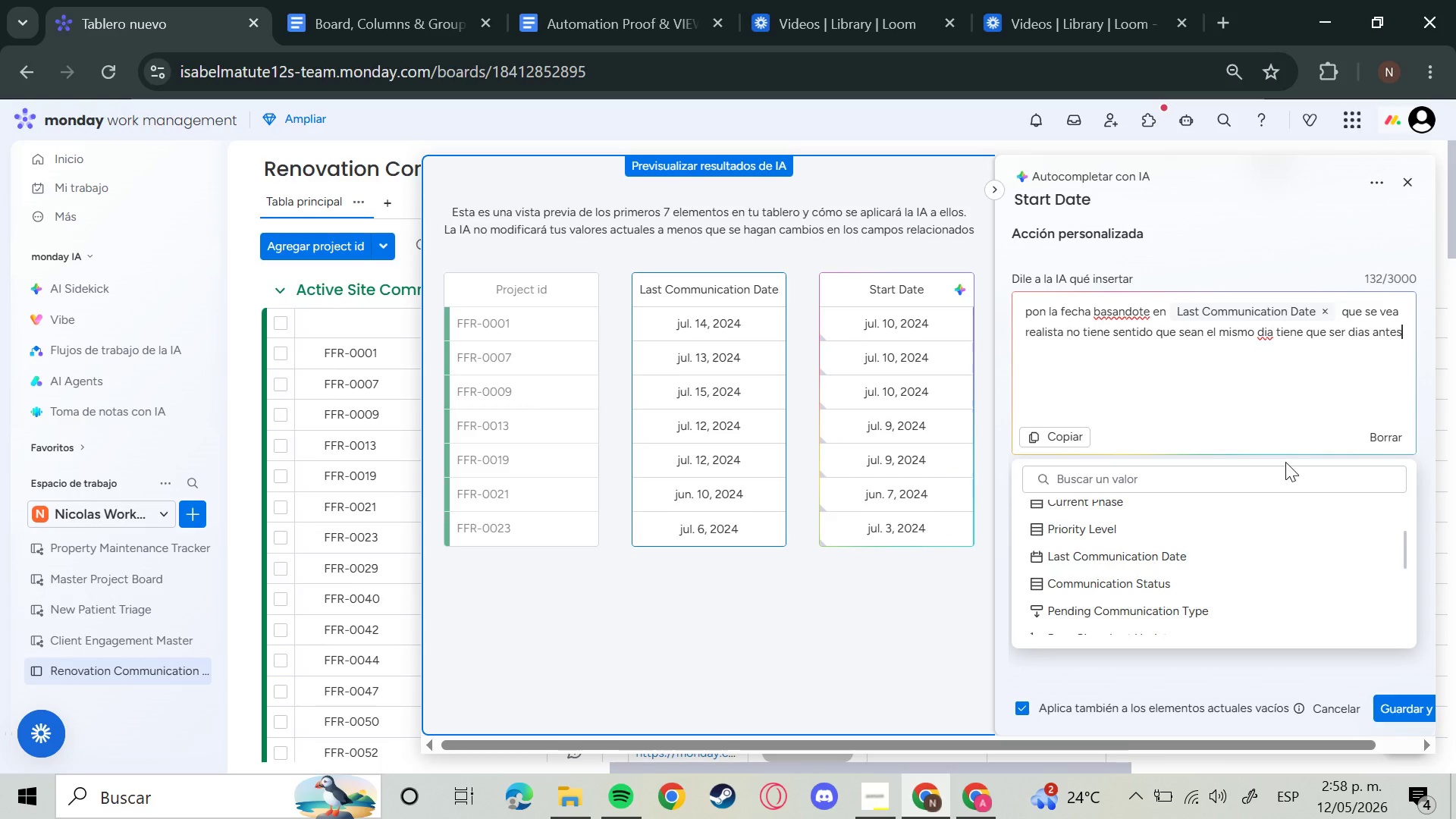 
left_click([1385, 711])
 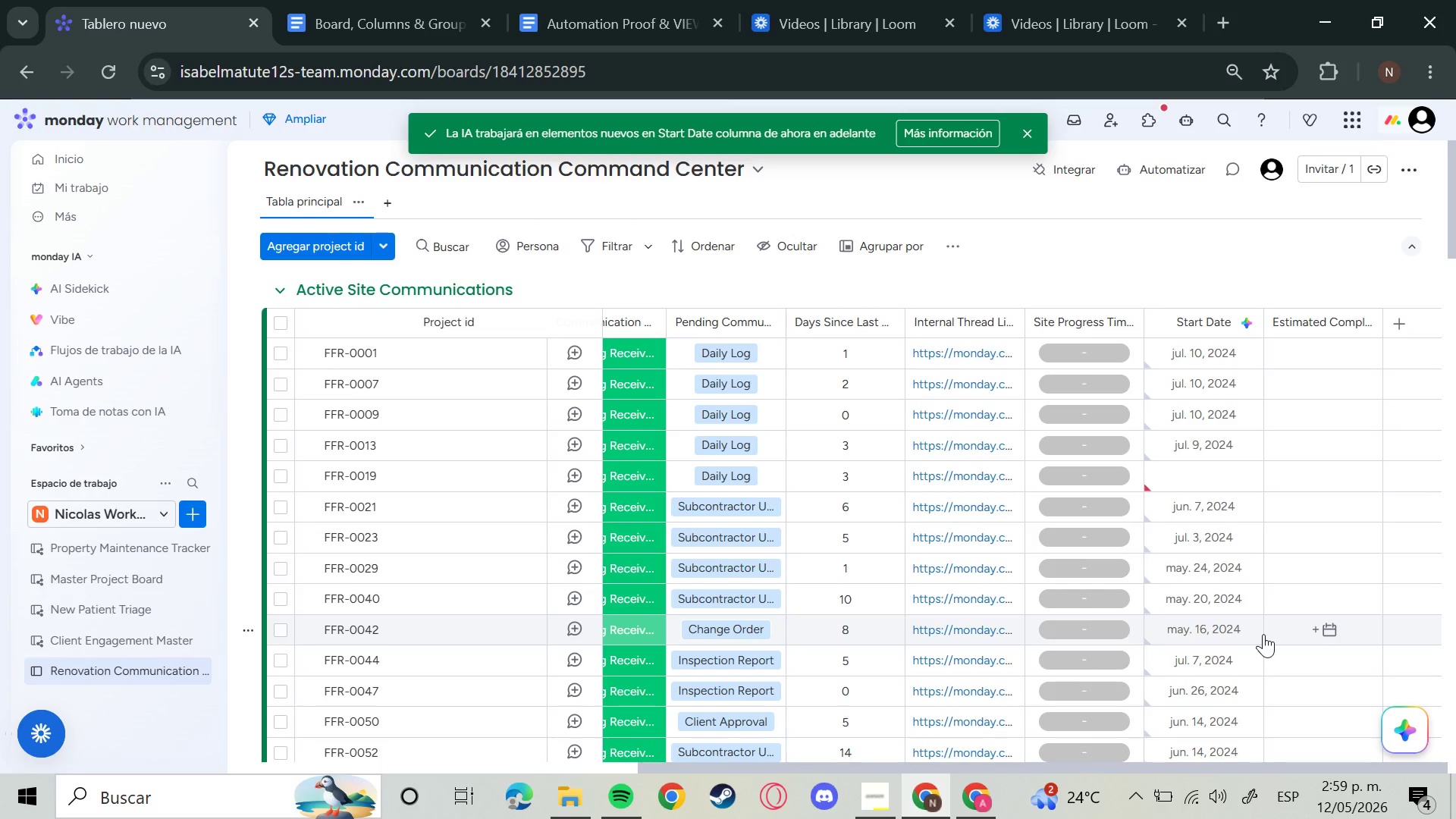 
wait(18.11)
 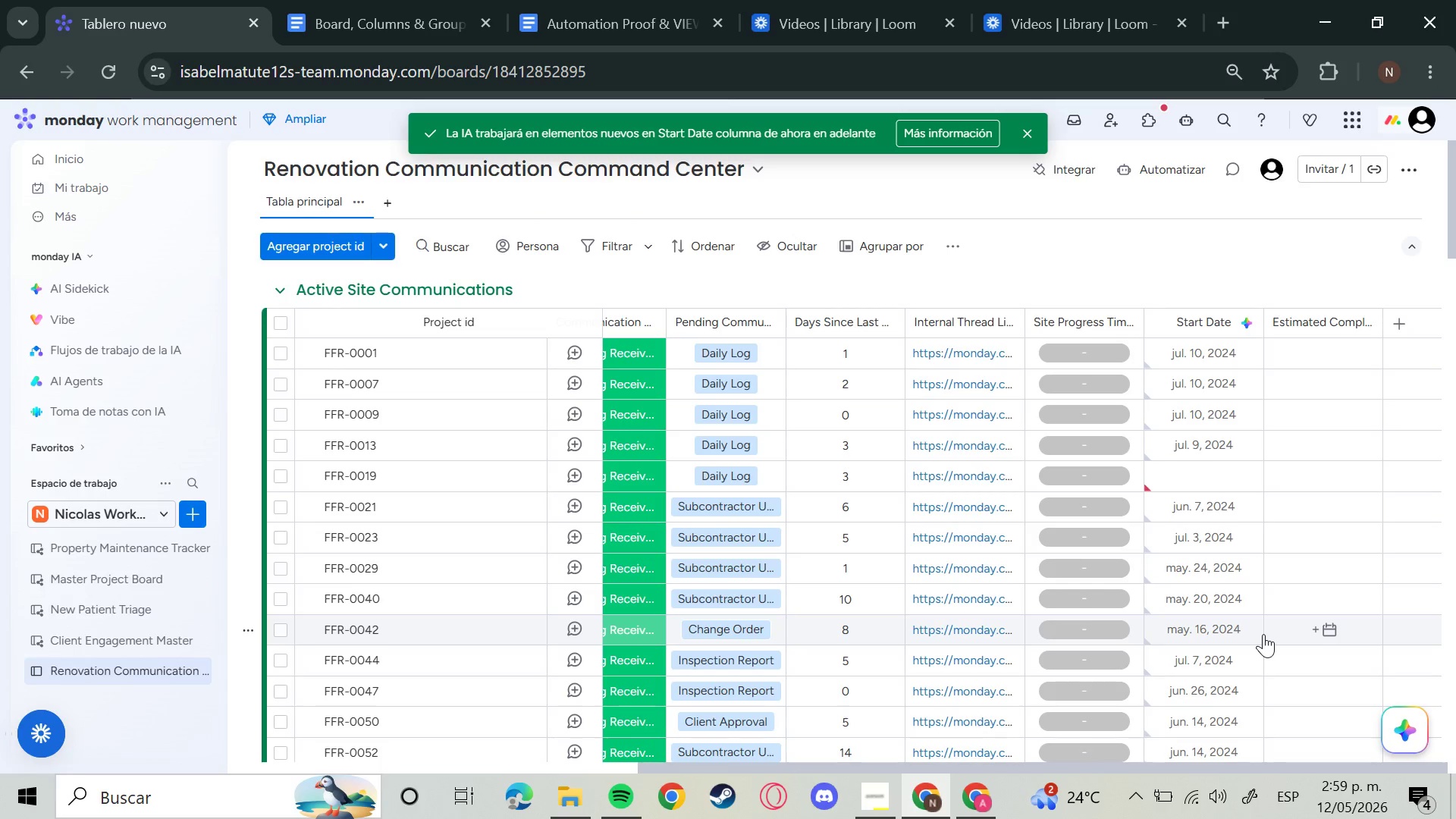 
left_click([1370, 325])
 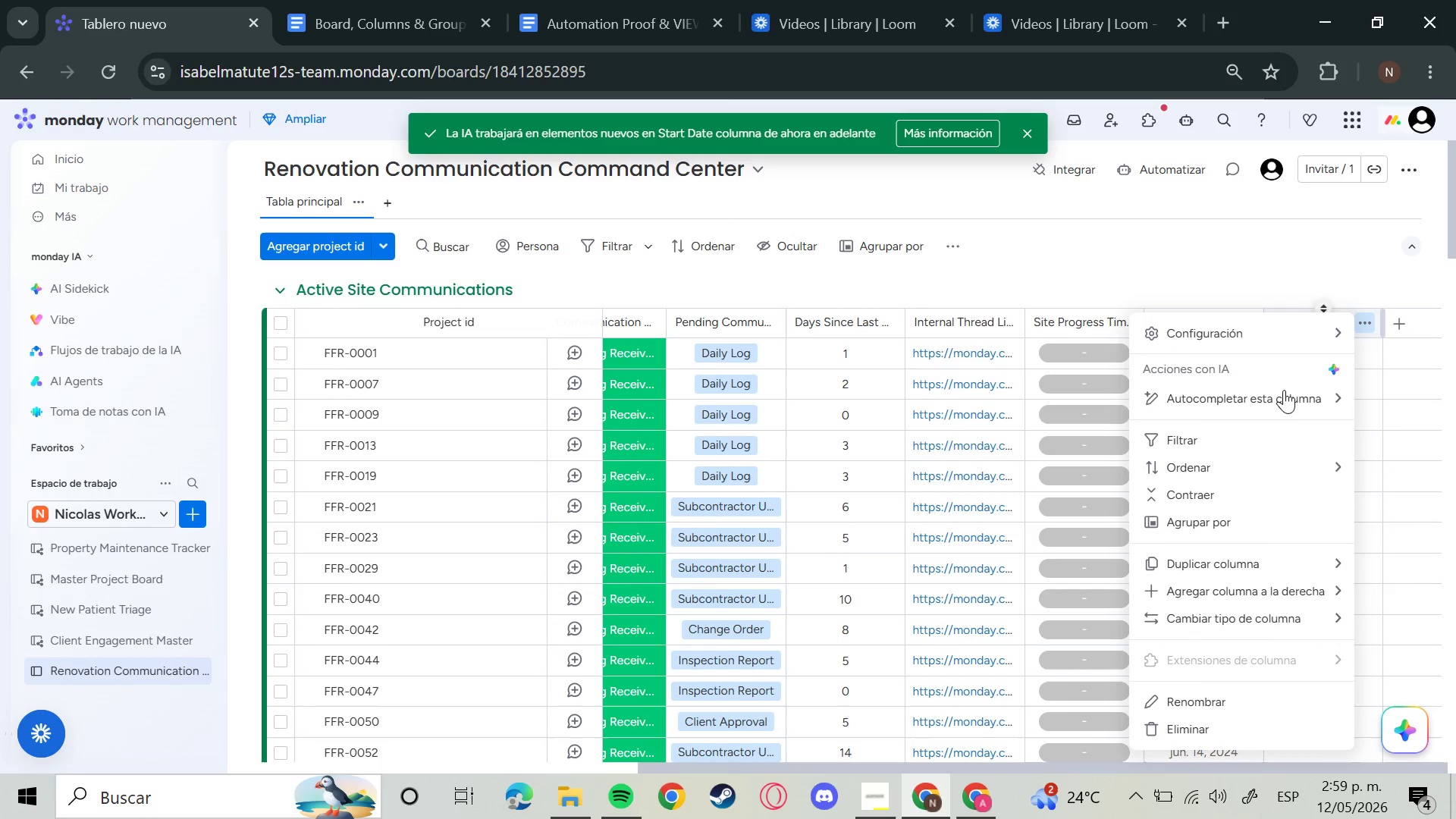 
left_click([1264, 400])
 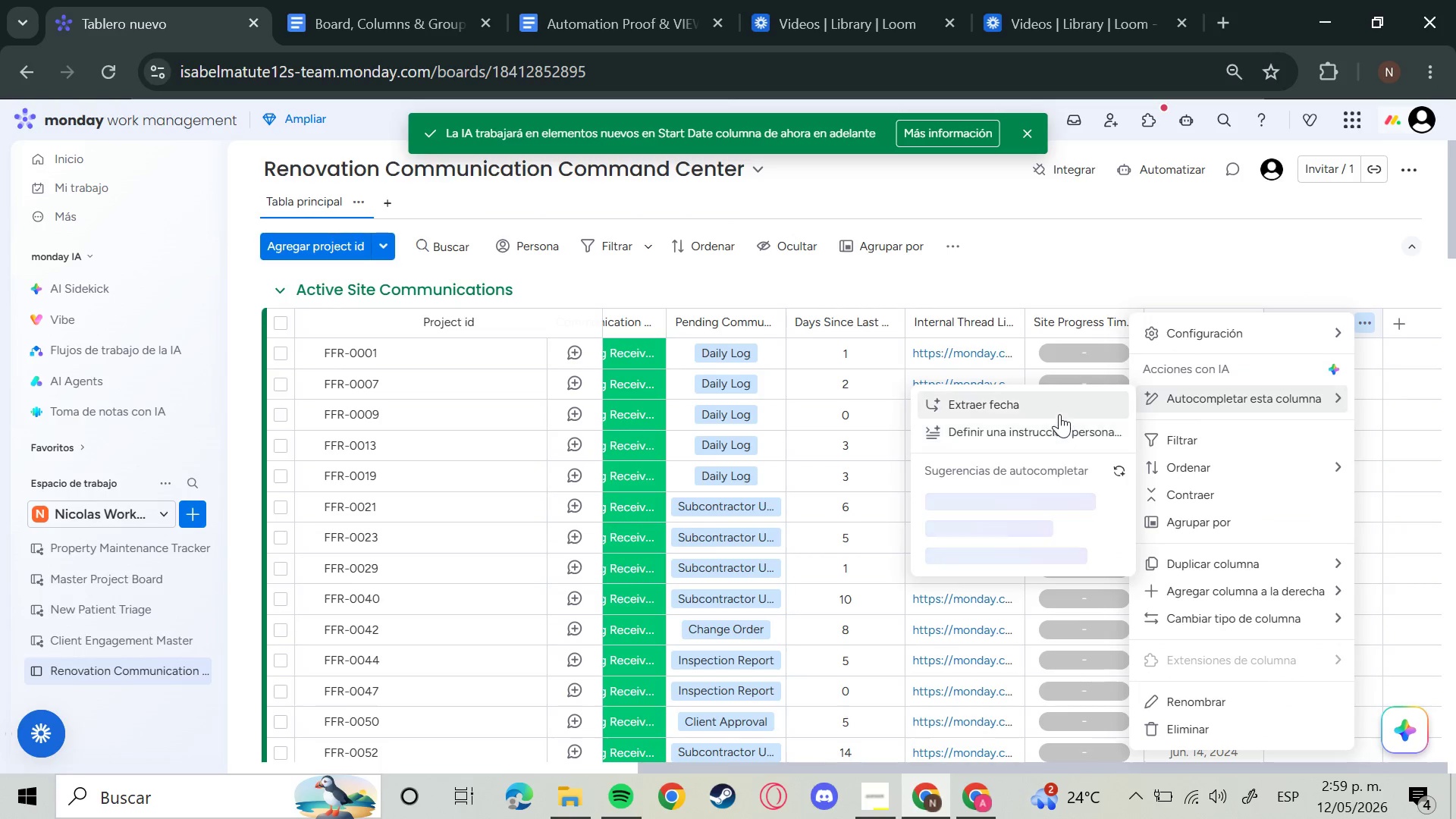 
left_click([1056, 410])
 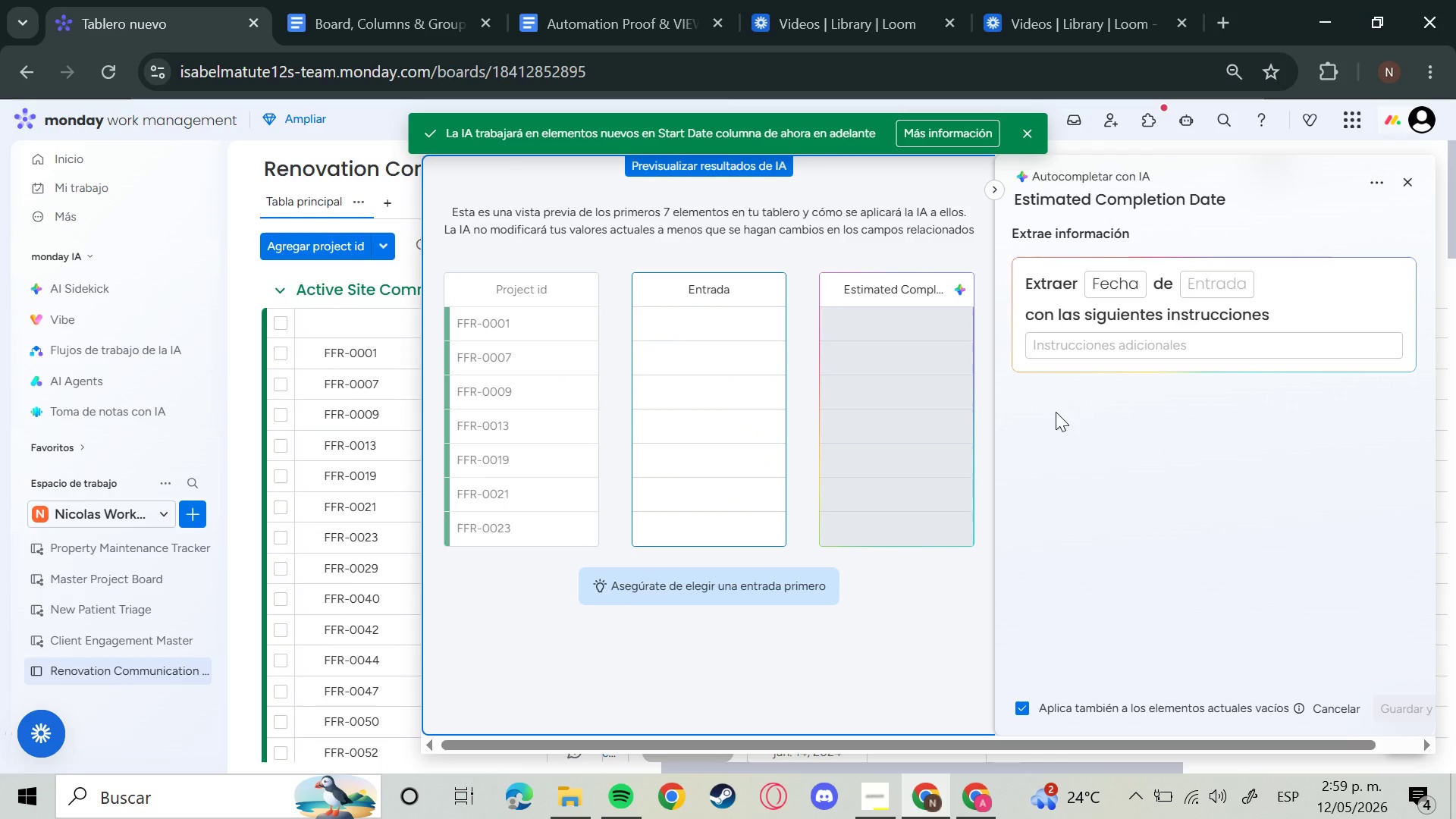 
wait(7.05)
 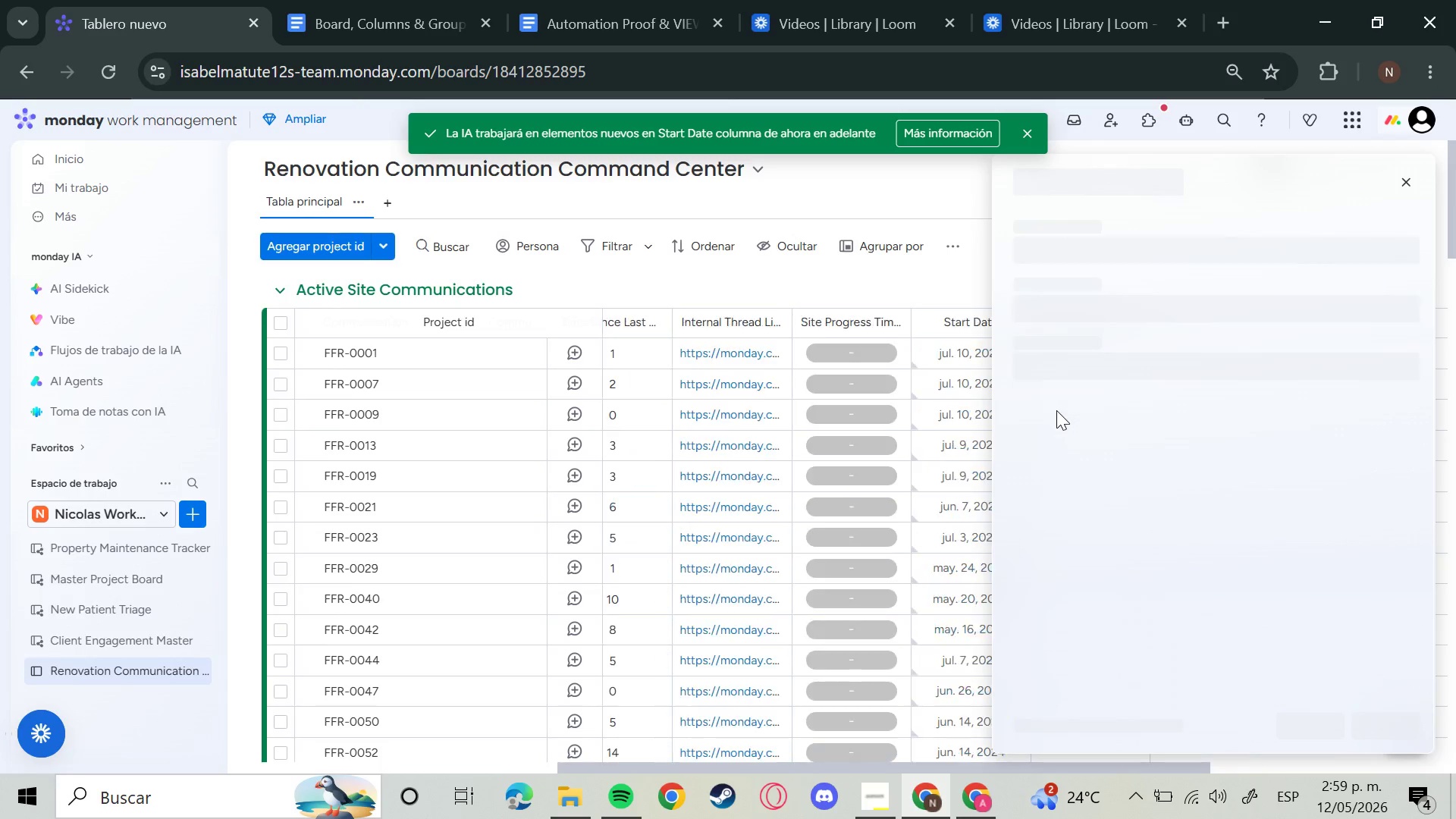 
left_click([1103, 288])
 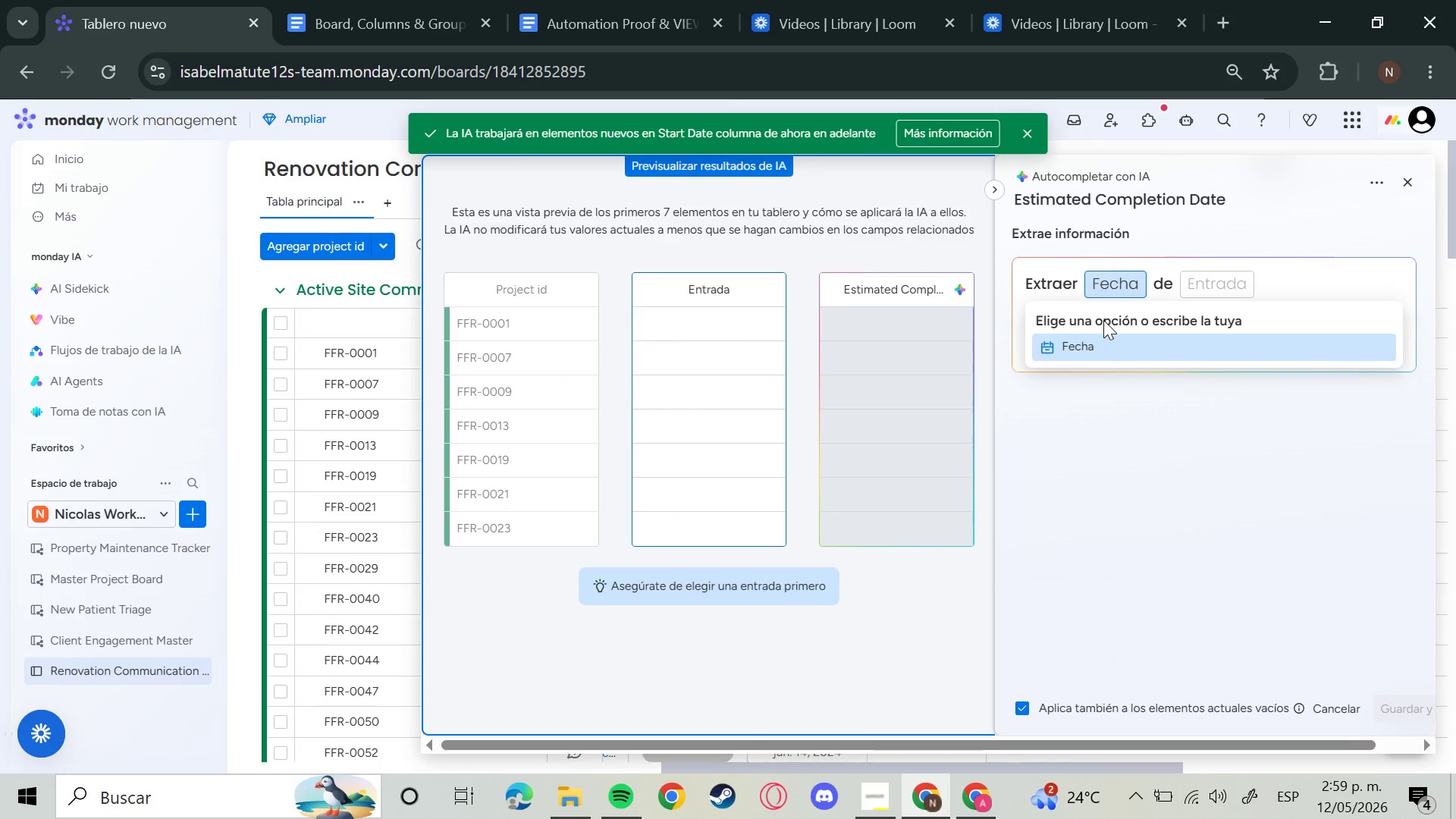 
left_click([1106, 340])
 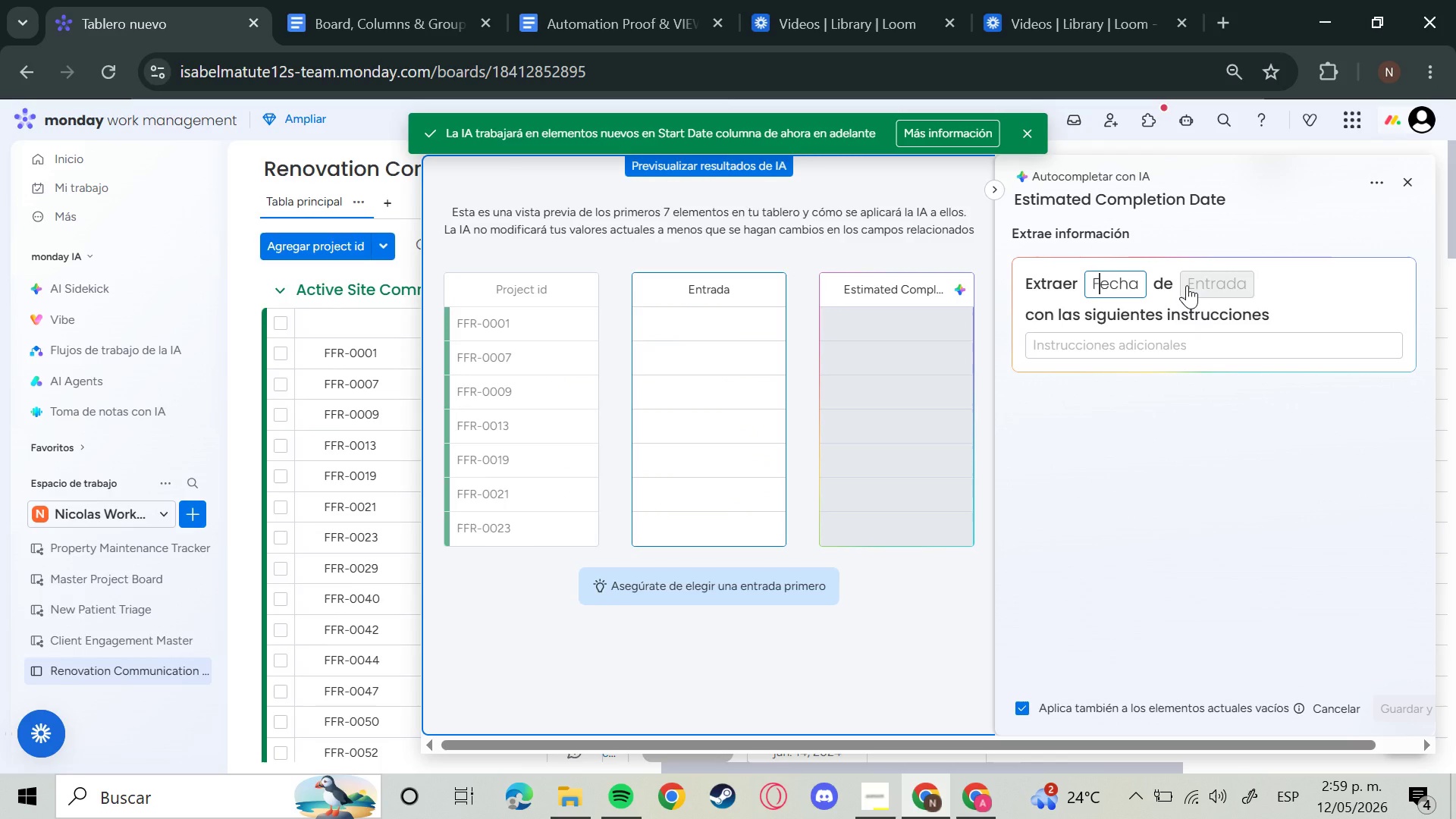 
left_click([1203, 281])
 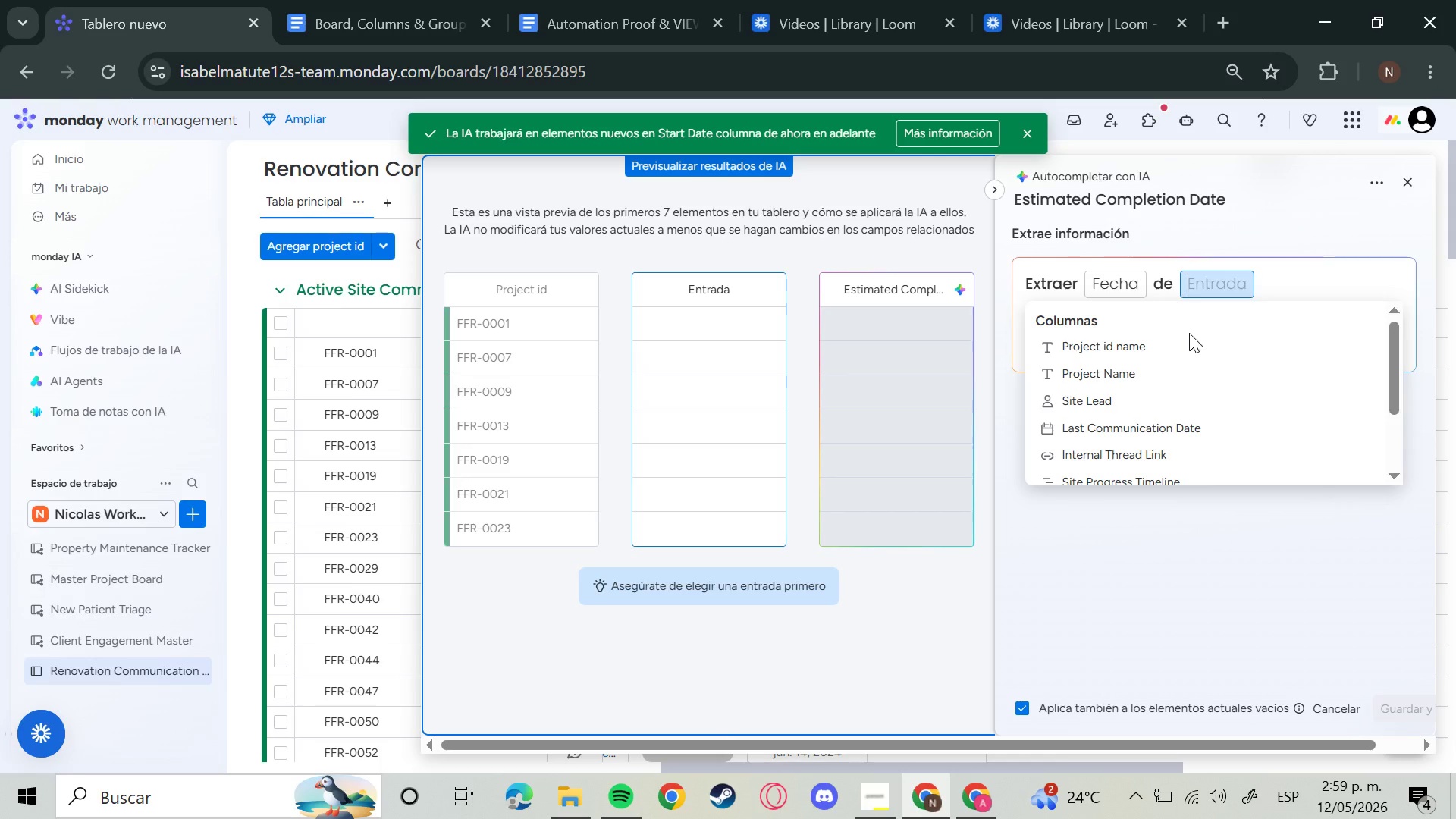 
scroll: coordinate [1185, 469], scroll_direction: down, amount: 2.0
 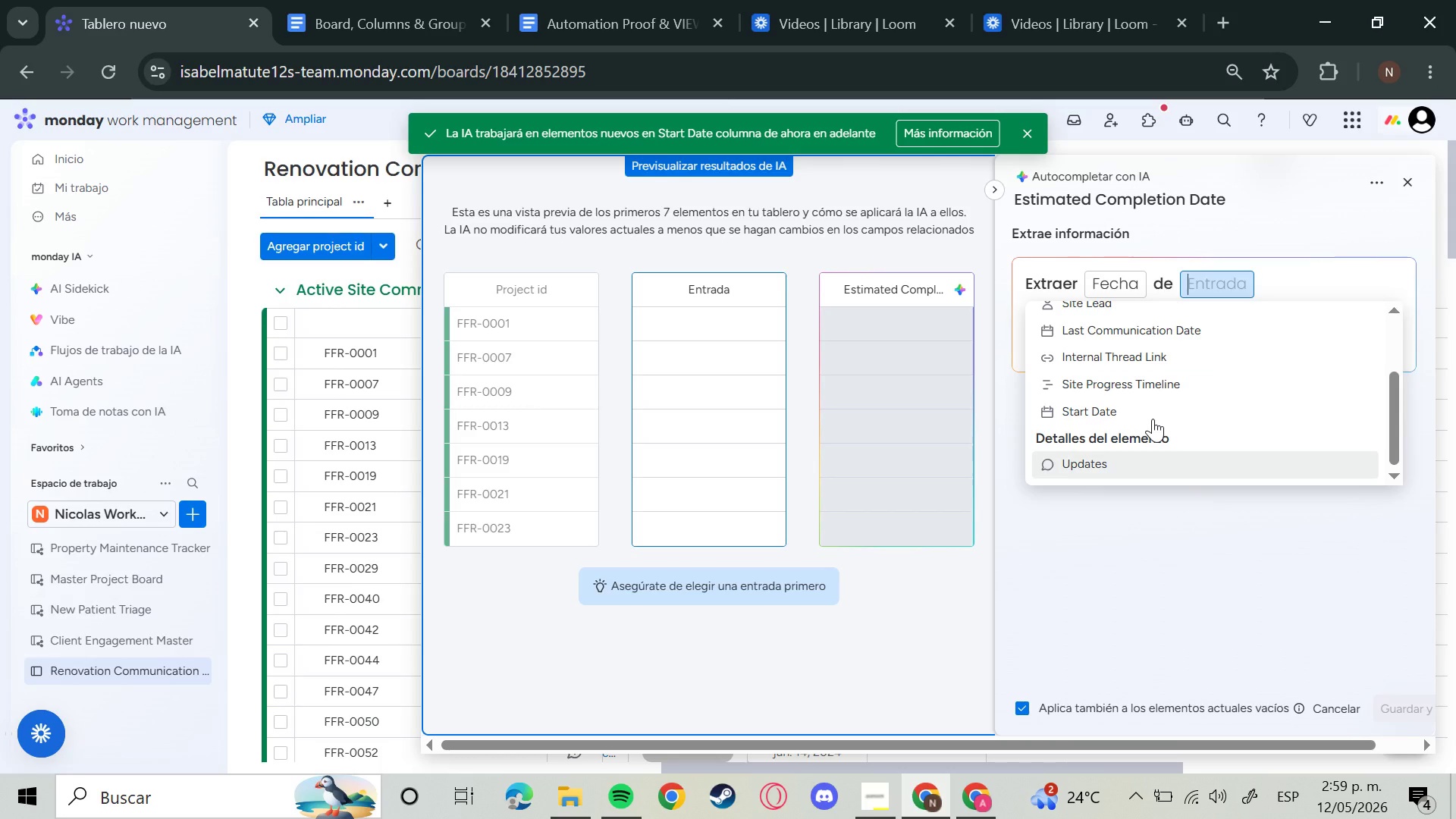 
left_click_drag(start_coordinate=[1150, 410], to_coordinate=[1155, 410])
 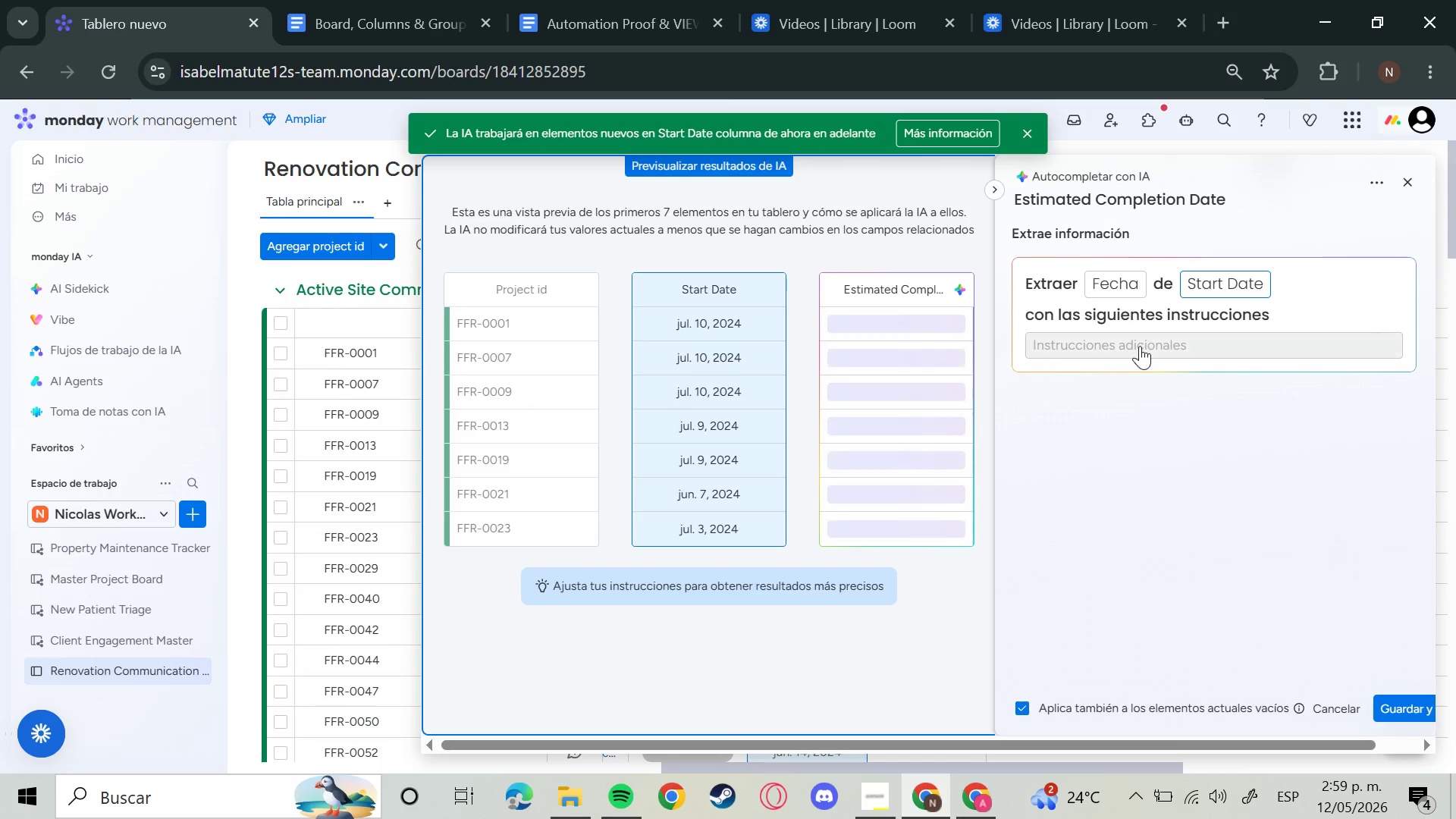 
left_click([1134, 340])
 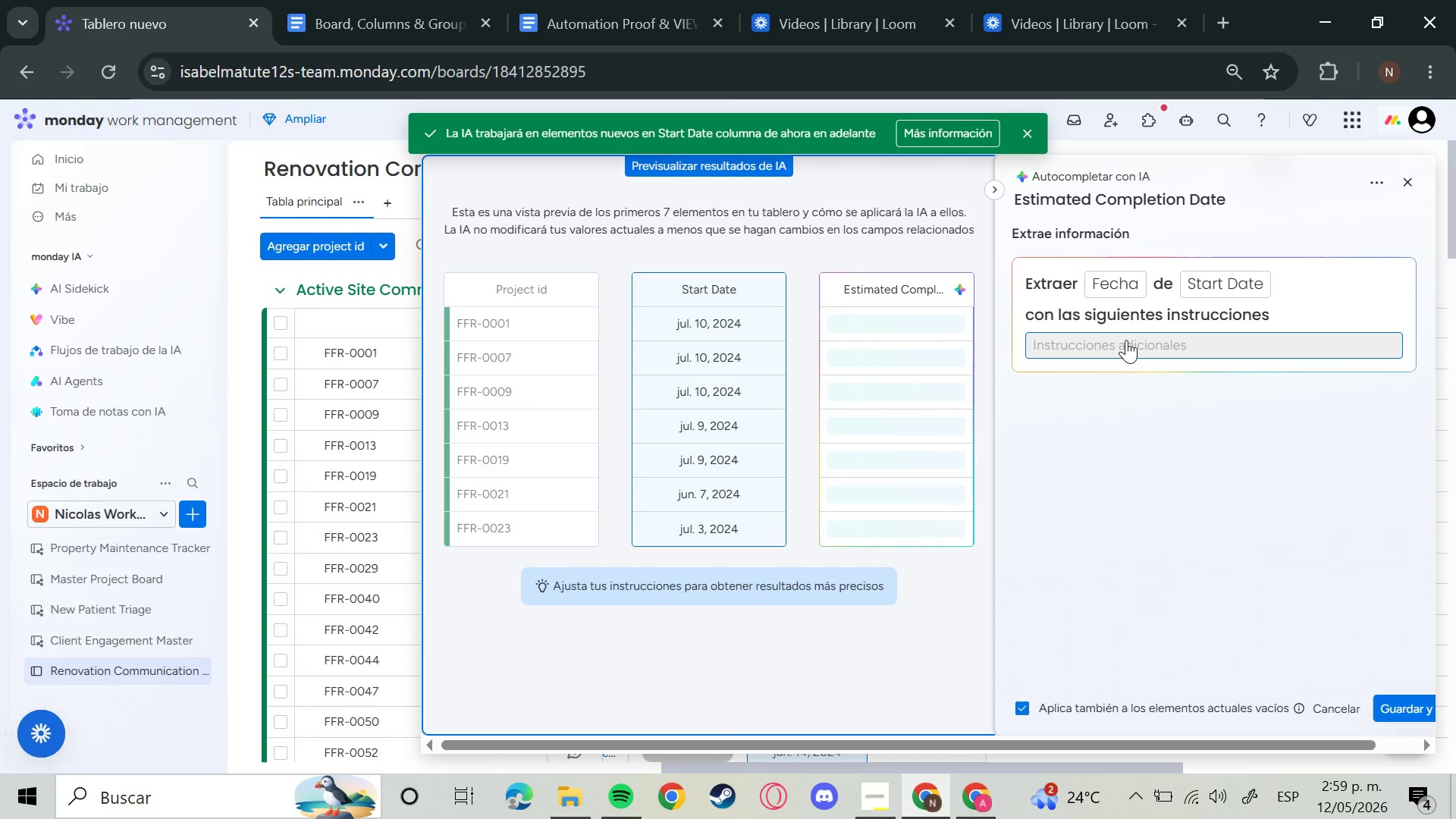 
type(Dias des)
 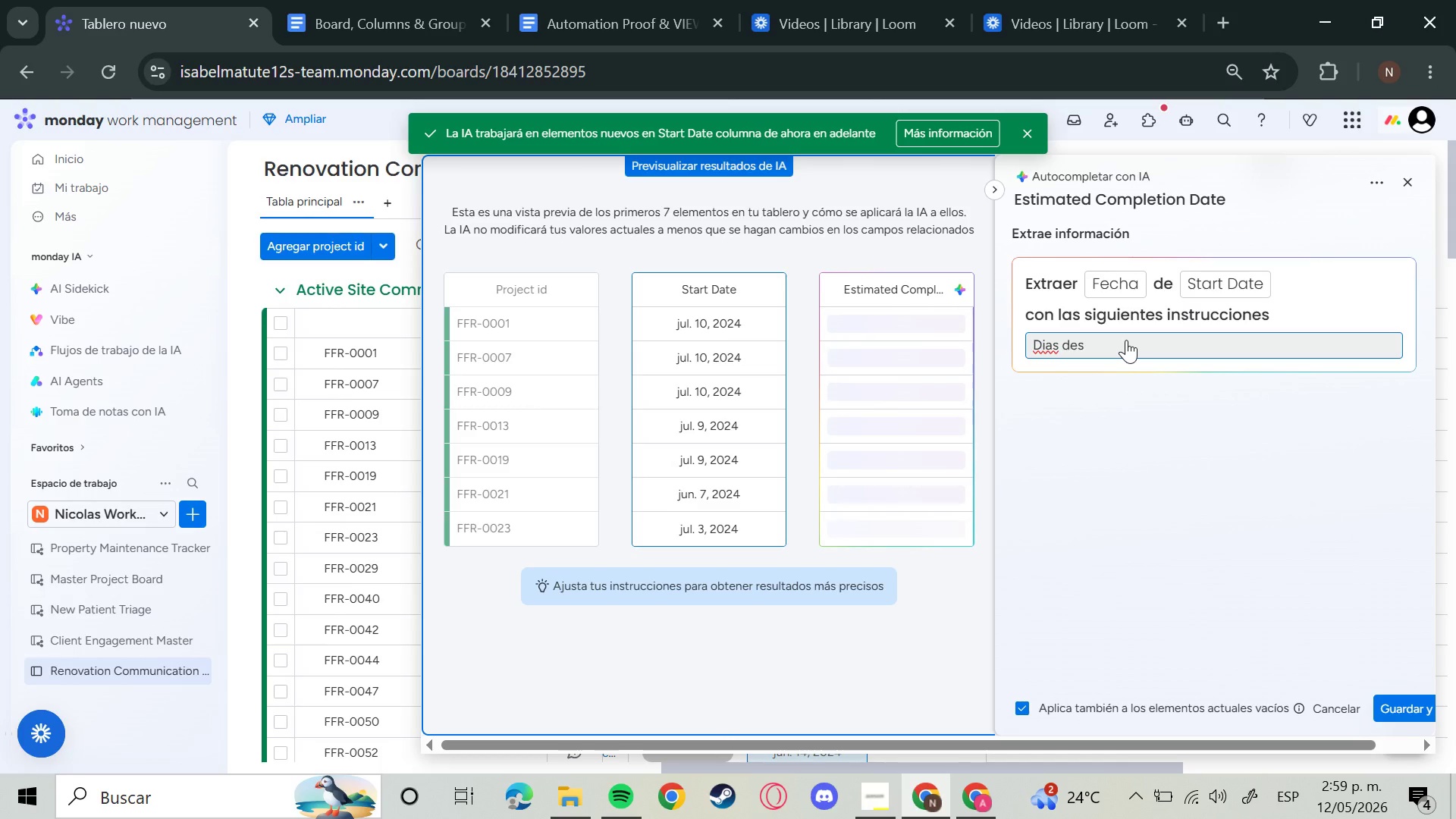 
wait(5.17)
 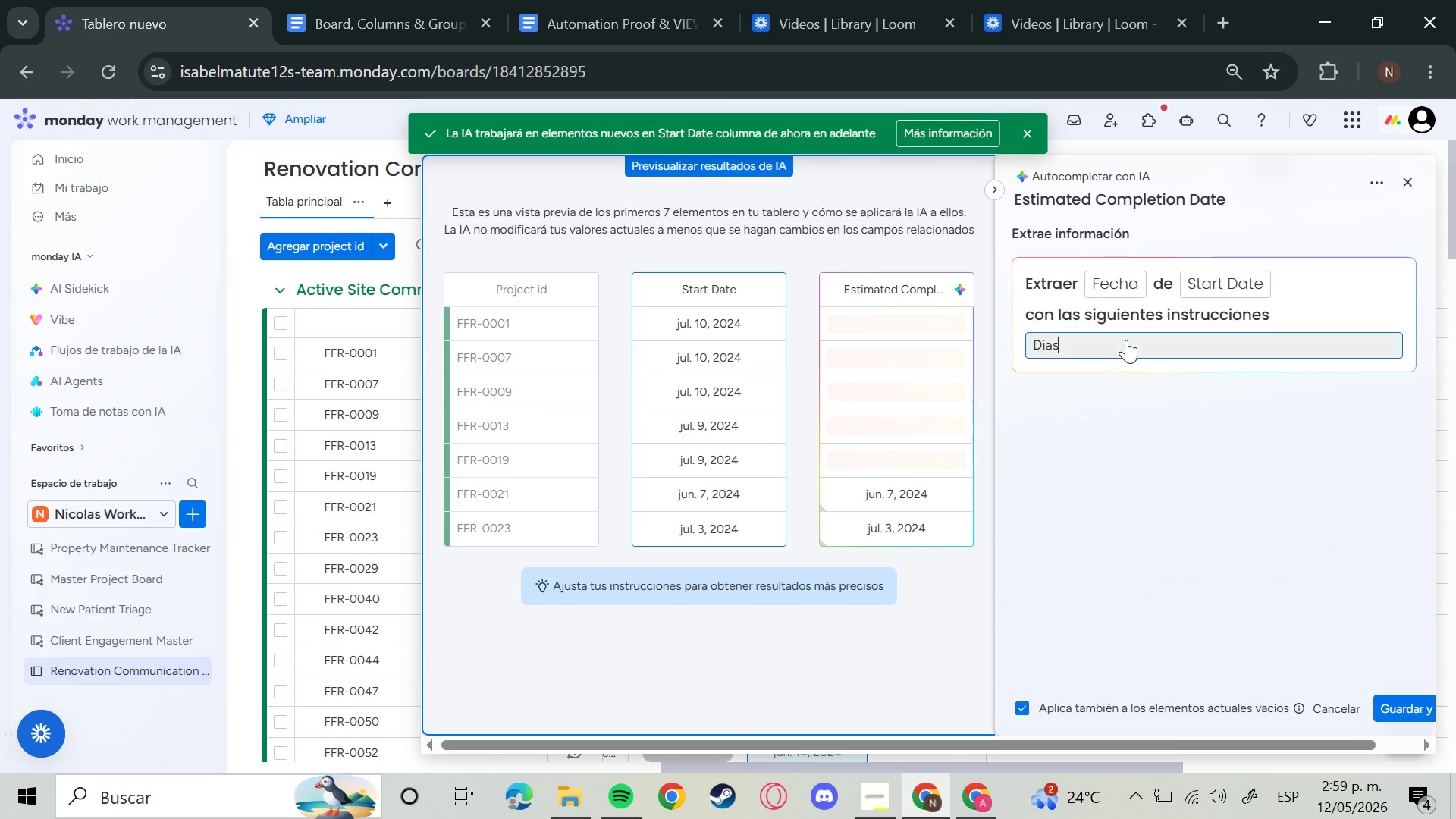 
type(pies)
 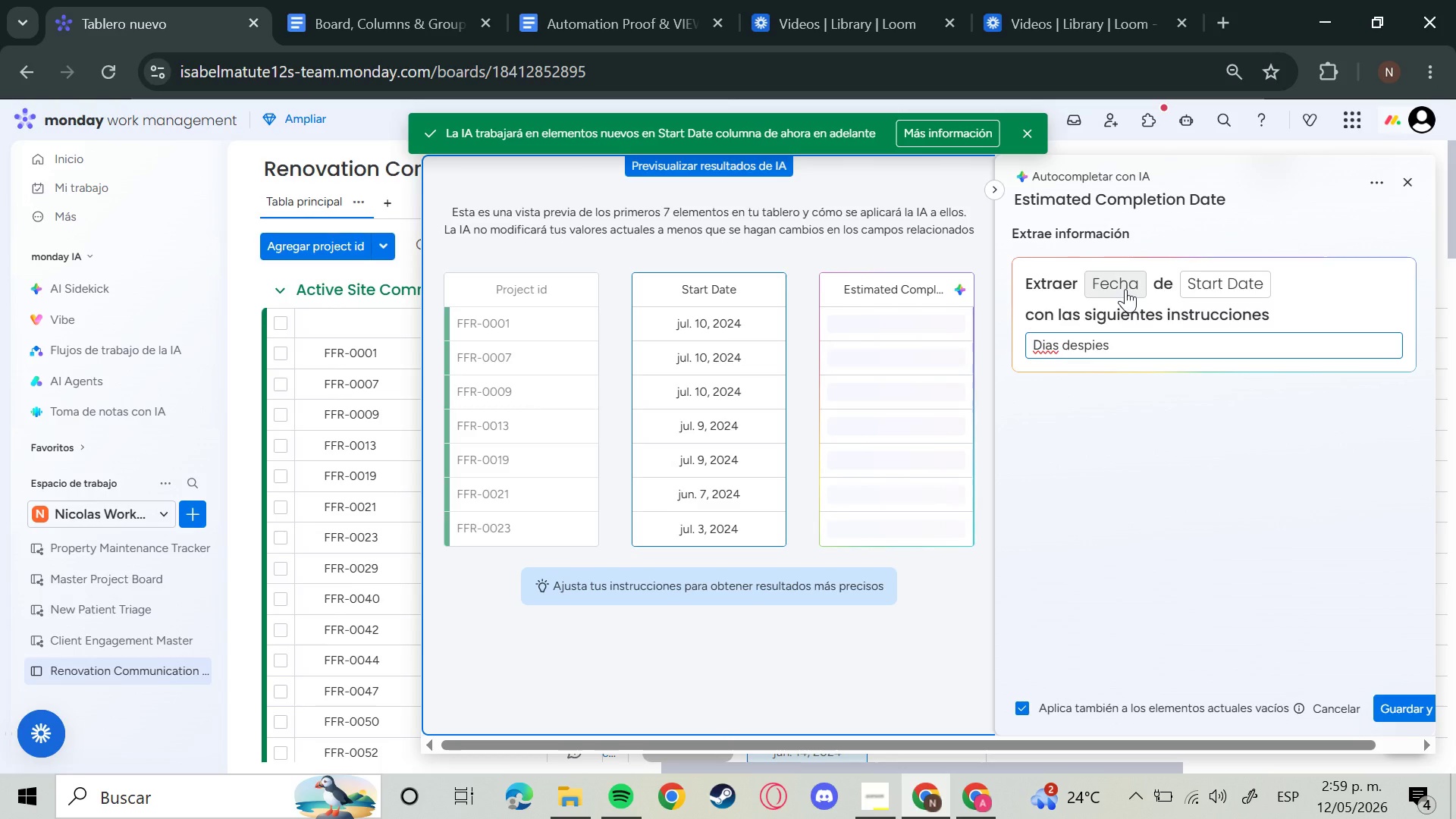 
wait(6.83)
 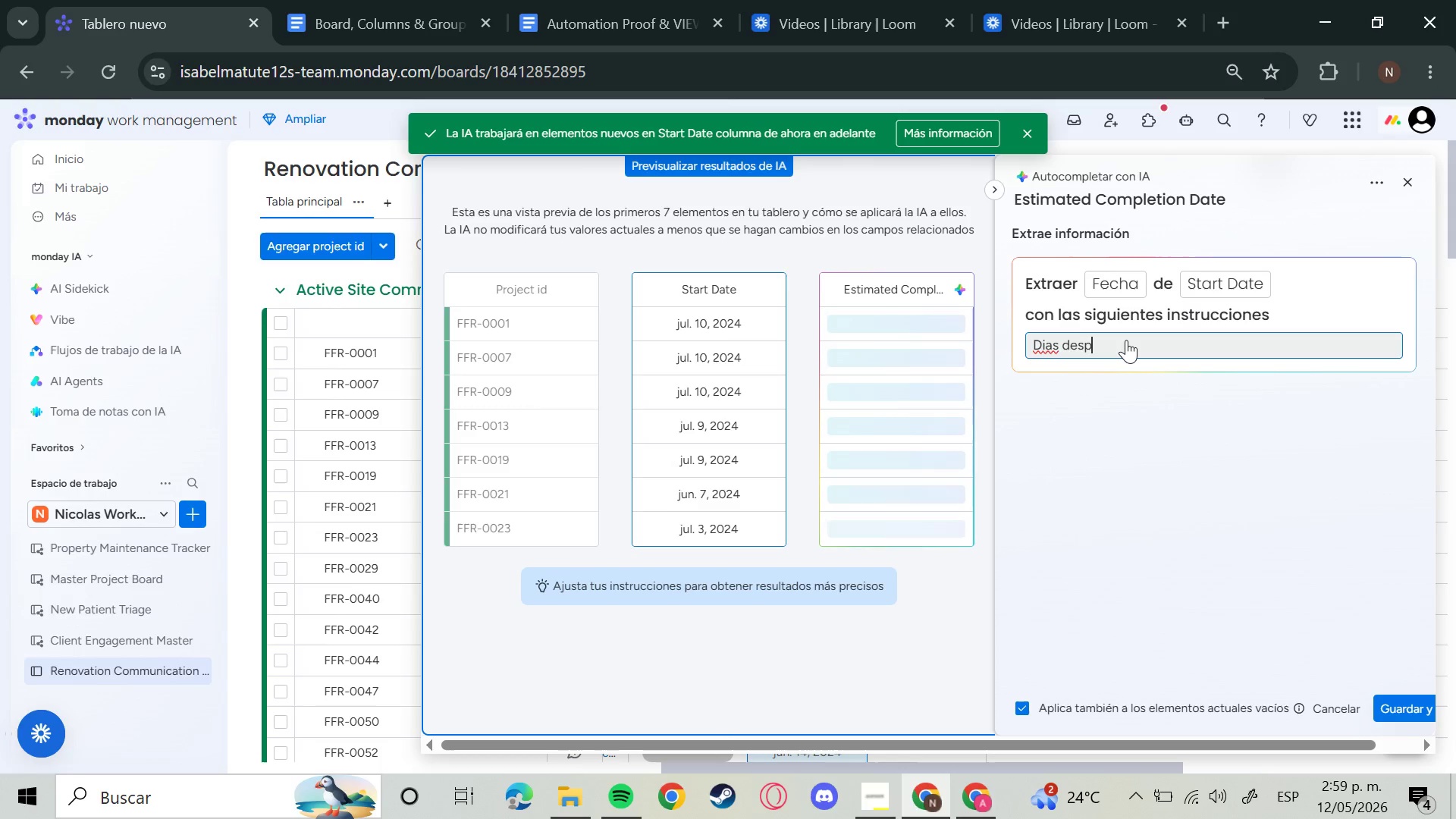 
key(Backspace)
 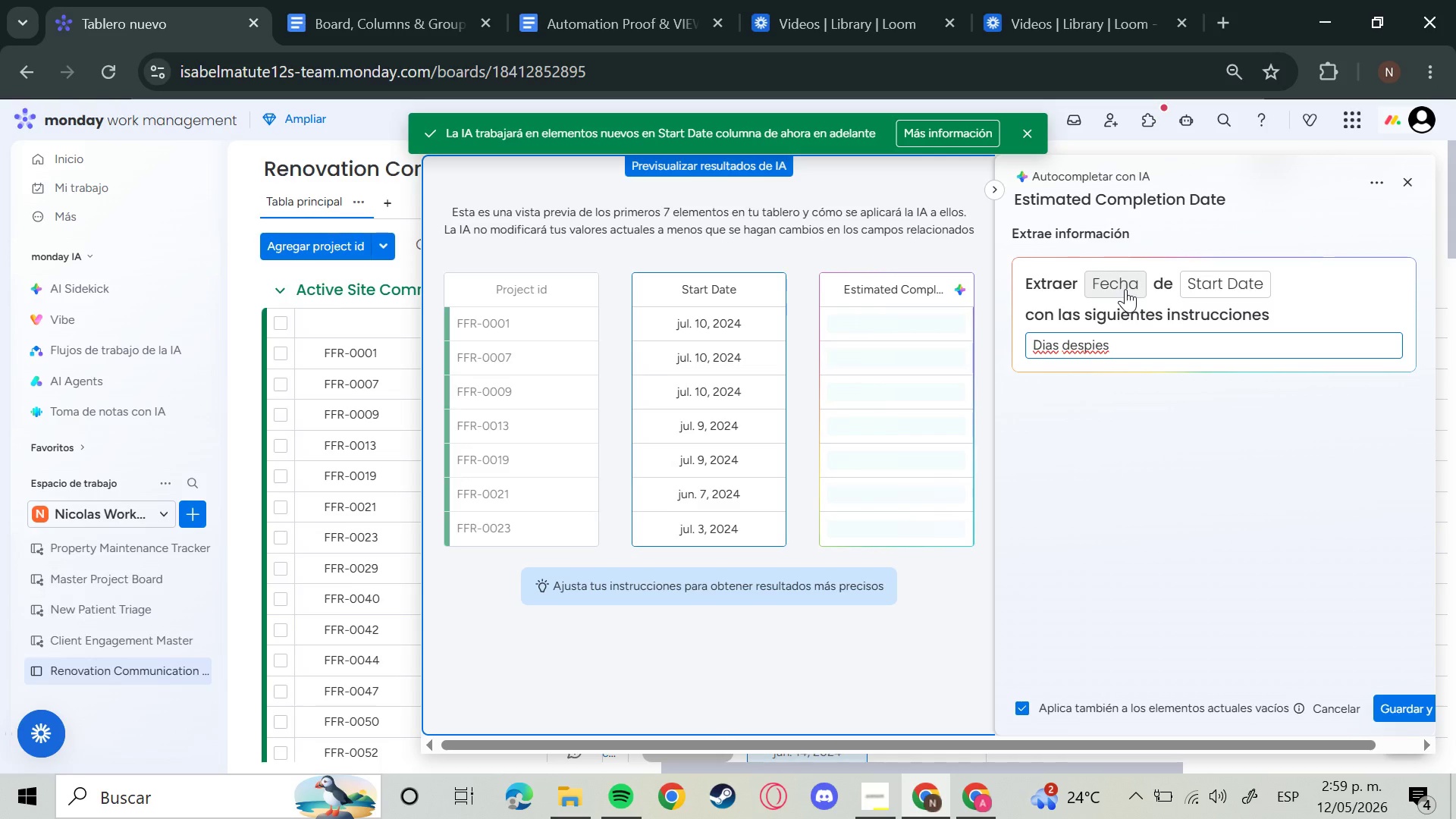 
key(Backspace)
 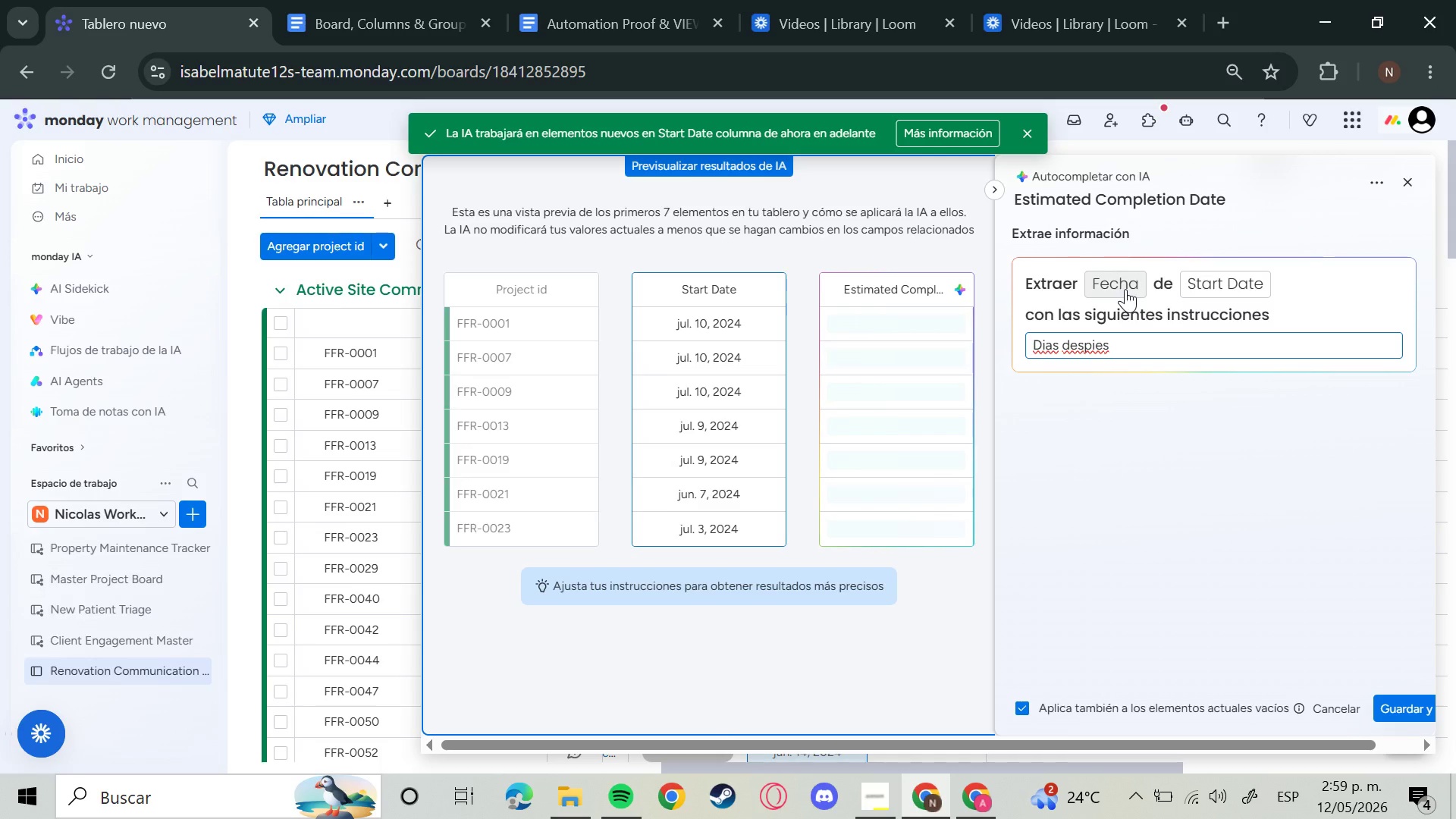 
key(Backspace)
 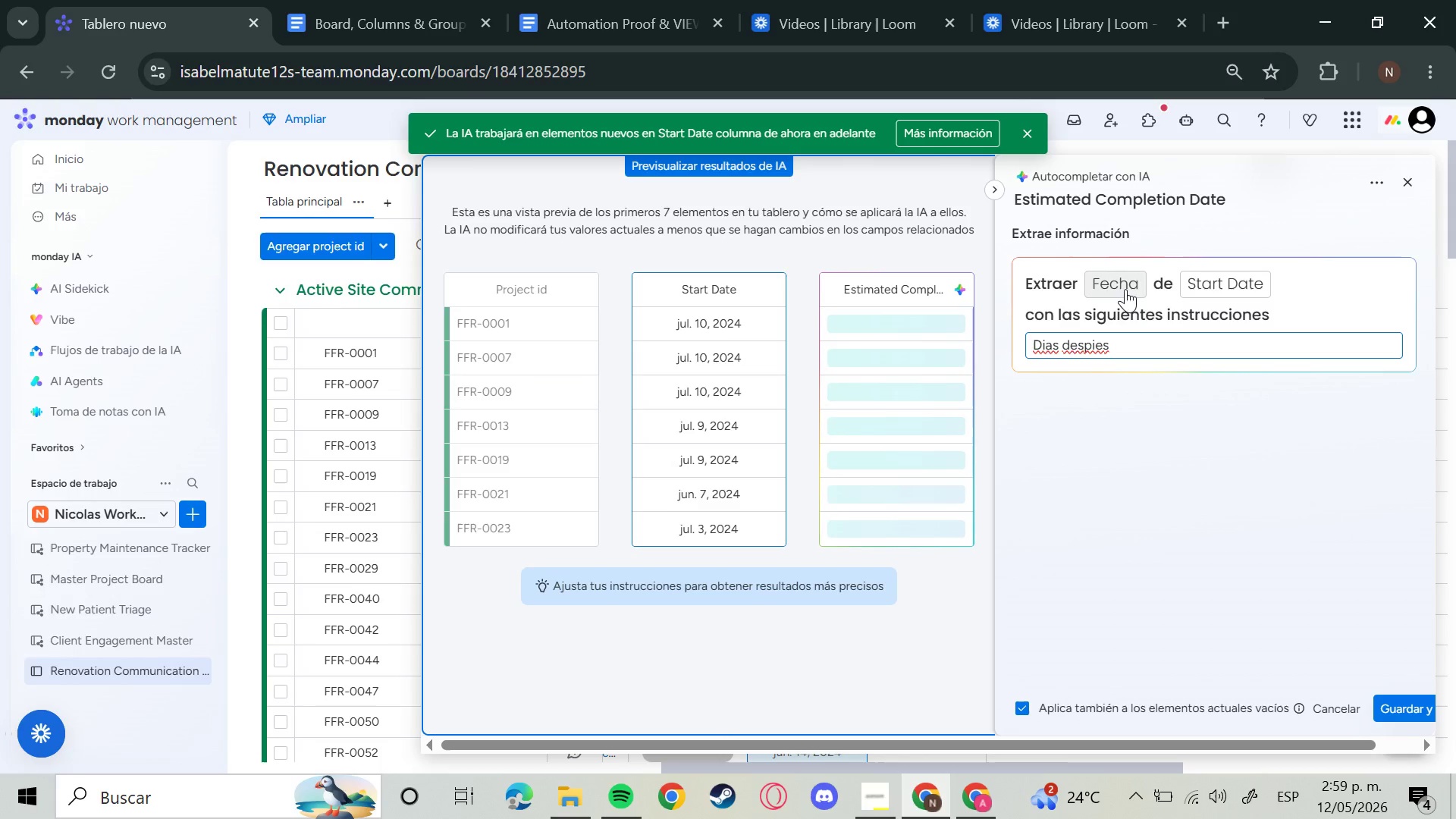 
key(Backspace)
 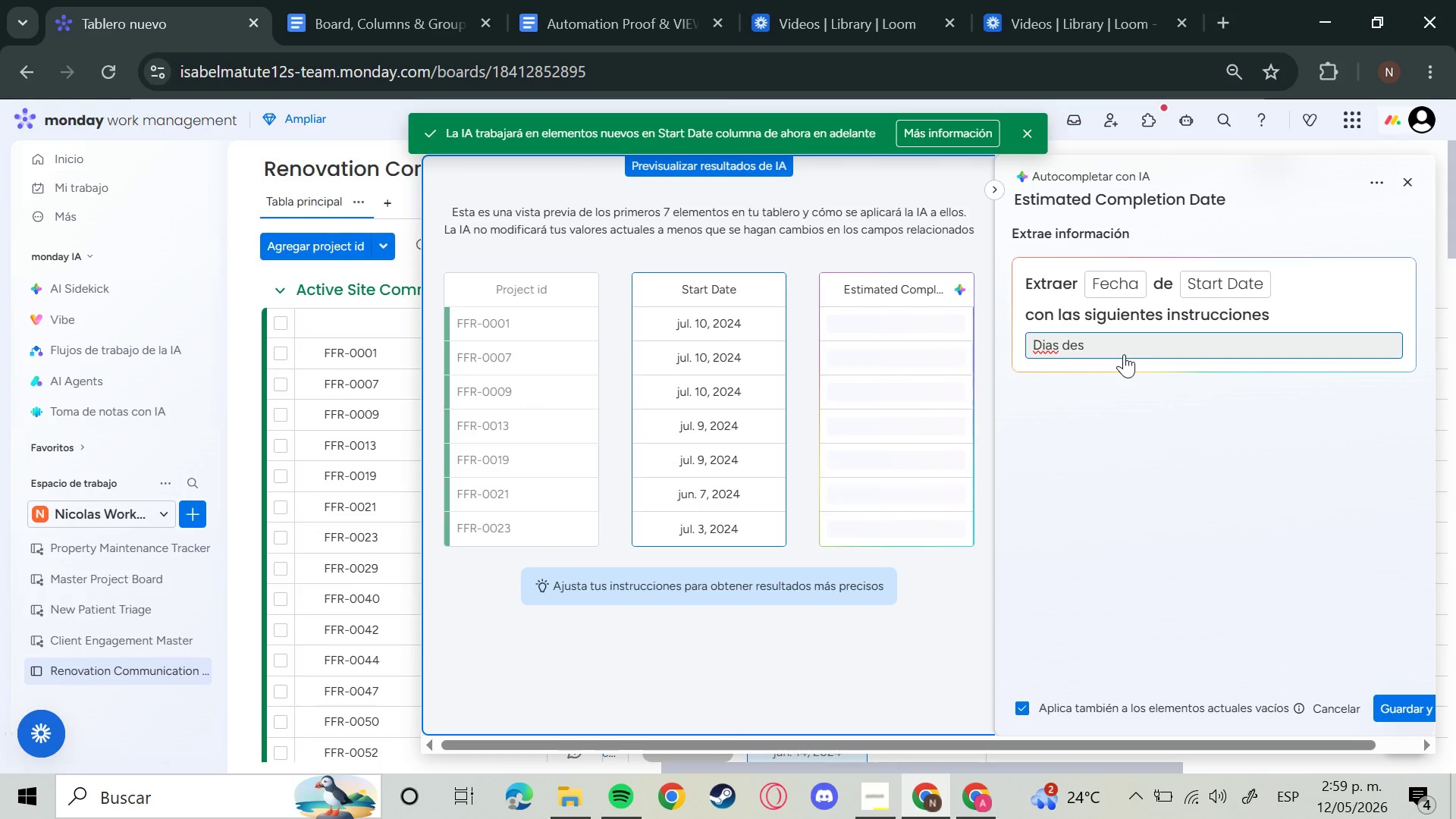 
wait(6.39)
 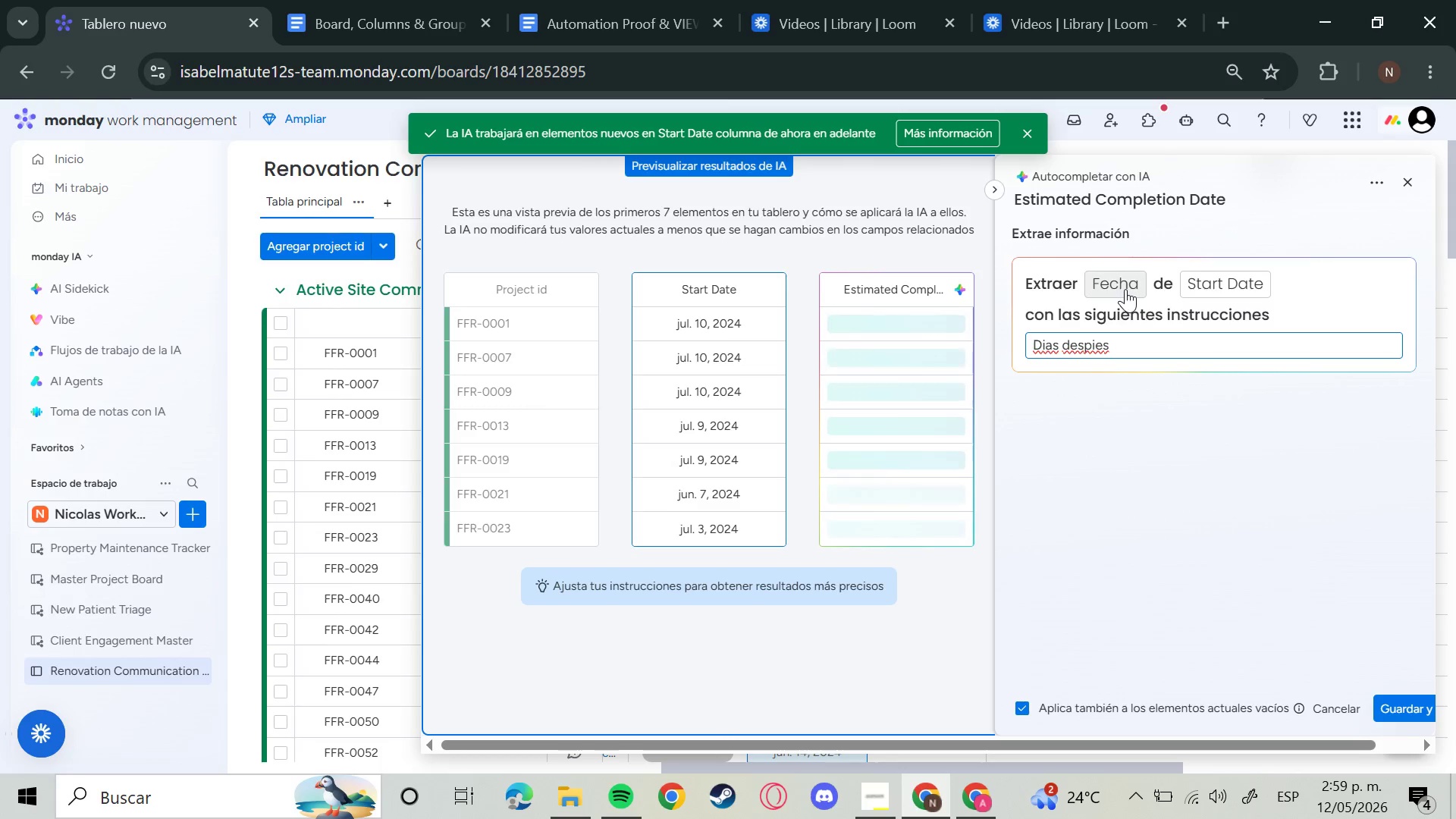 
type(pues)
 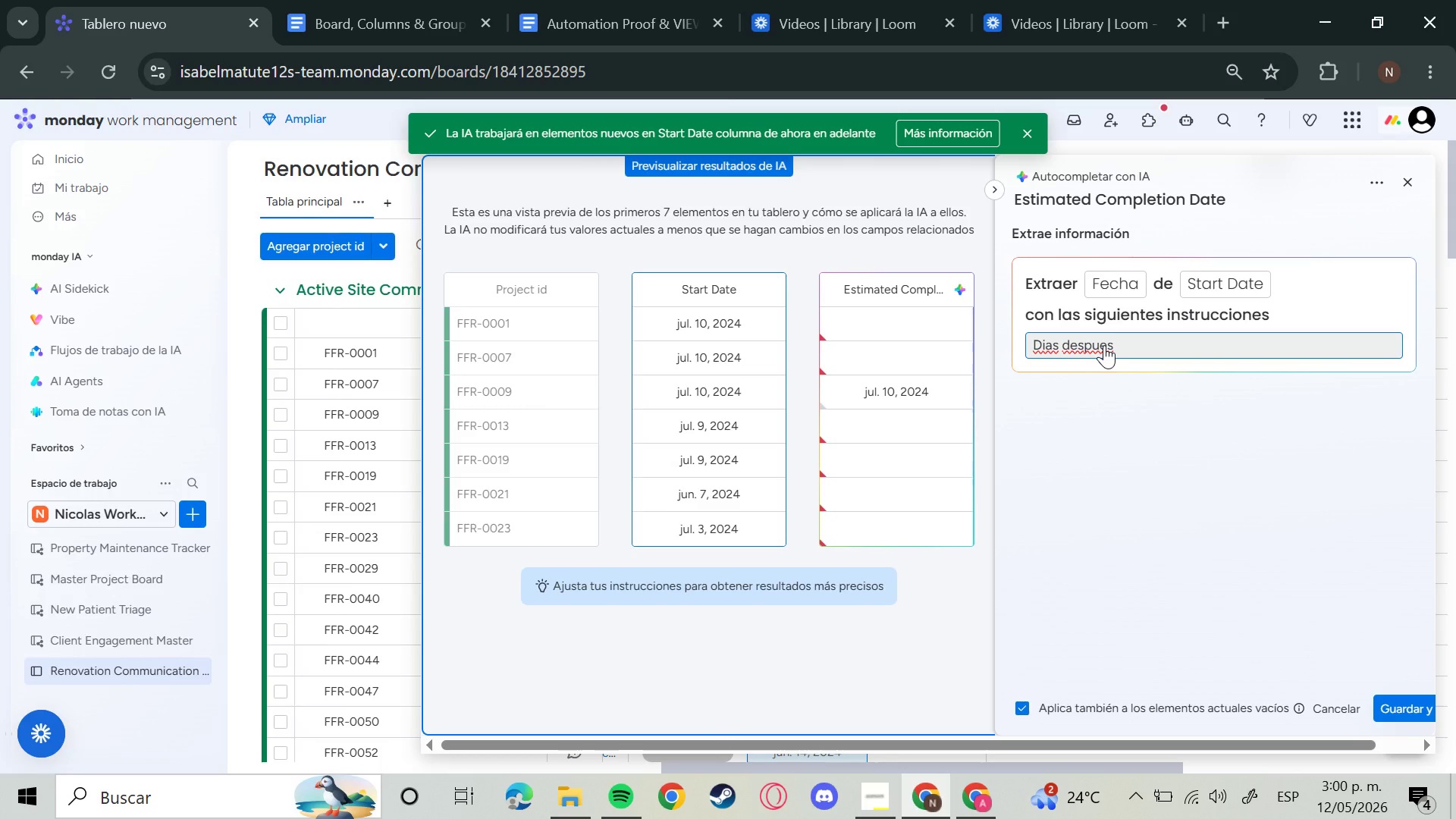 
wait(22.45)
 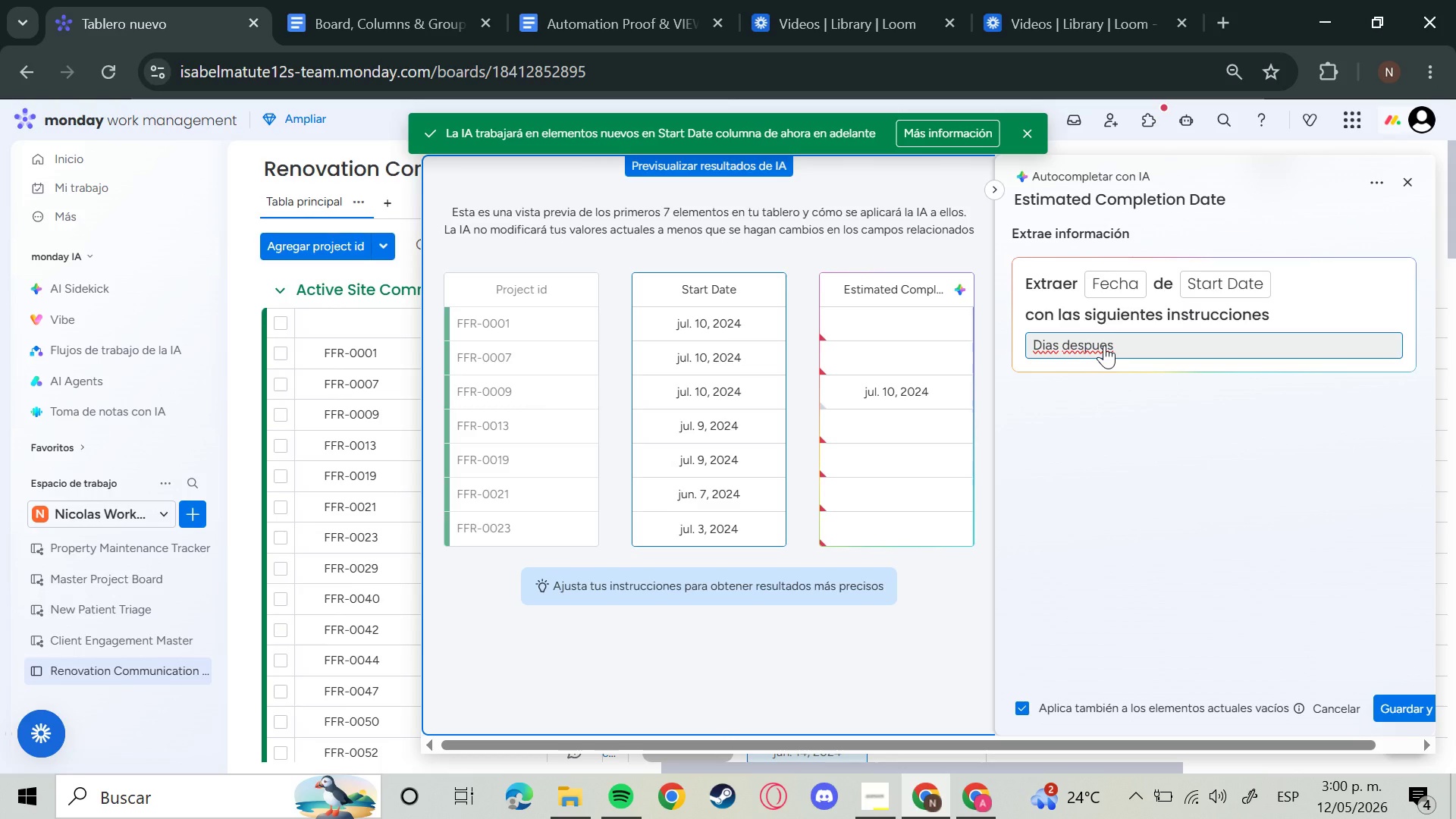 
type( para que se vea realista)
 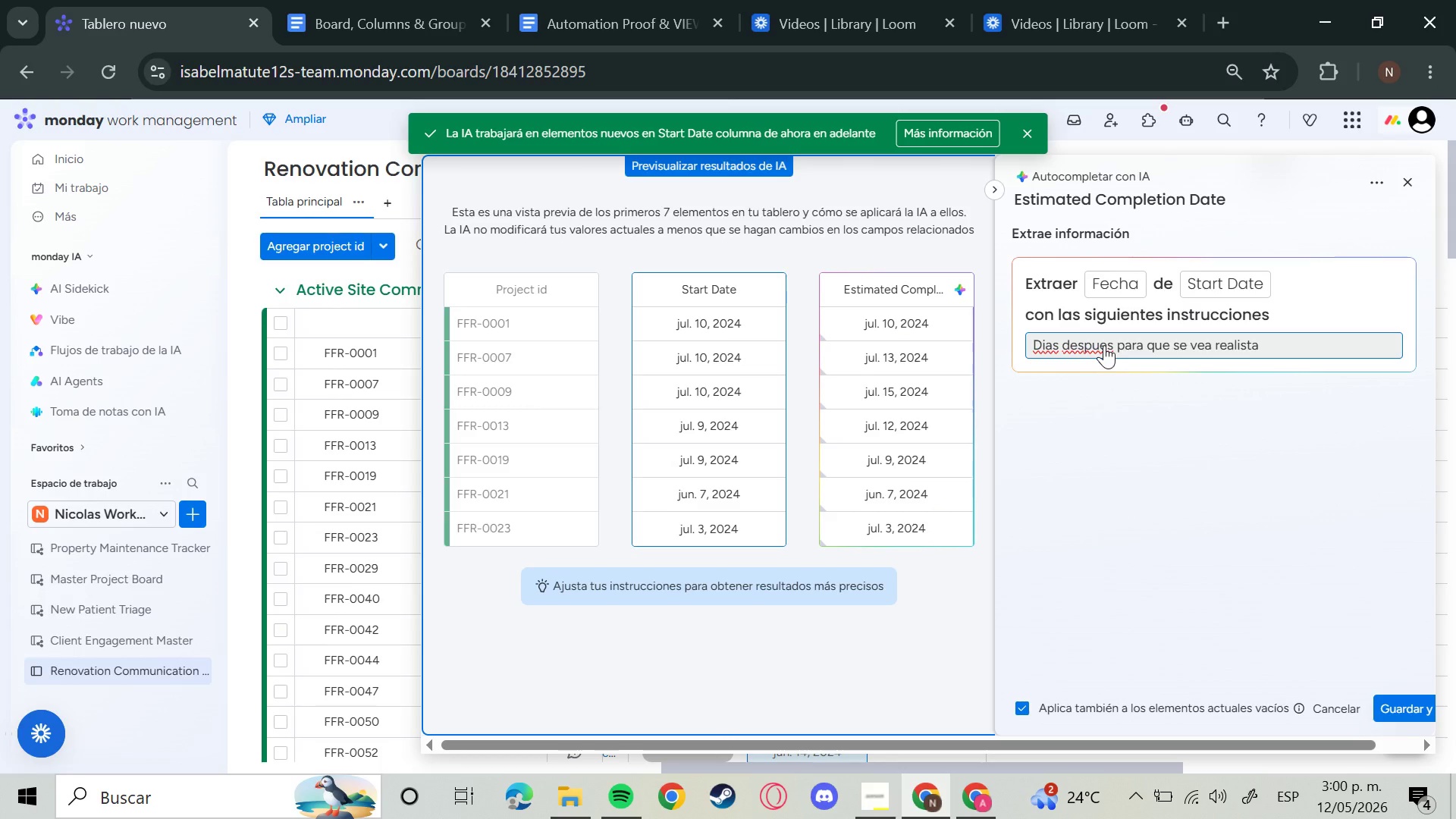 
wait(21.36)
 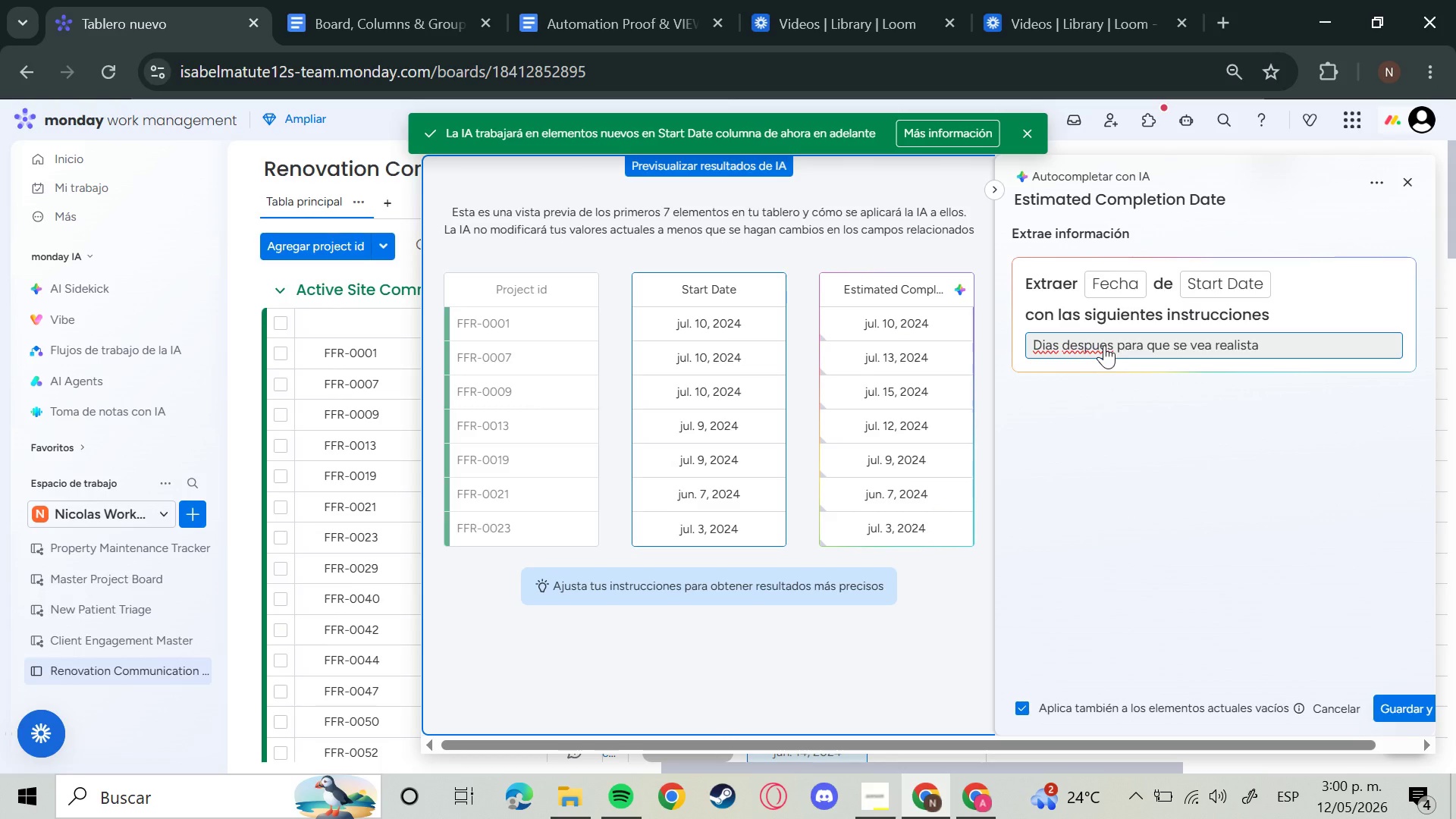 
left_click([1407, 180])
 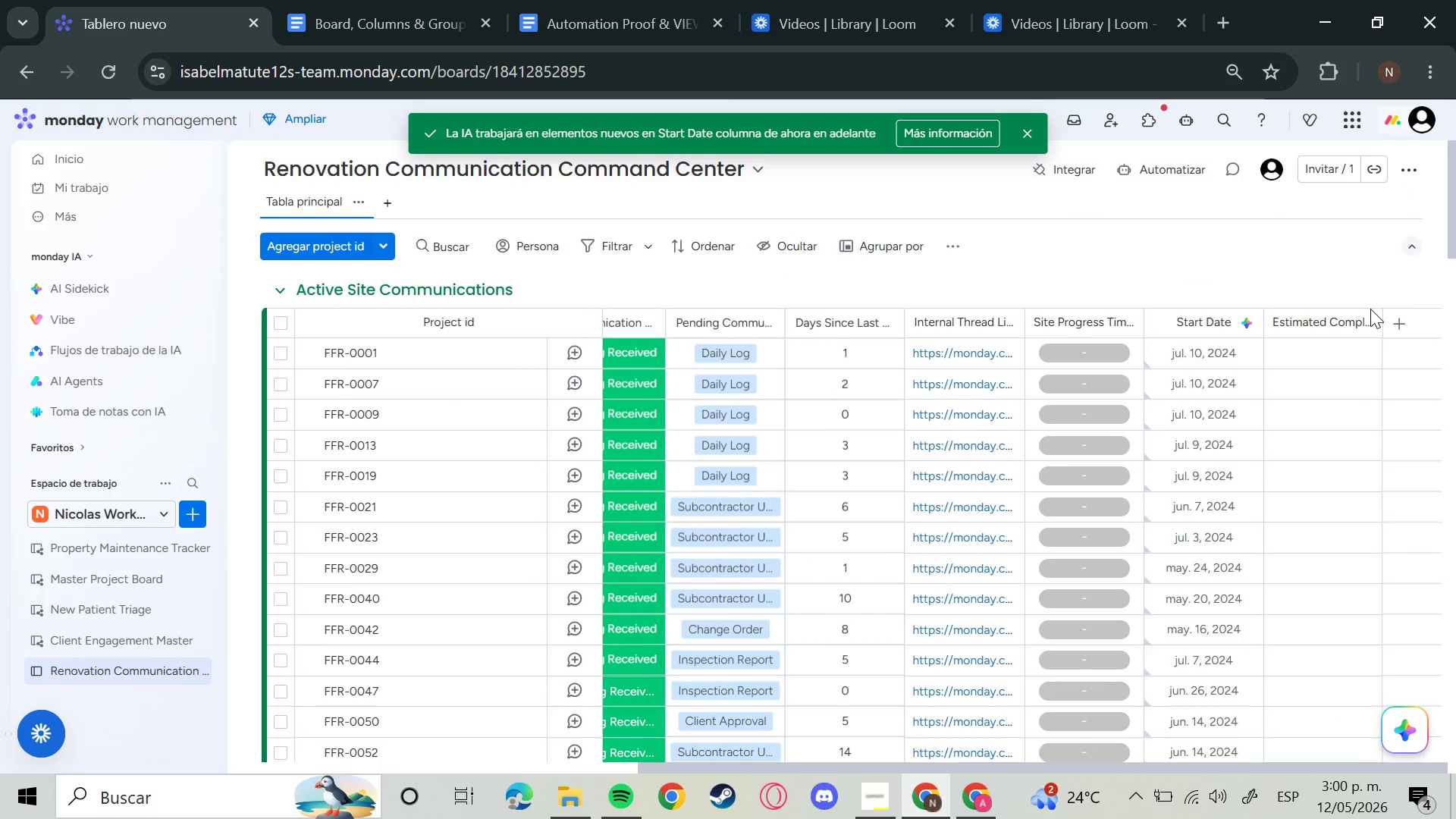 
left_click([1365, 322])
 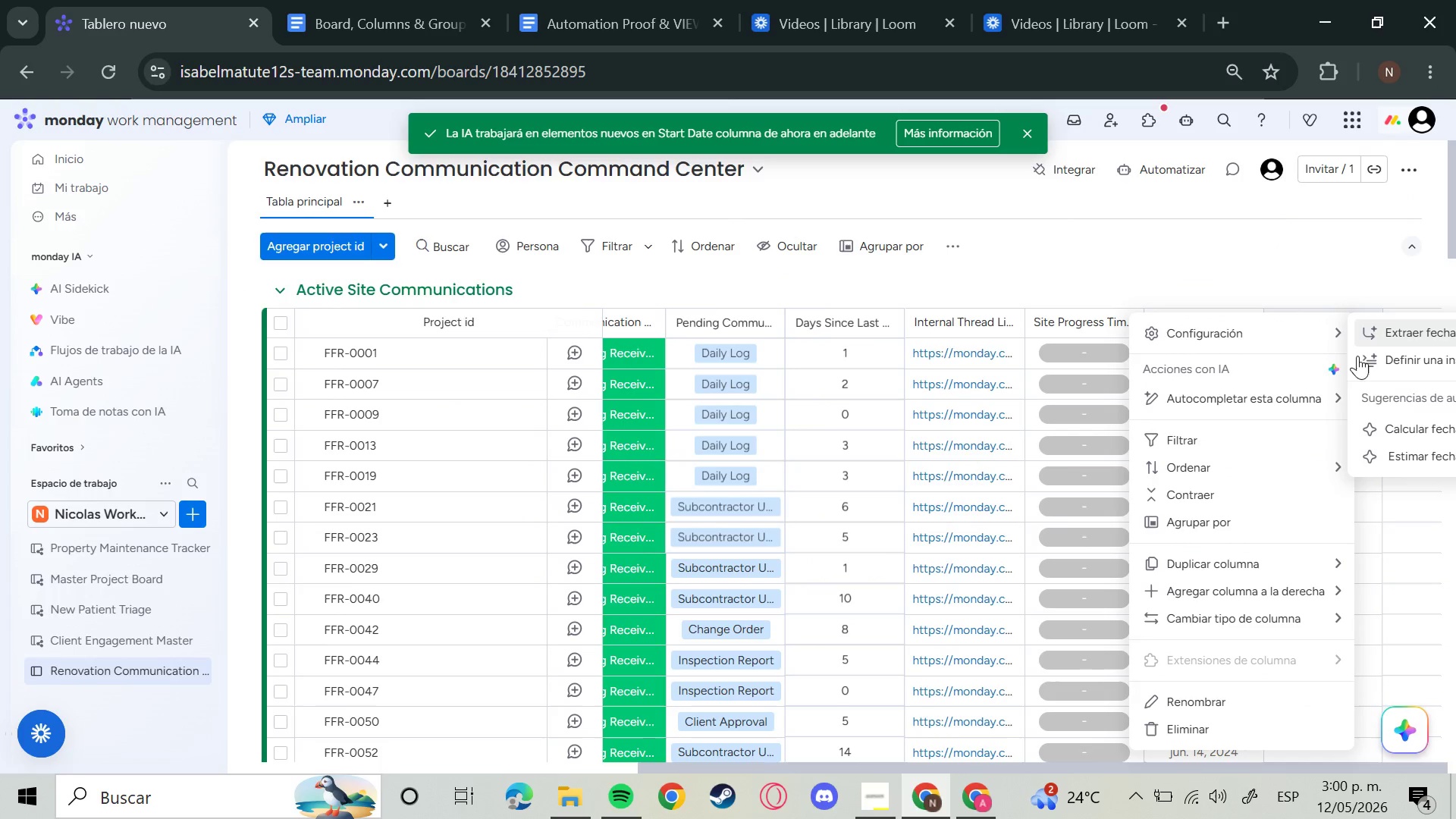 
mouse_move([1197, 398])
 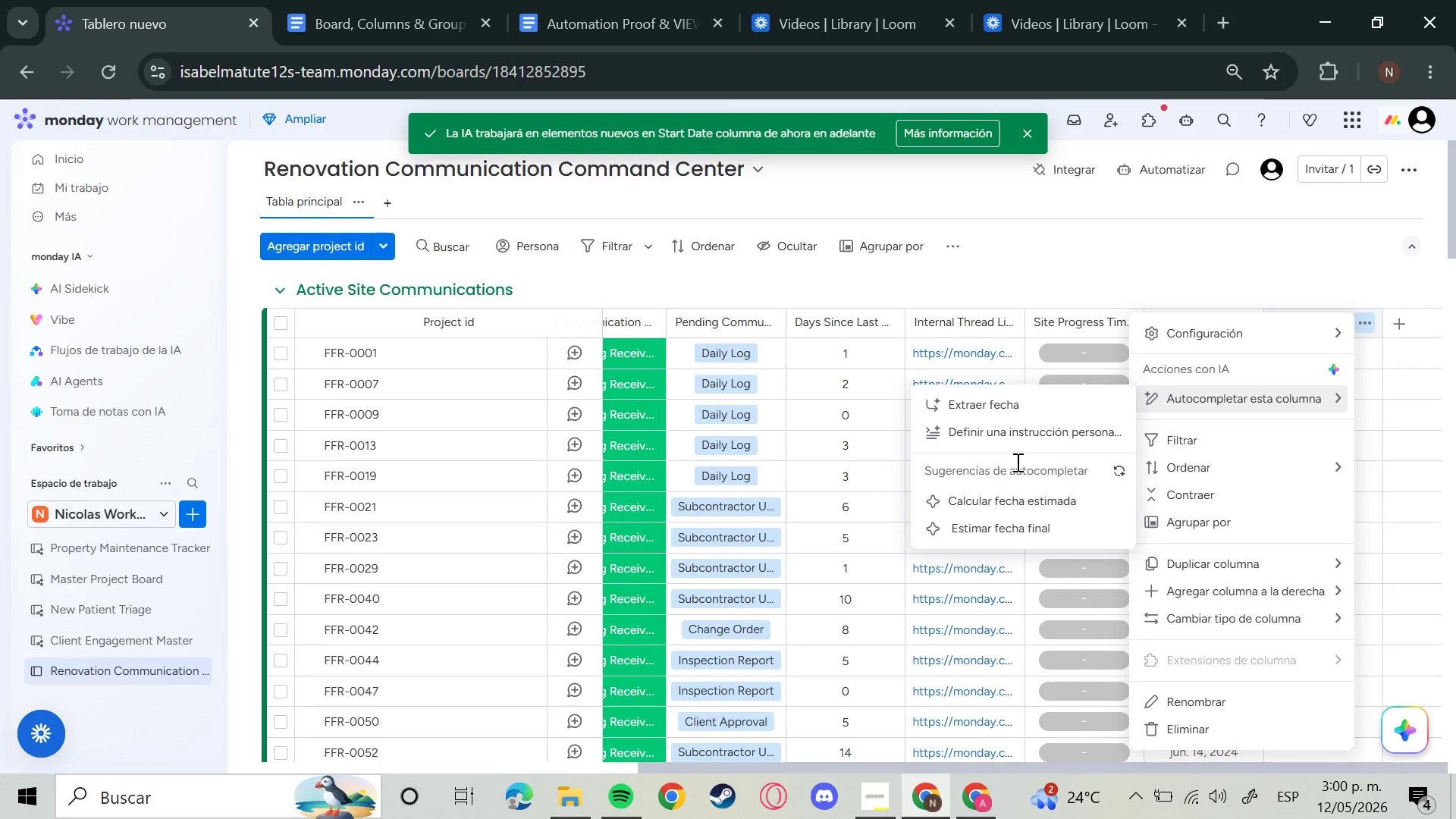 
mouse_move([1024, 460])
 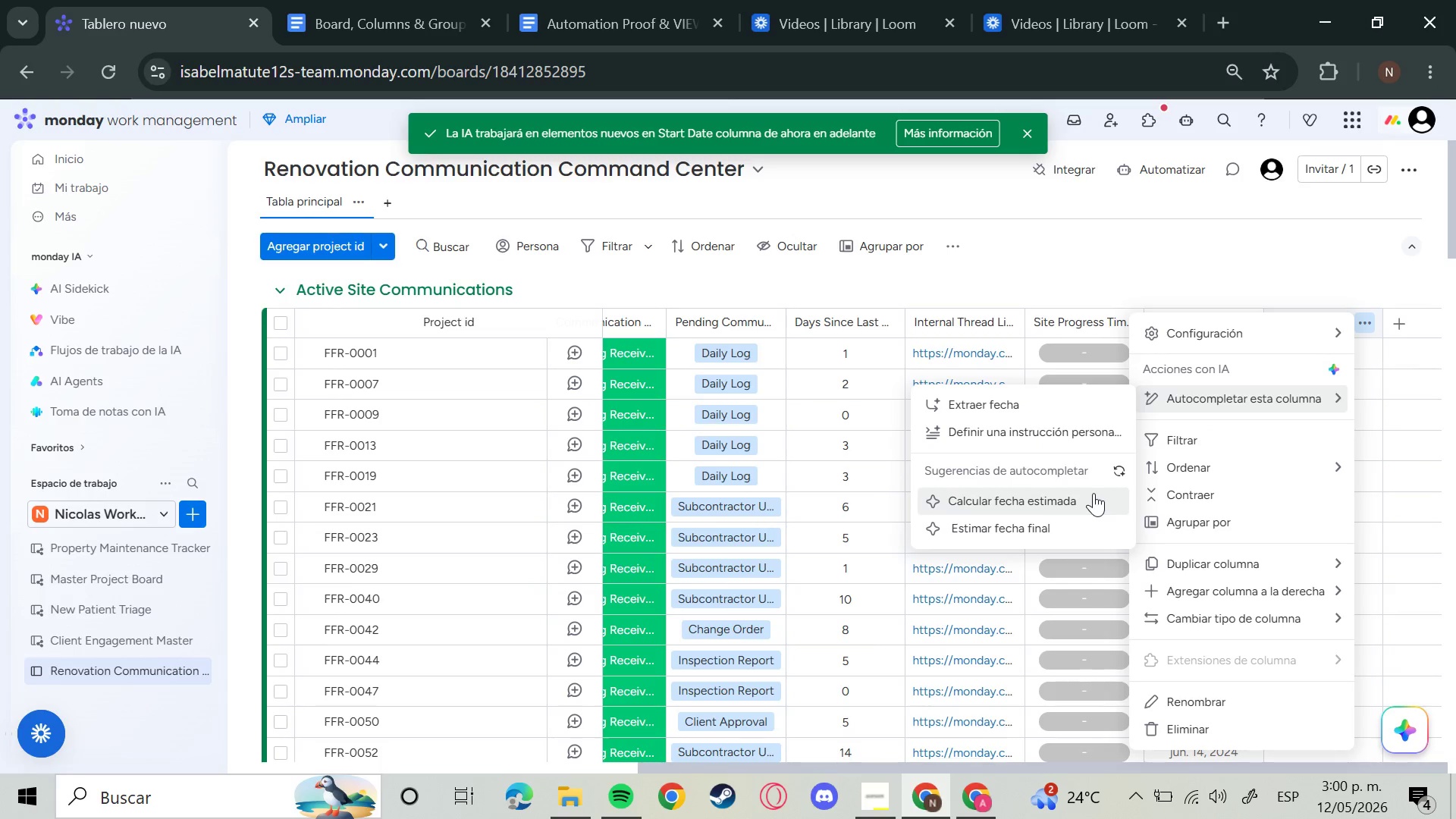 
left_click([1074, 501])
 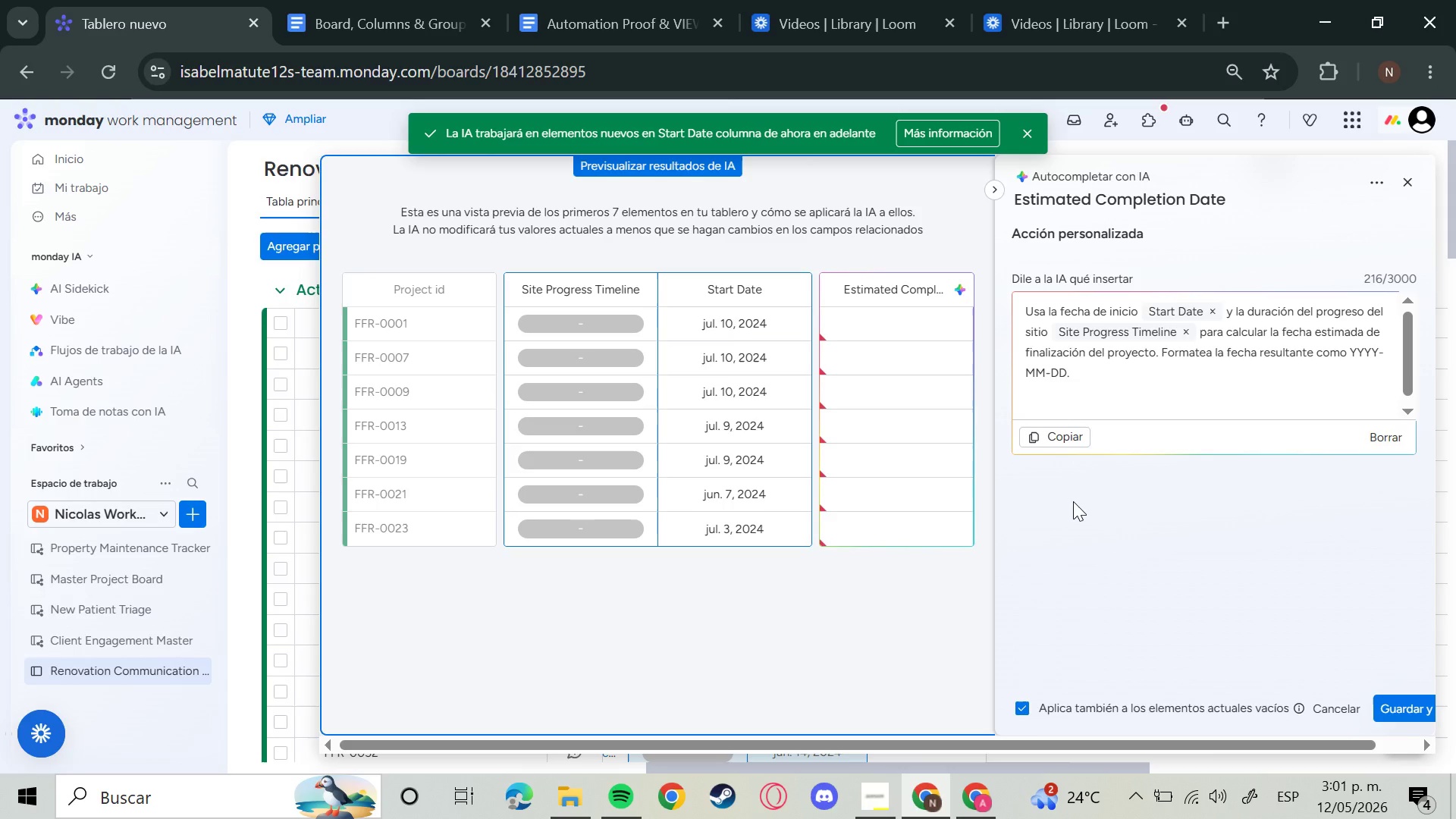 
wait(57.05)
 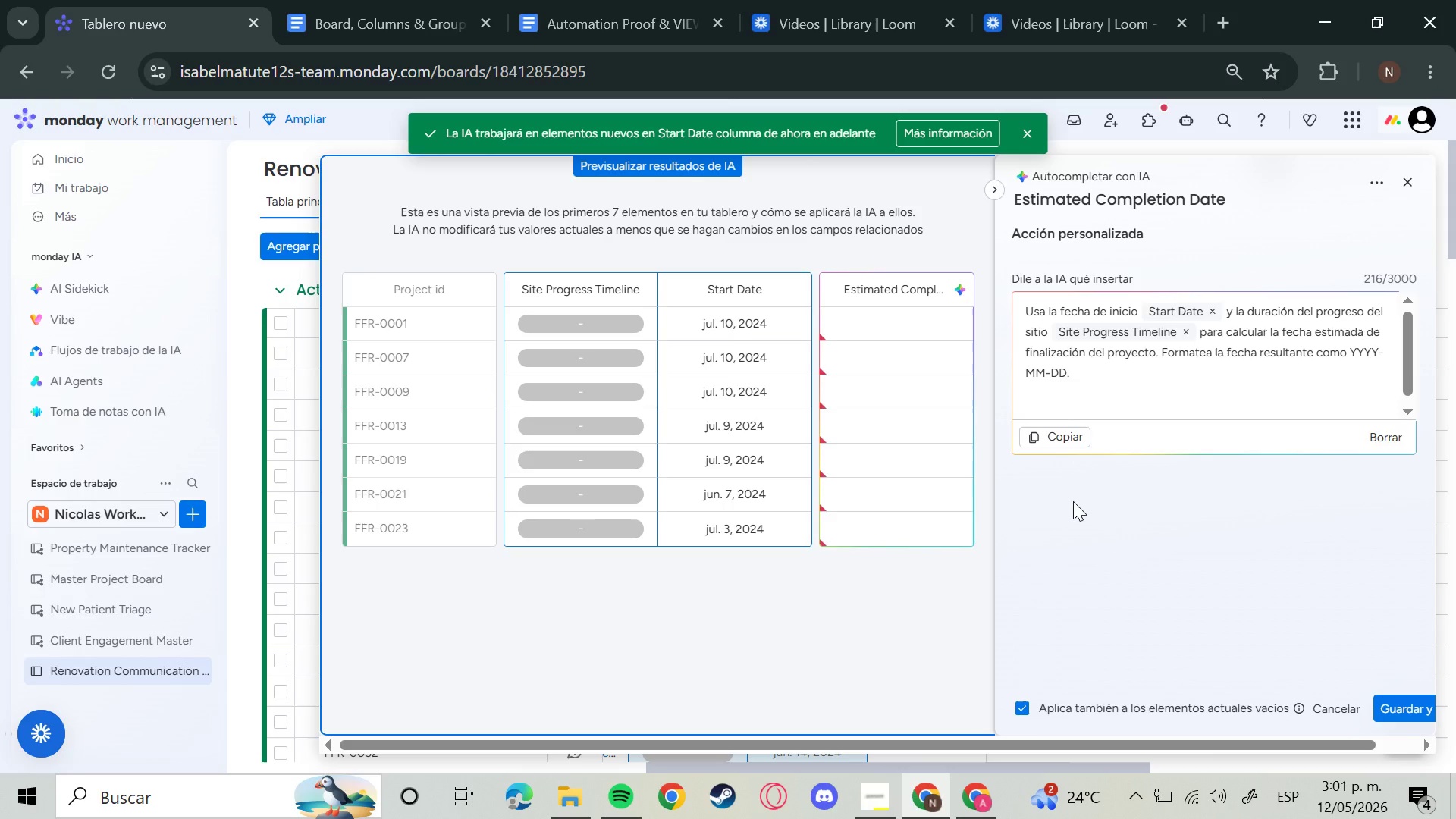 
left_click([1407, 177])
 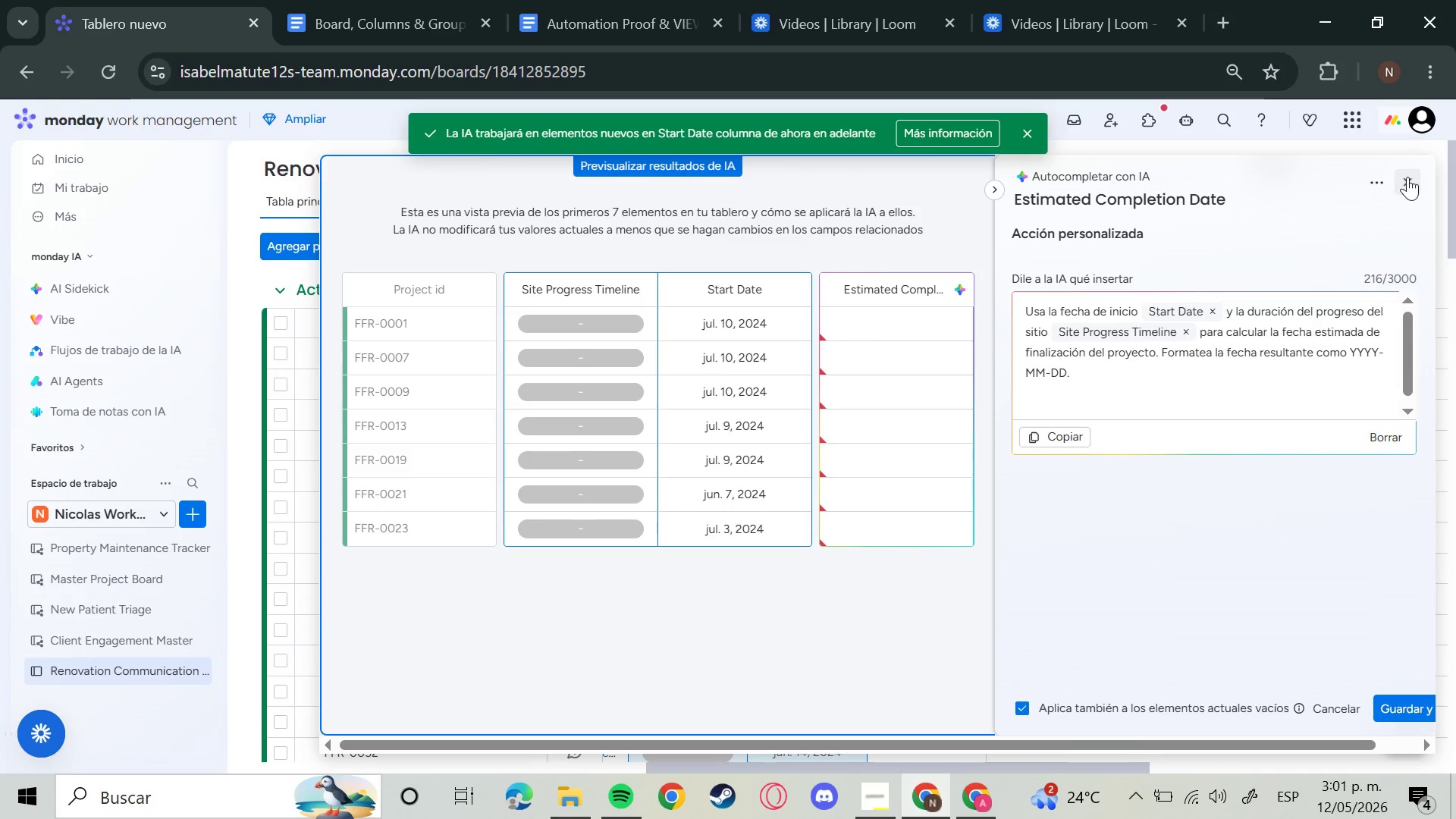 
mouse_move([1392, 185])
 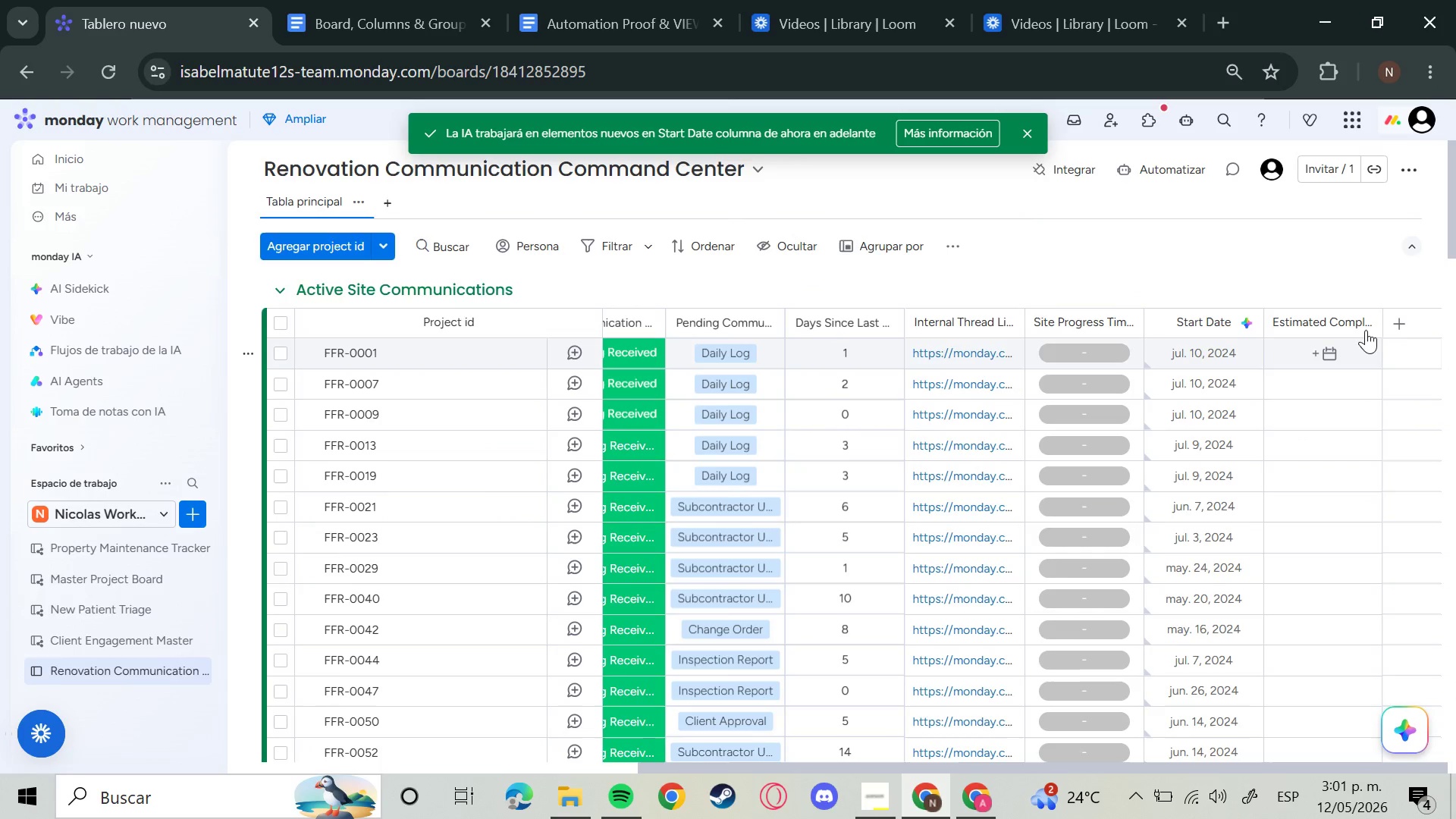 
left_click([1369, 322])
 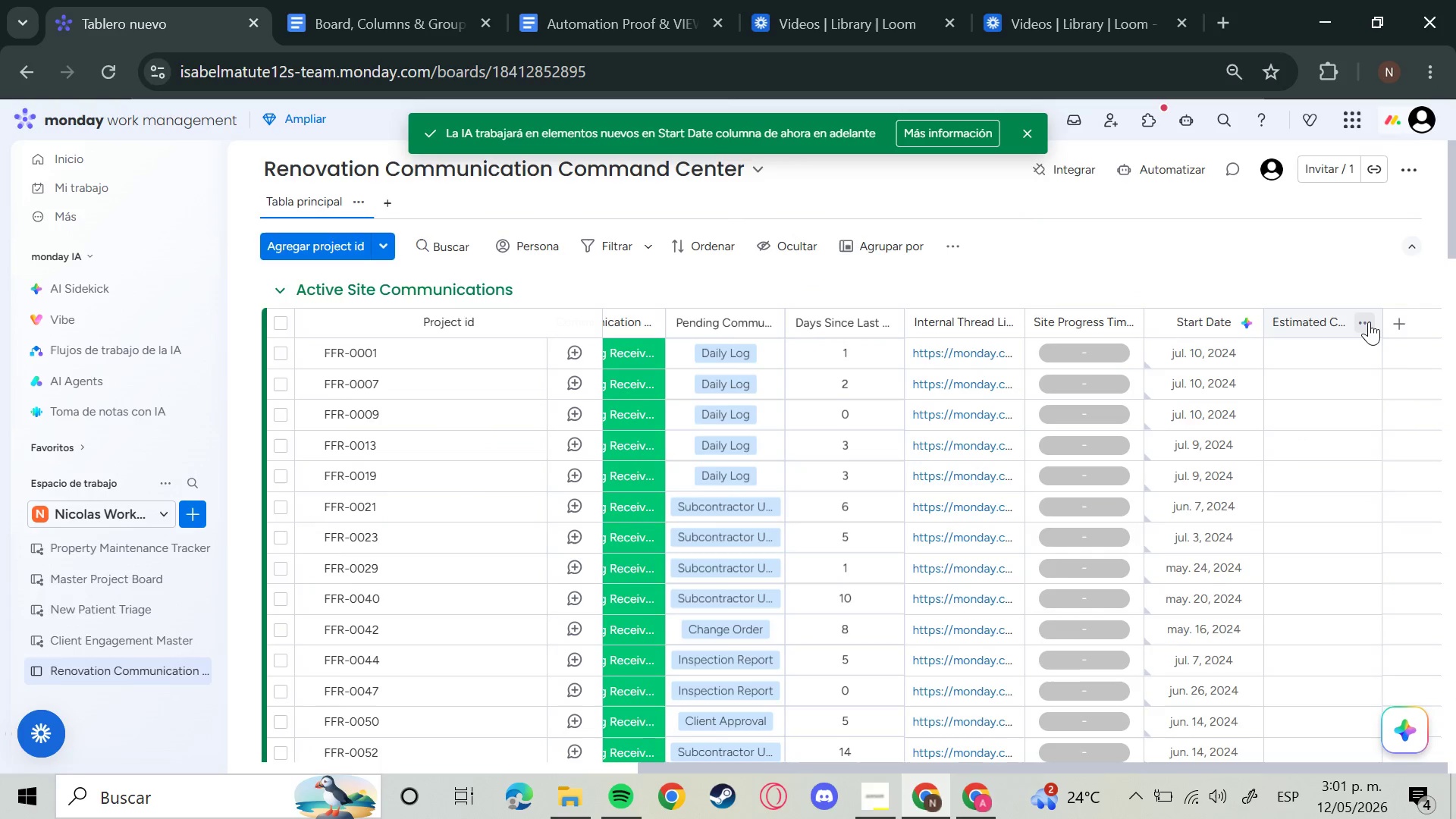 
mouse_move([1353, 330])
 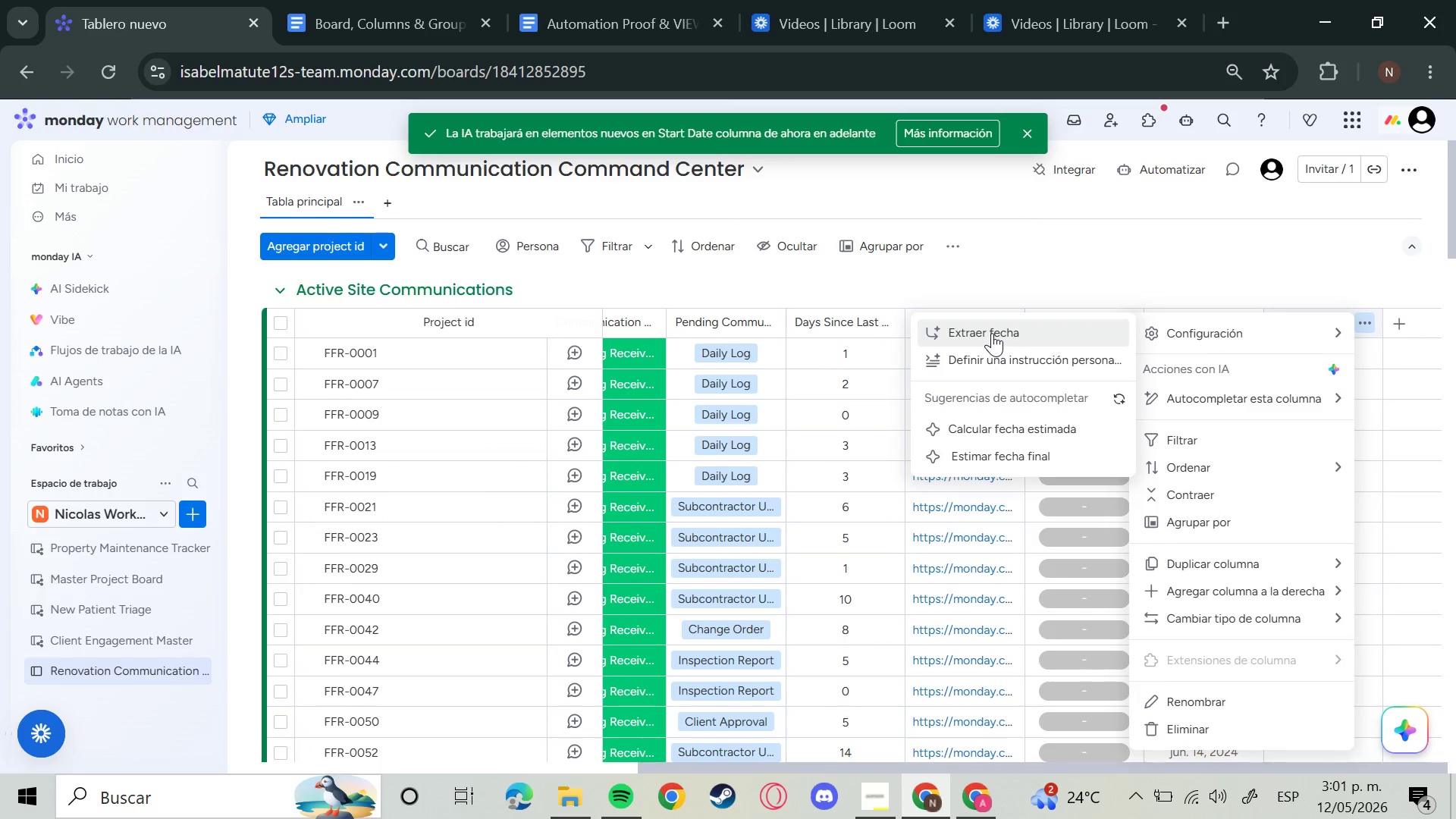 
left_click([989, 356])
 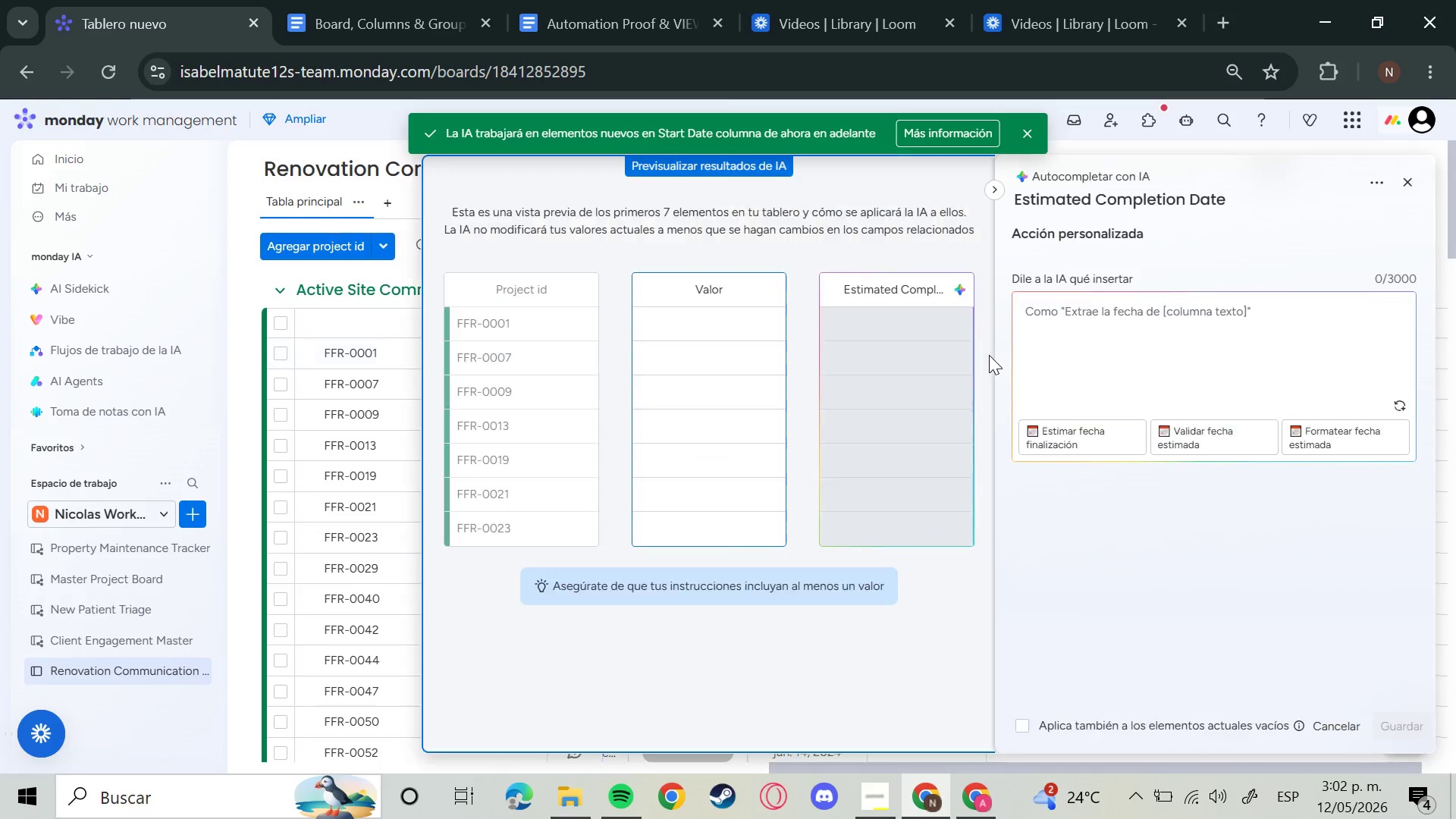 
wait(5.42)
 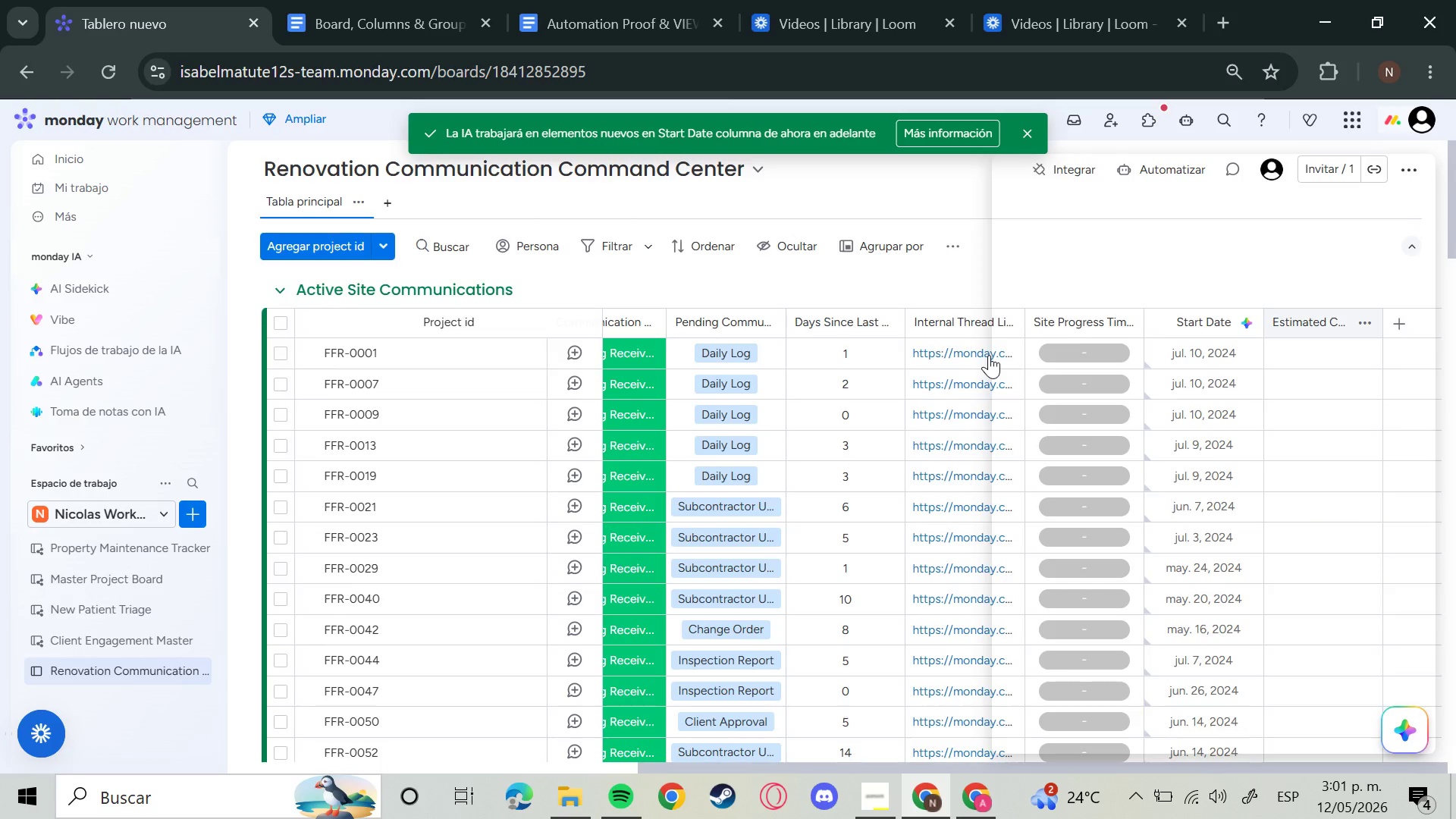 
left_click([1125, 328])
 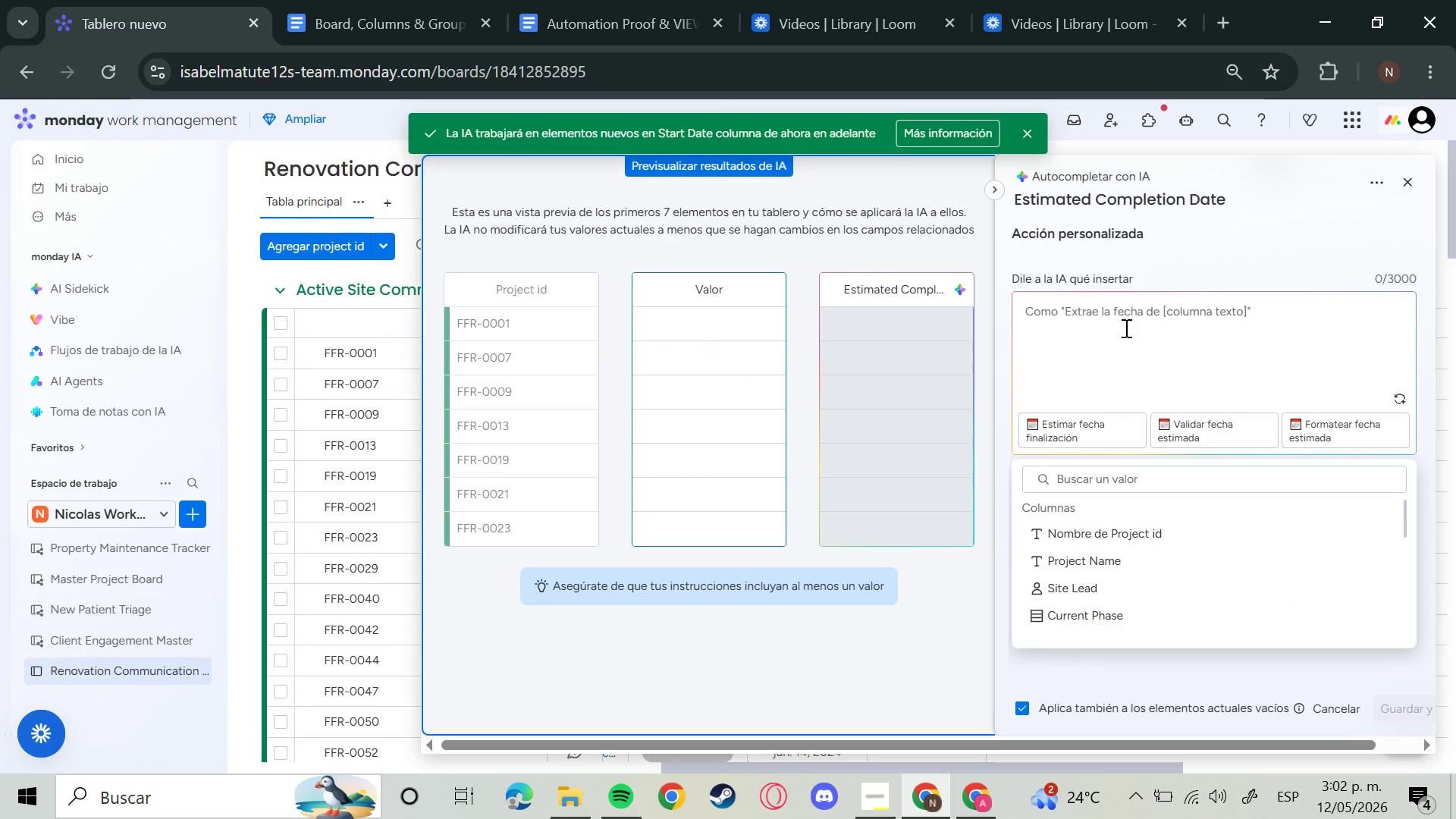 
type(basandote en)
 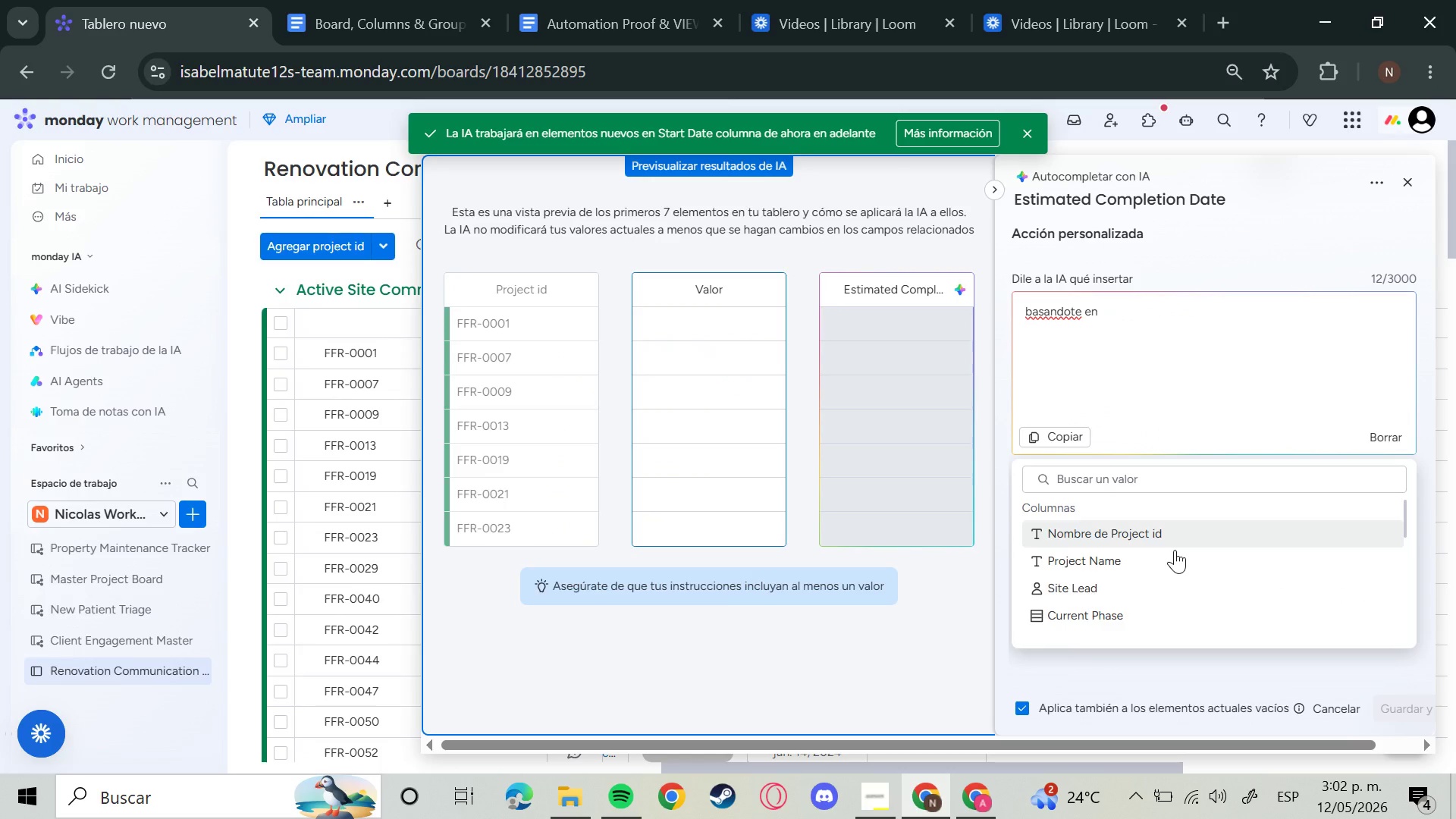 
scroll: coordinate [1185, 597], scroll_direction: down, amount: 5.0
 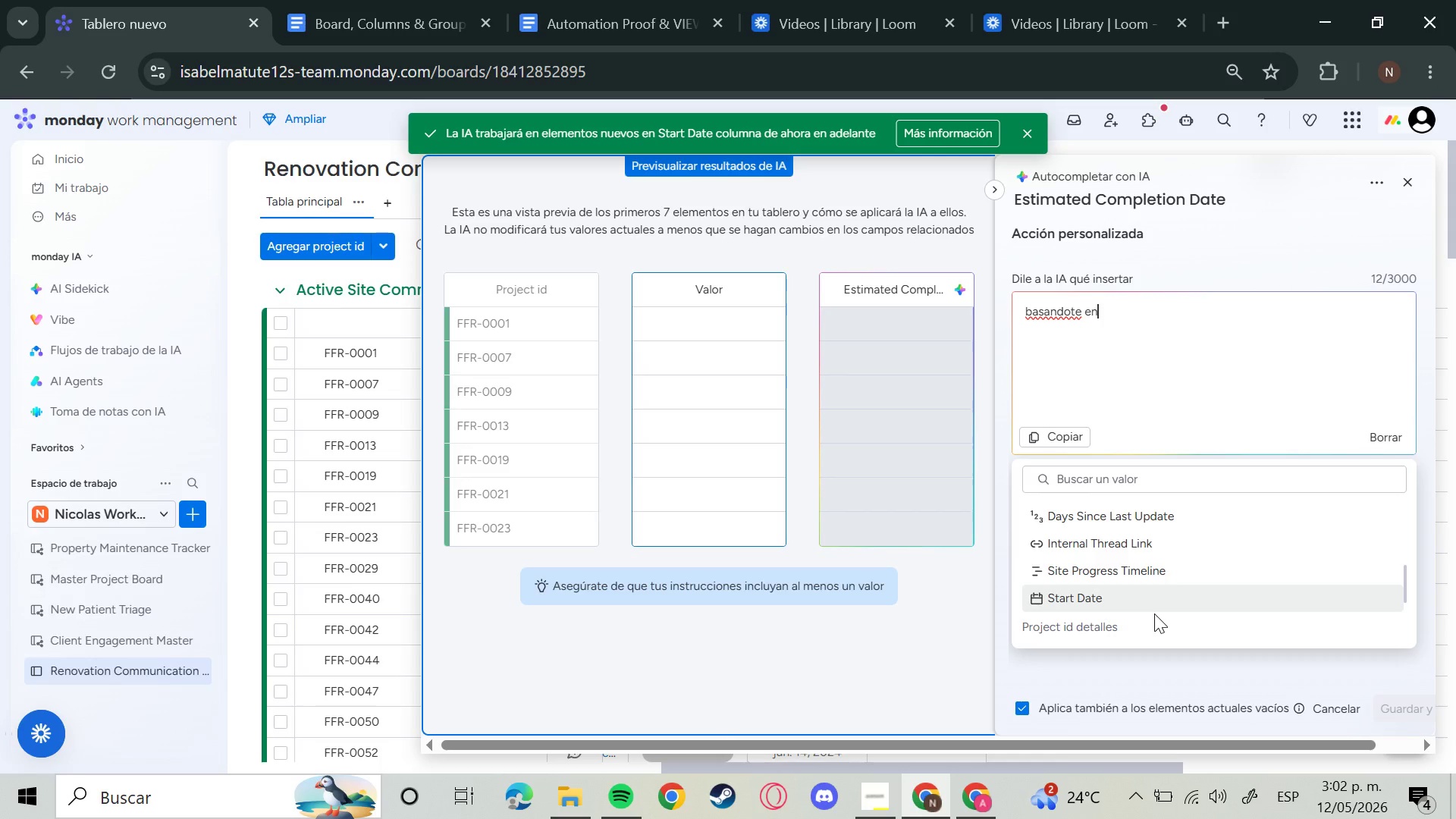 
left_click([1099, 591])
 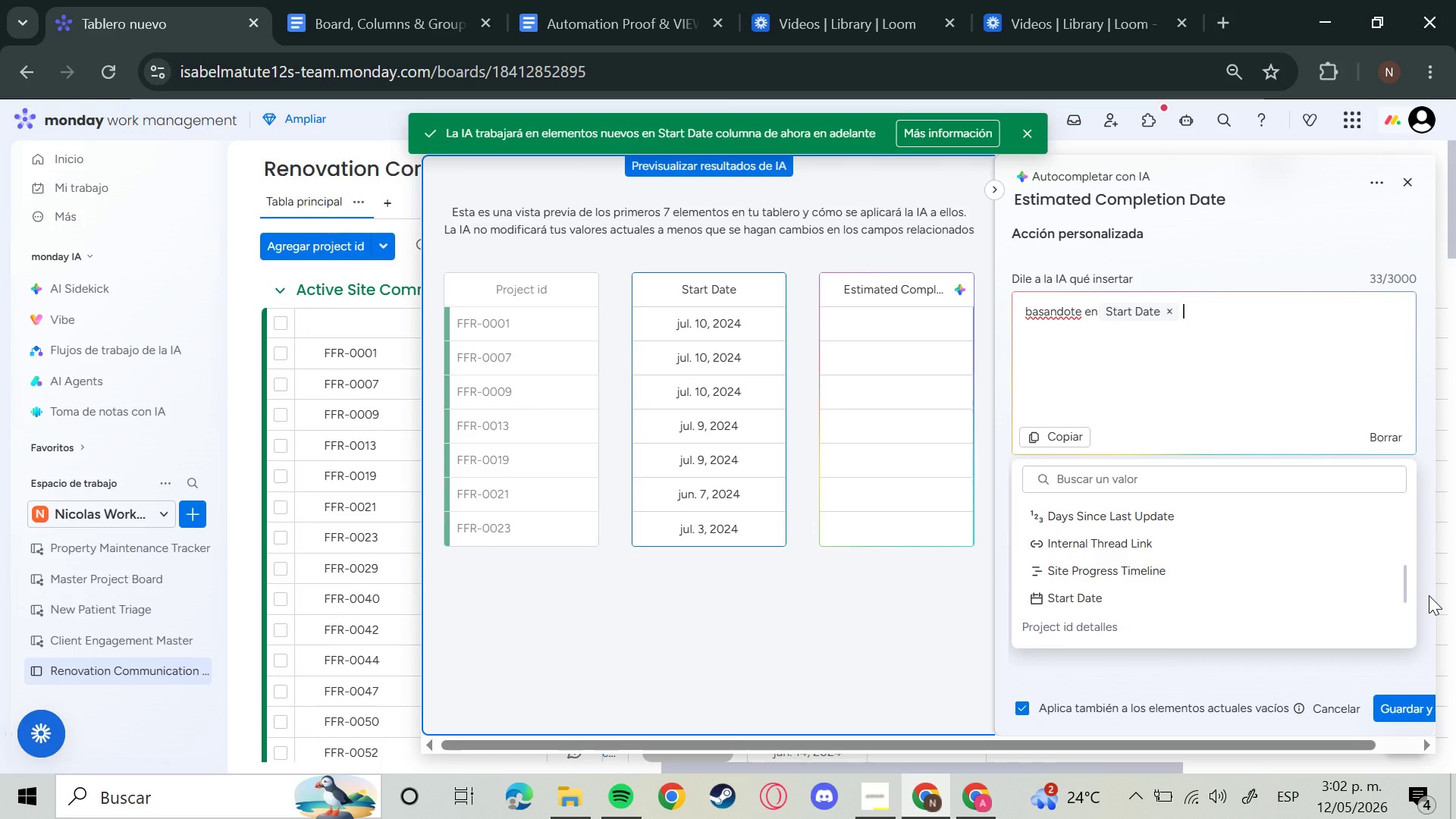 
type( pero)
 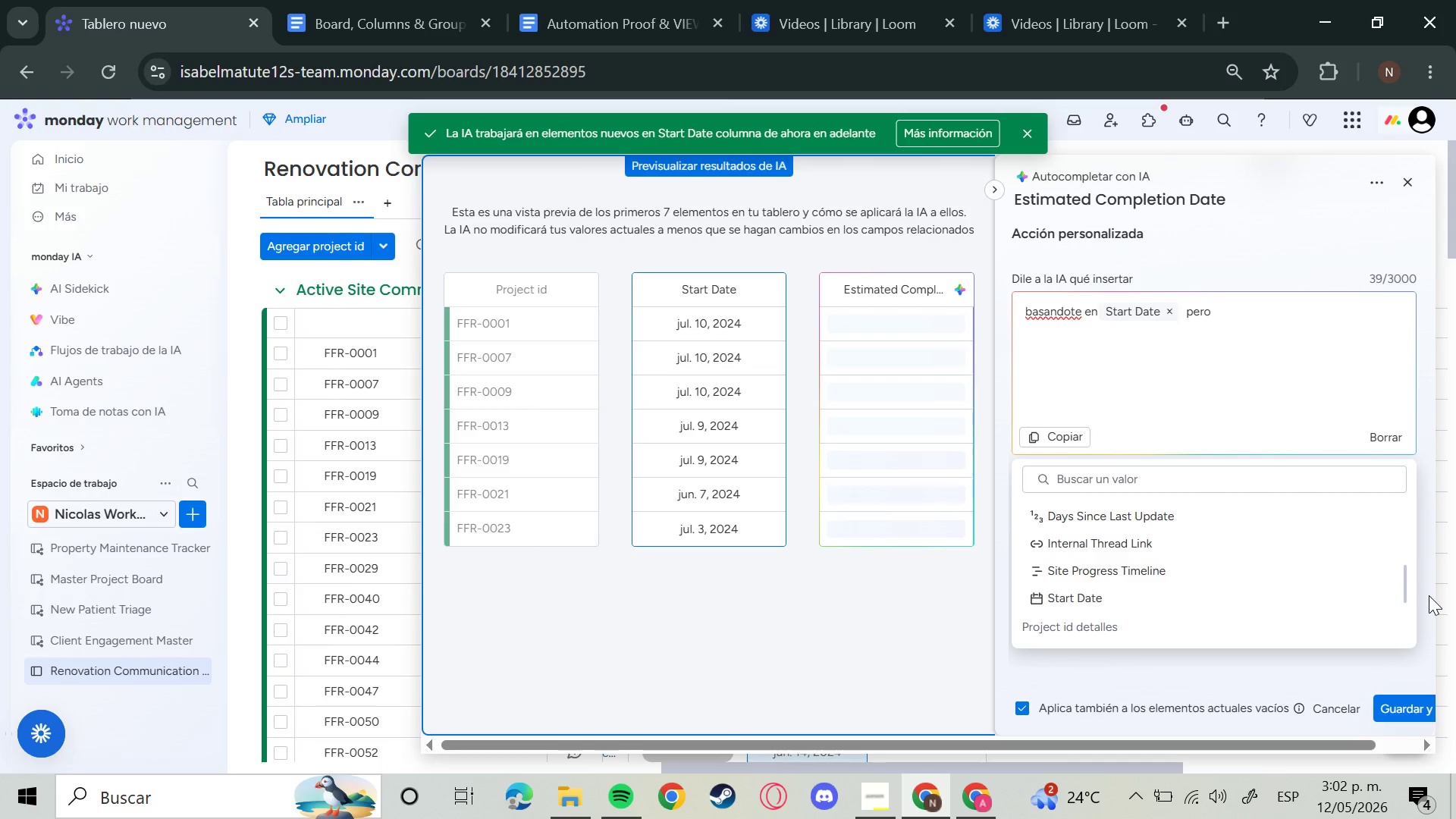 
key(Backspace)
key(Backspace)
key(Backspace)
key(Backspace)
type(tiene que ser dias despue para que sea realista )
 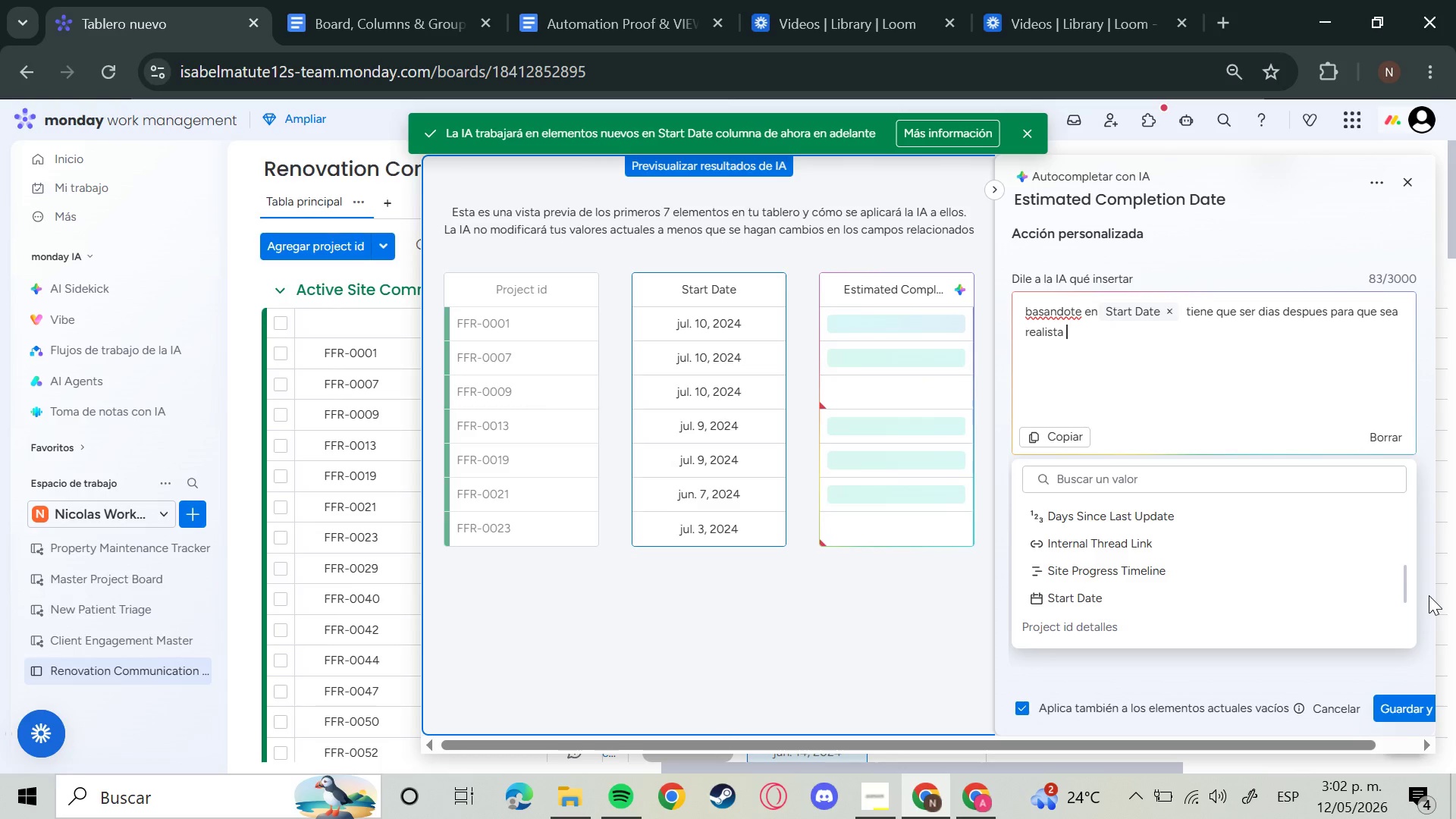 
wait(28.66)
 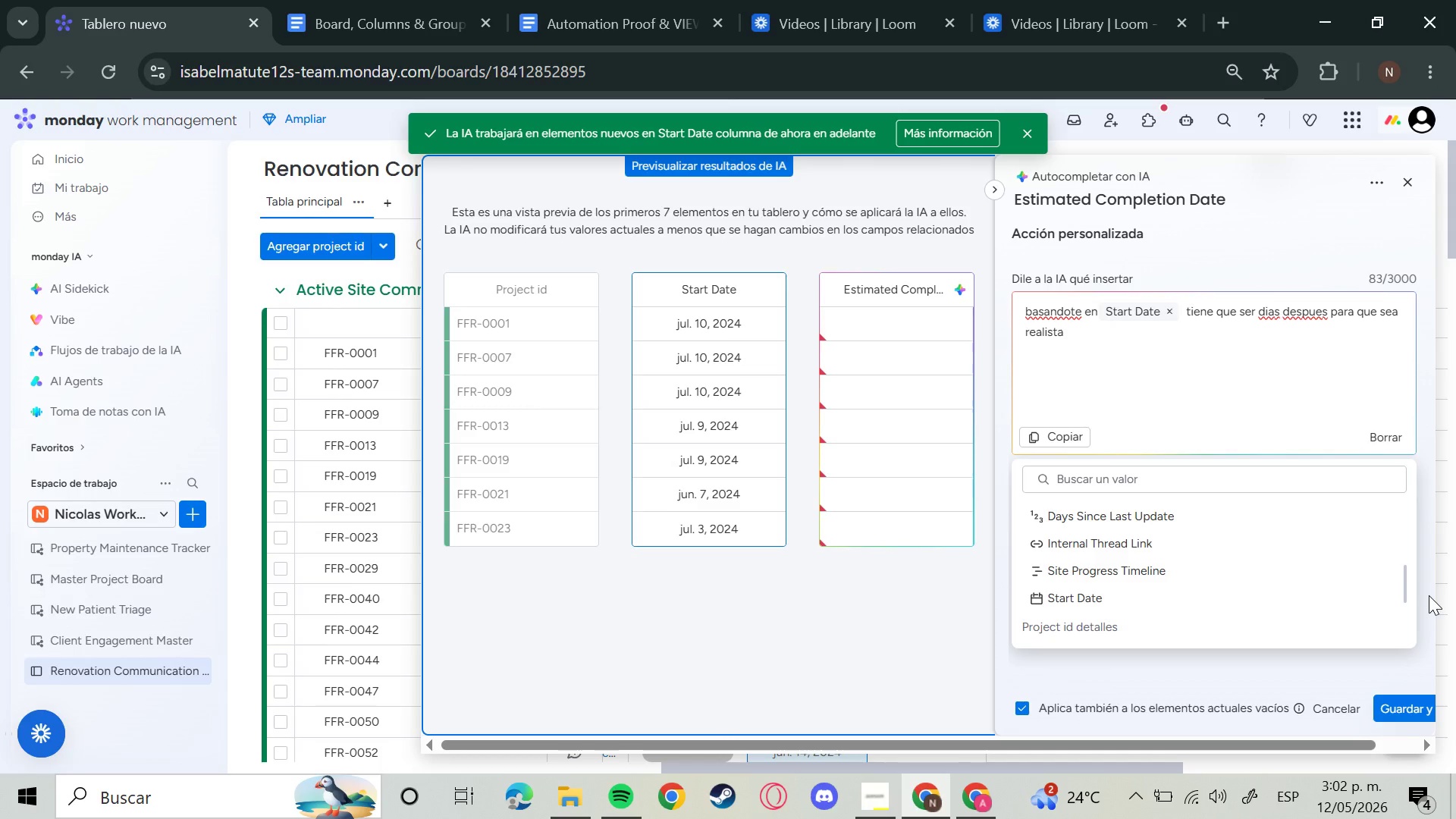 
type(porfavor )
 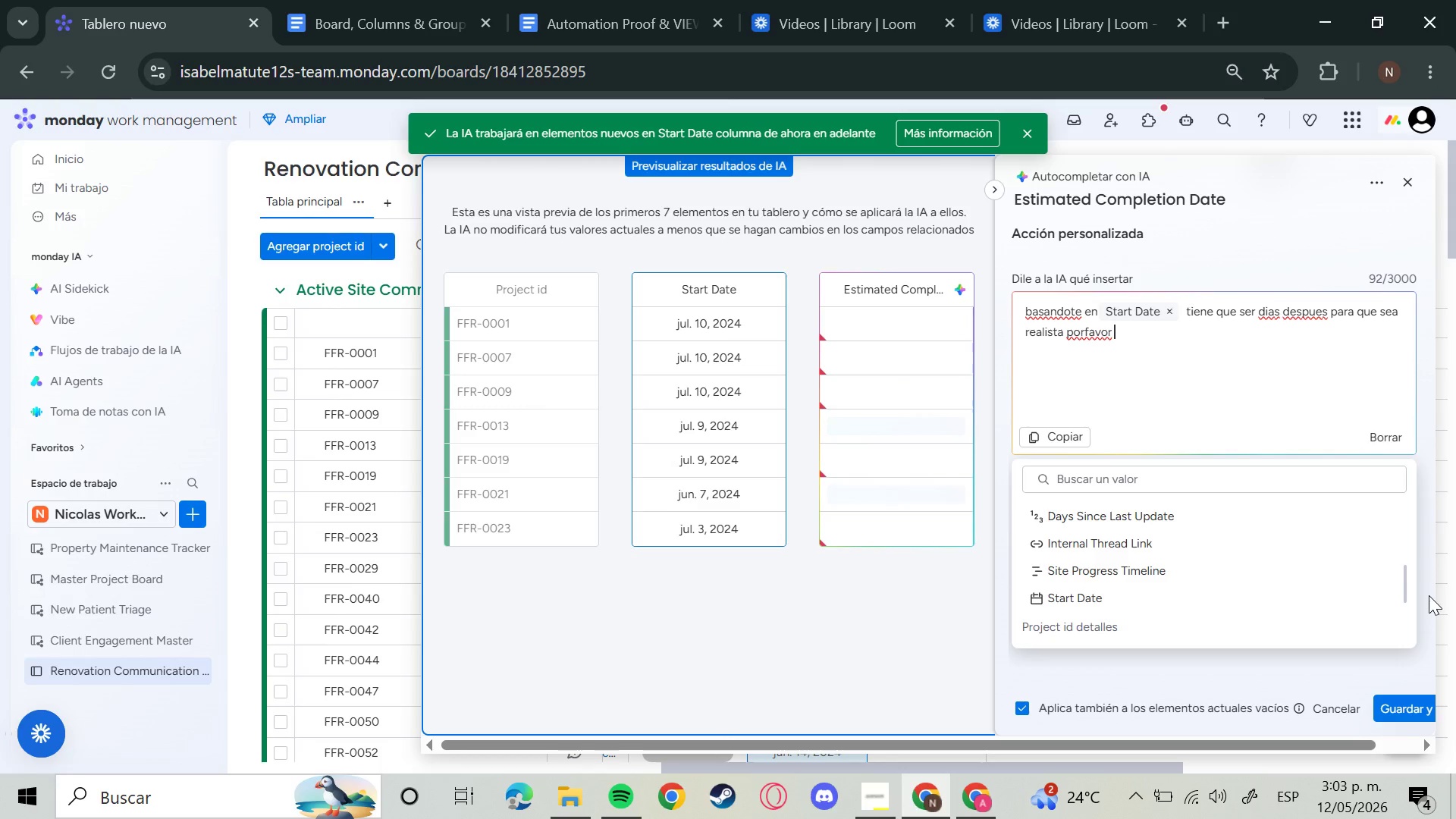 
wait(12.25)
 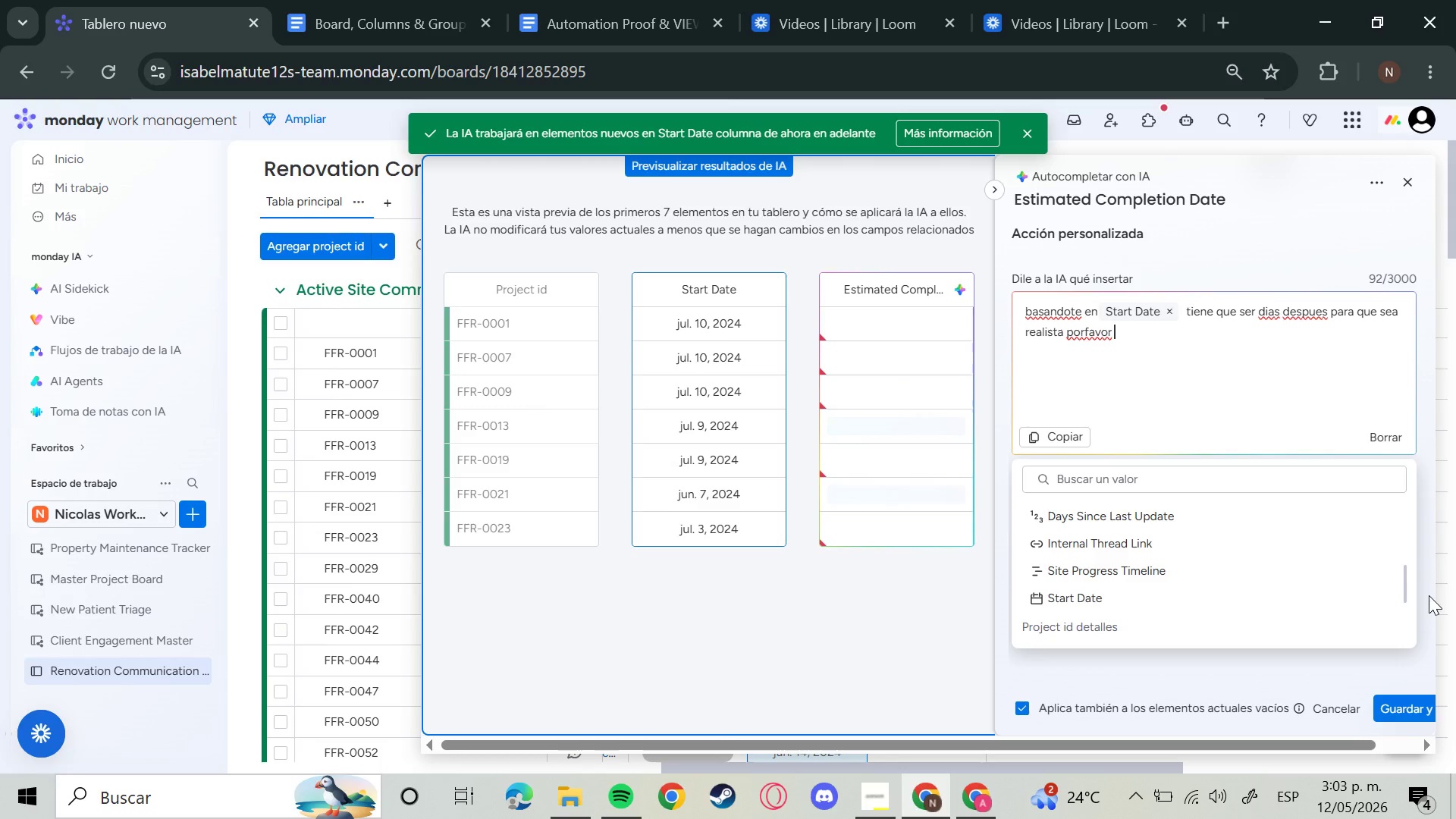 
left_click([1376, 717])
 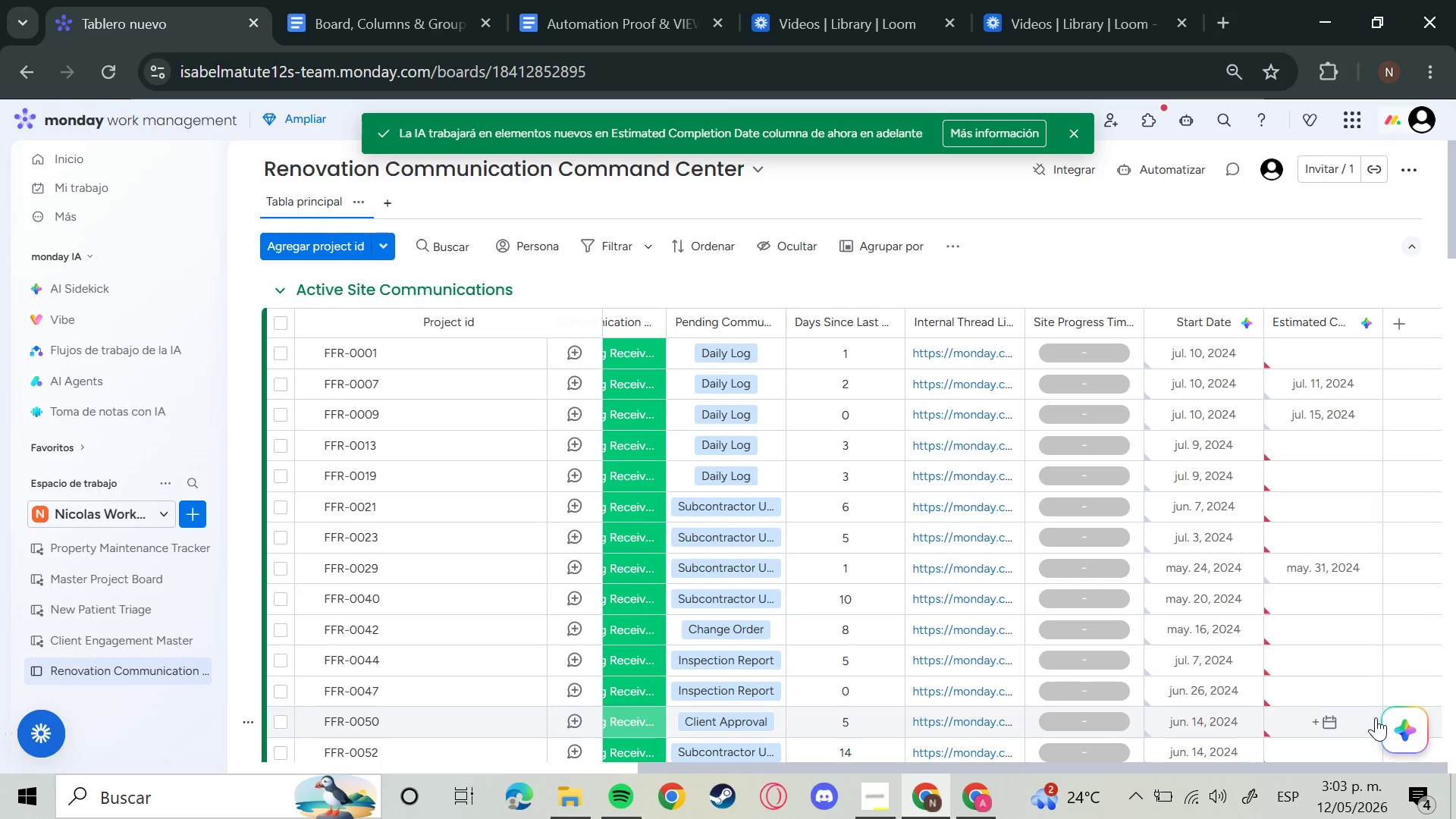 
wait(23.95)
 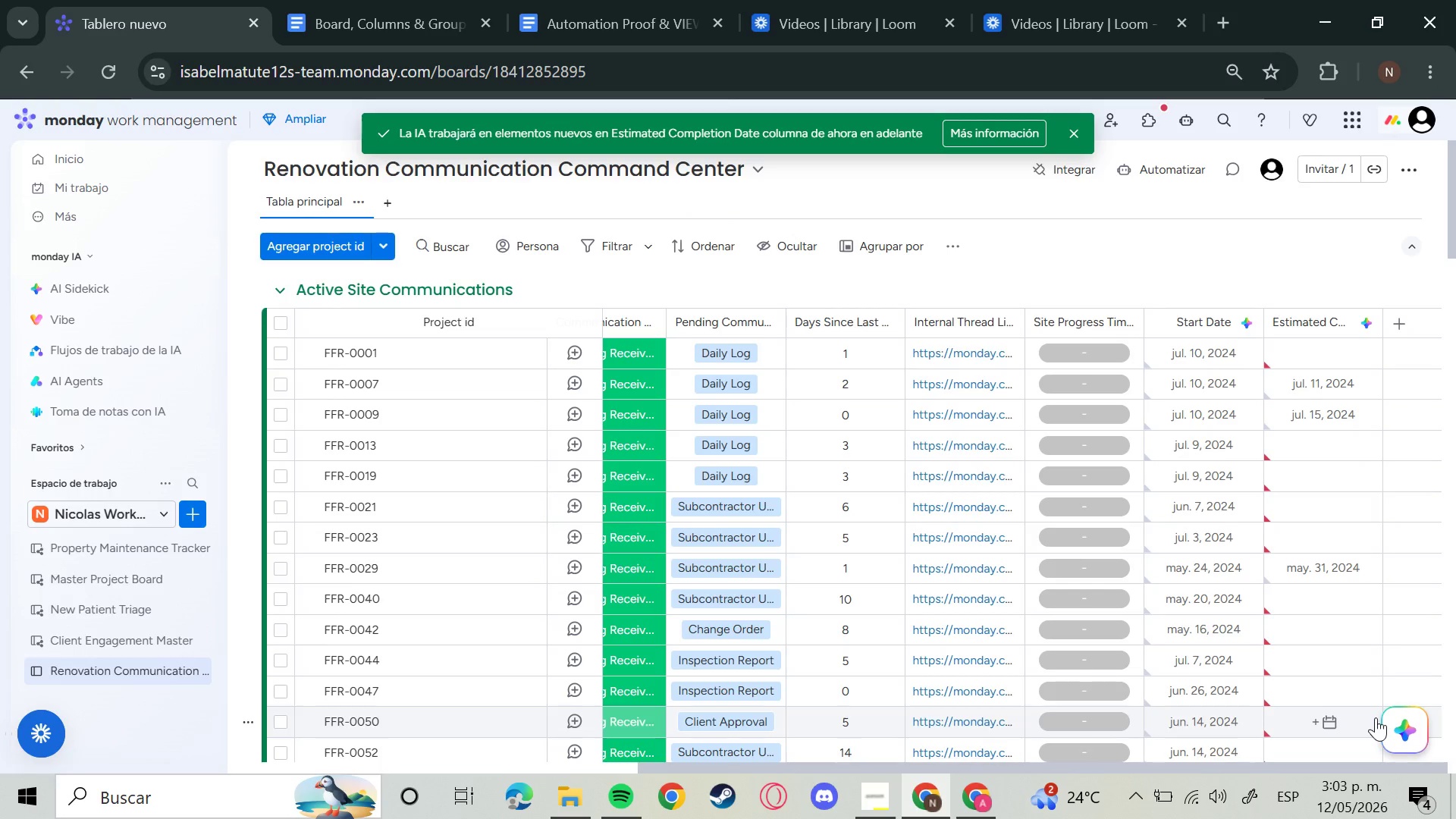 
left_click([1125, 316])
 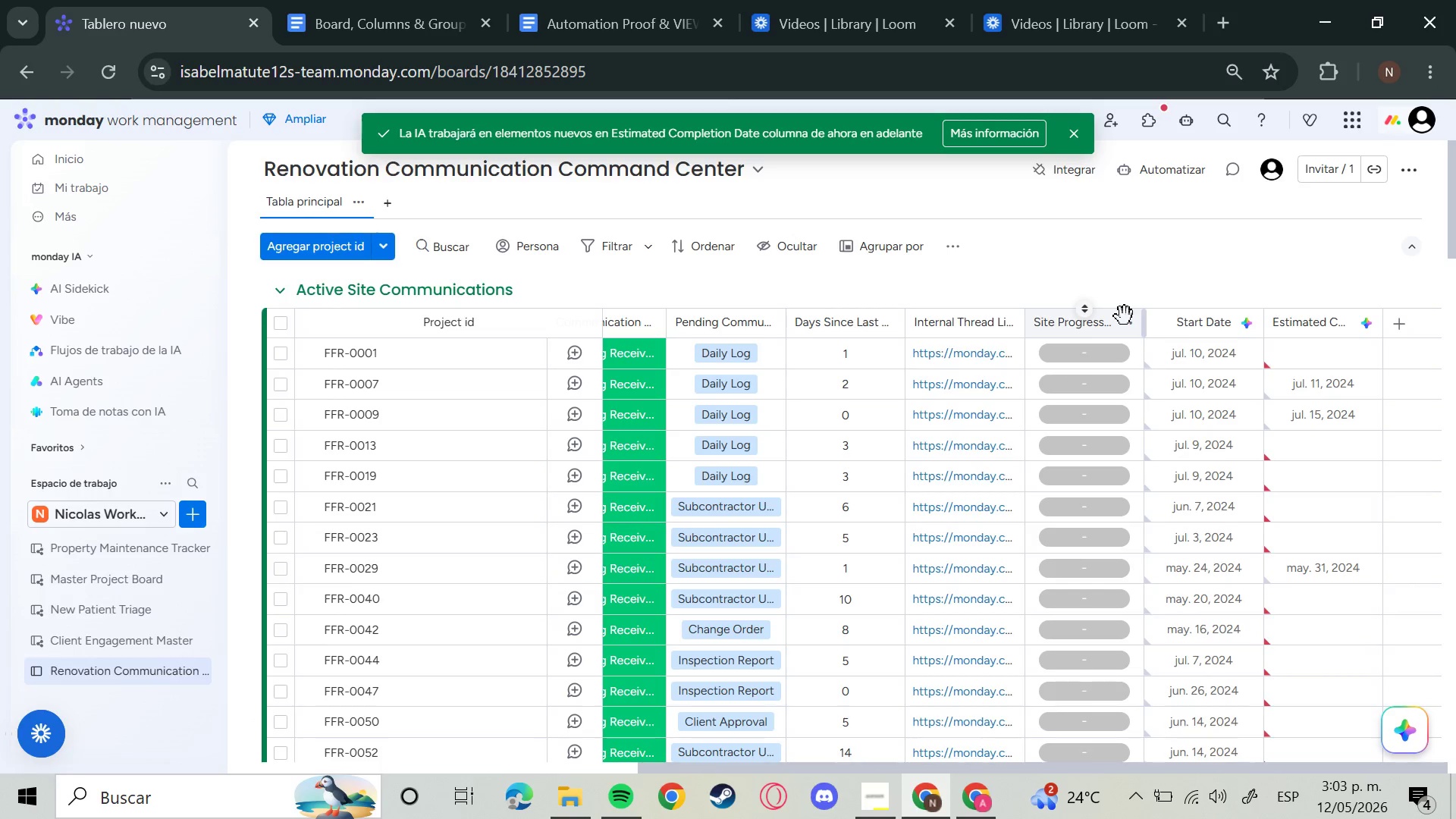 
left_click([1124, 331])
 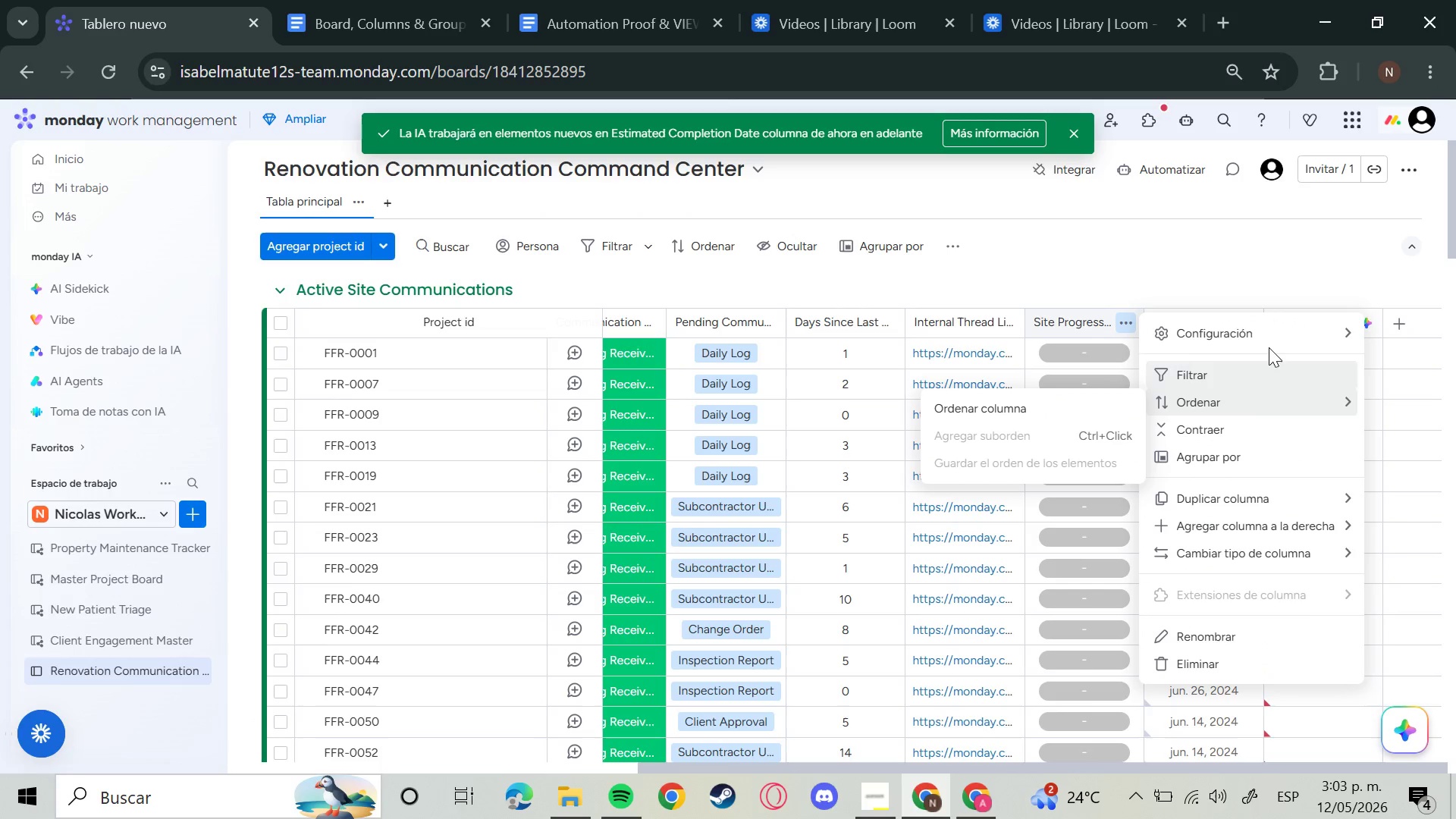 
mouse_move([1263, 428])
 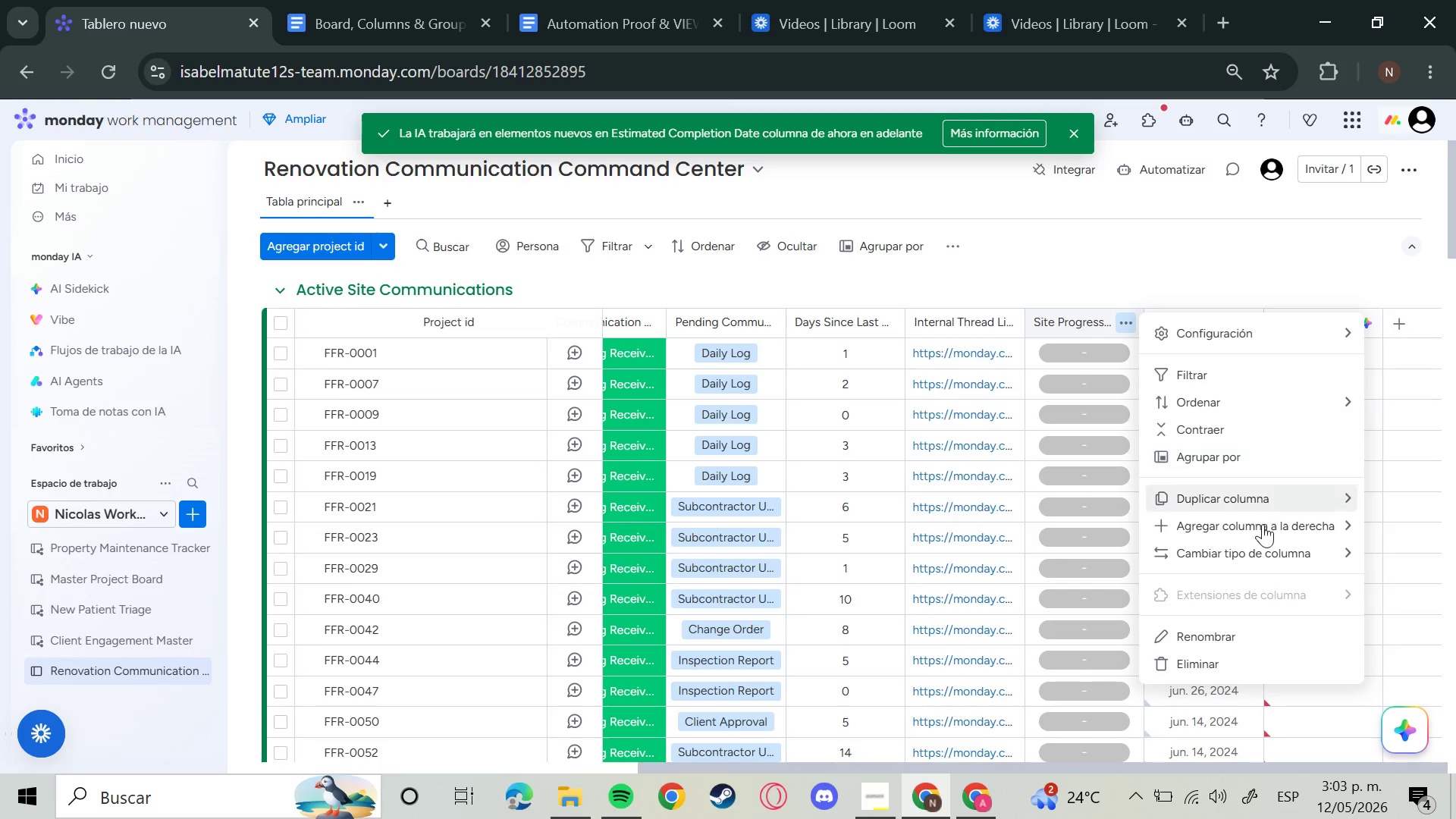 
mouse_move([1260, 539])
 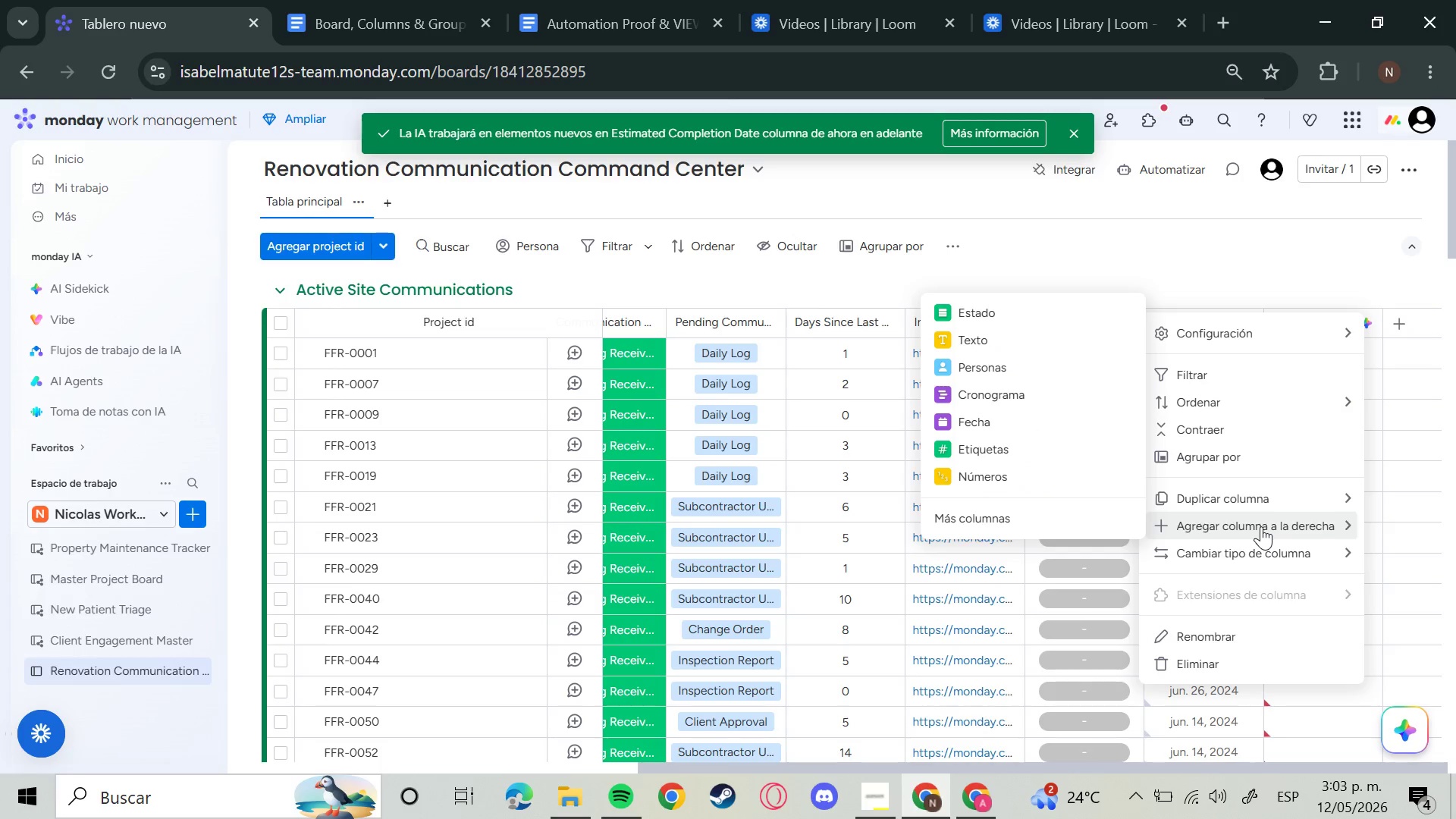 
mouse_move([1250, 491])
 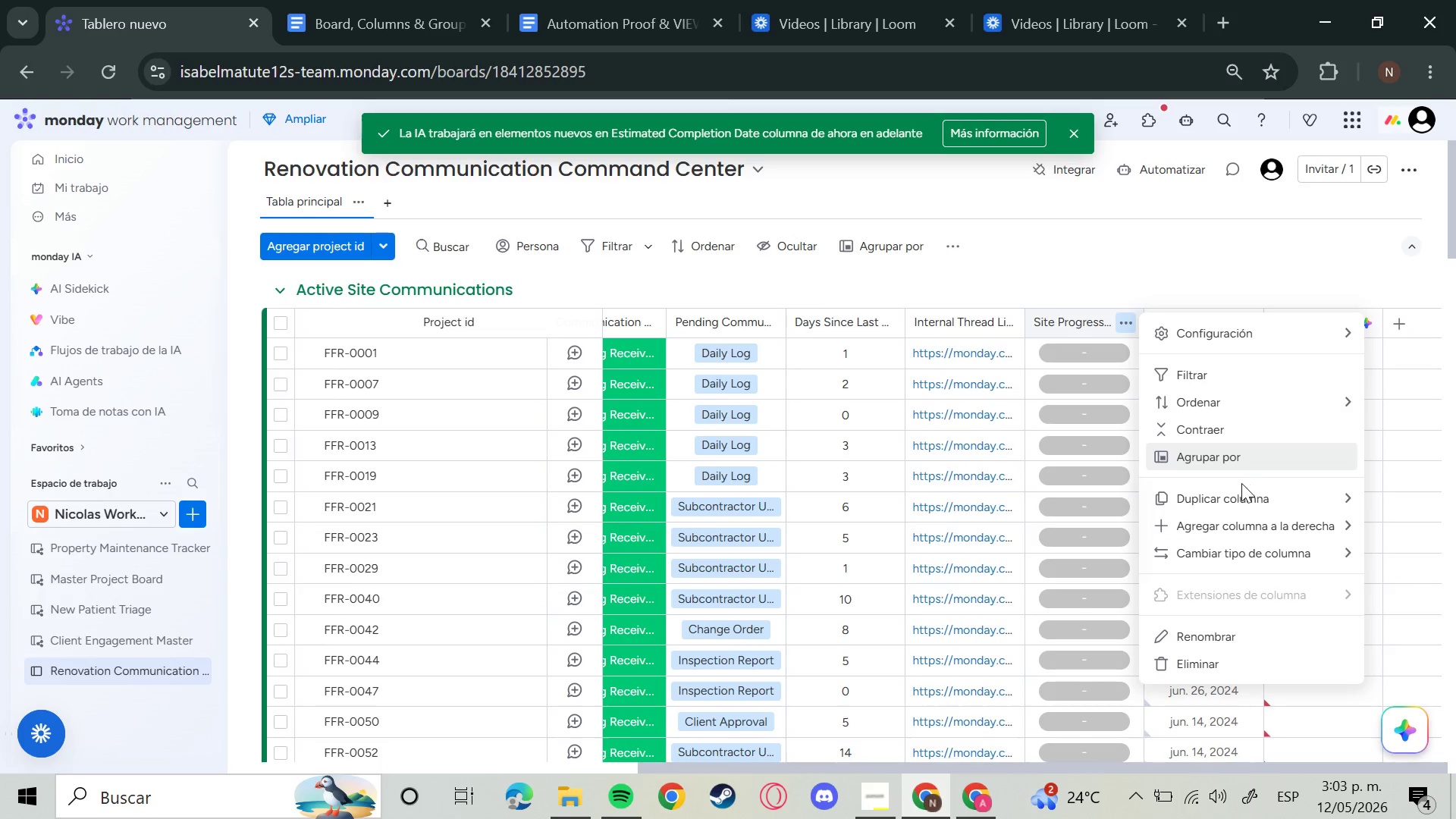 
mouse_move([1237, 475])
 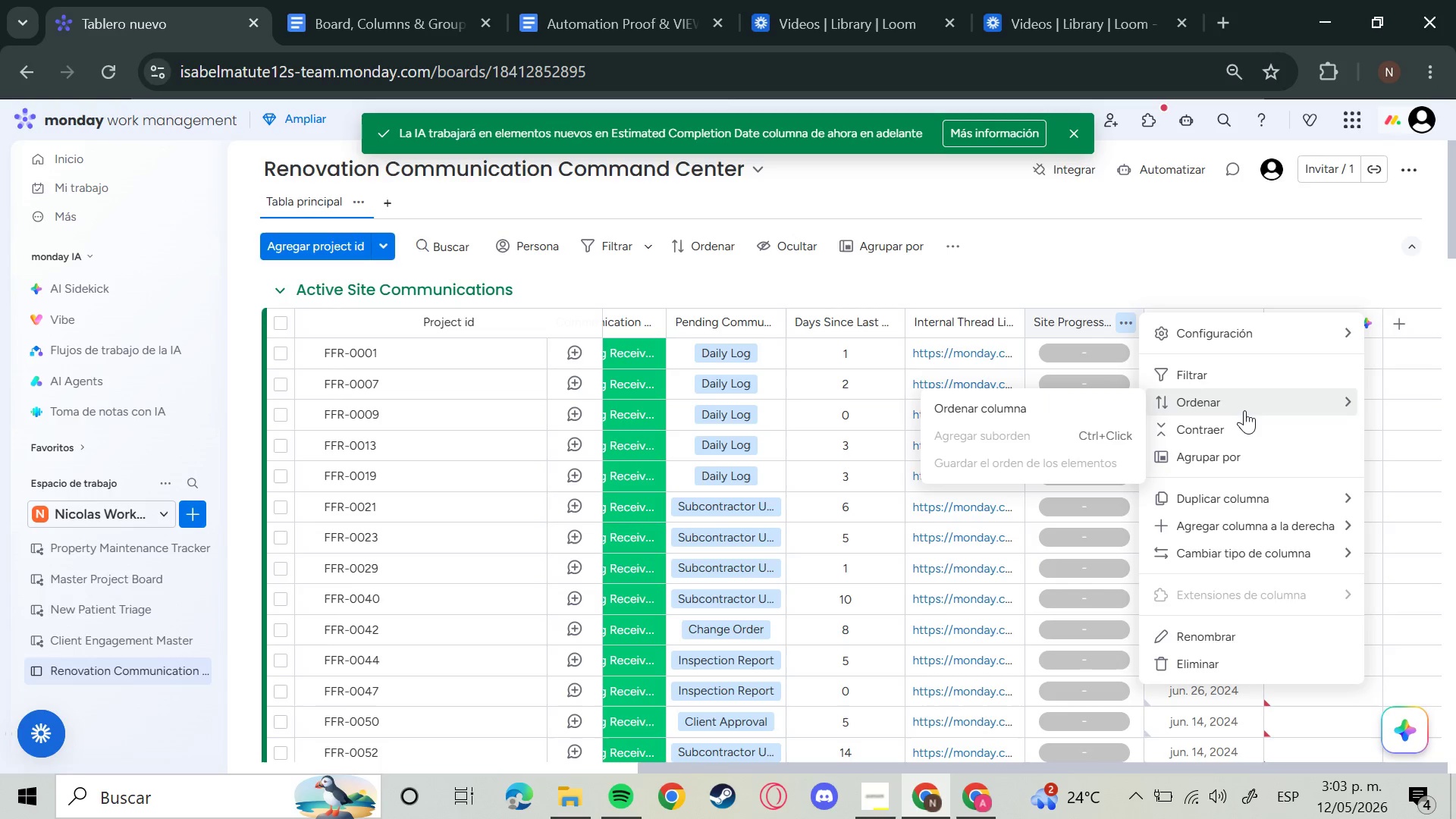 
mouse_move([1212, 323])
 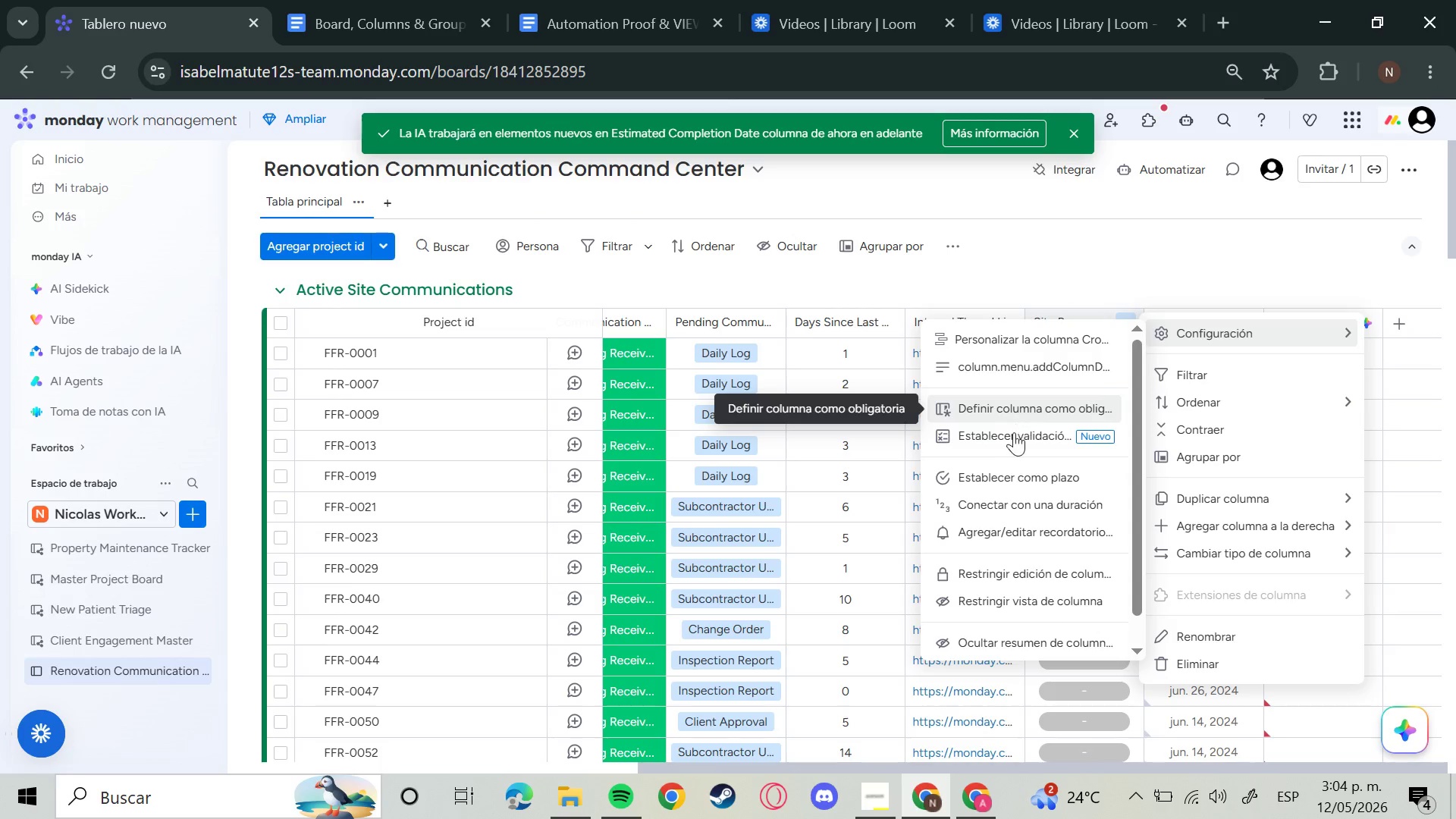 
wait(20.58)
 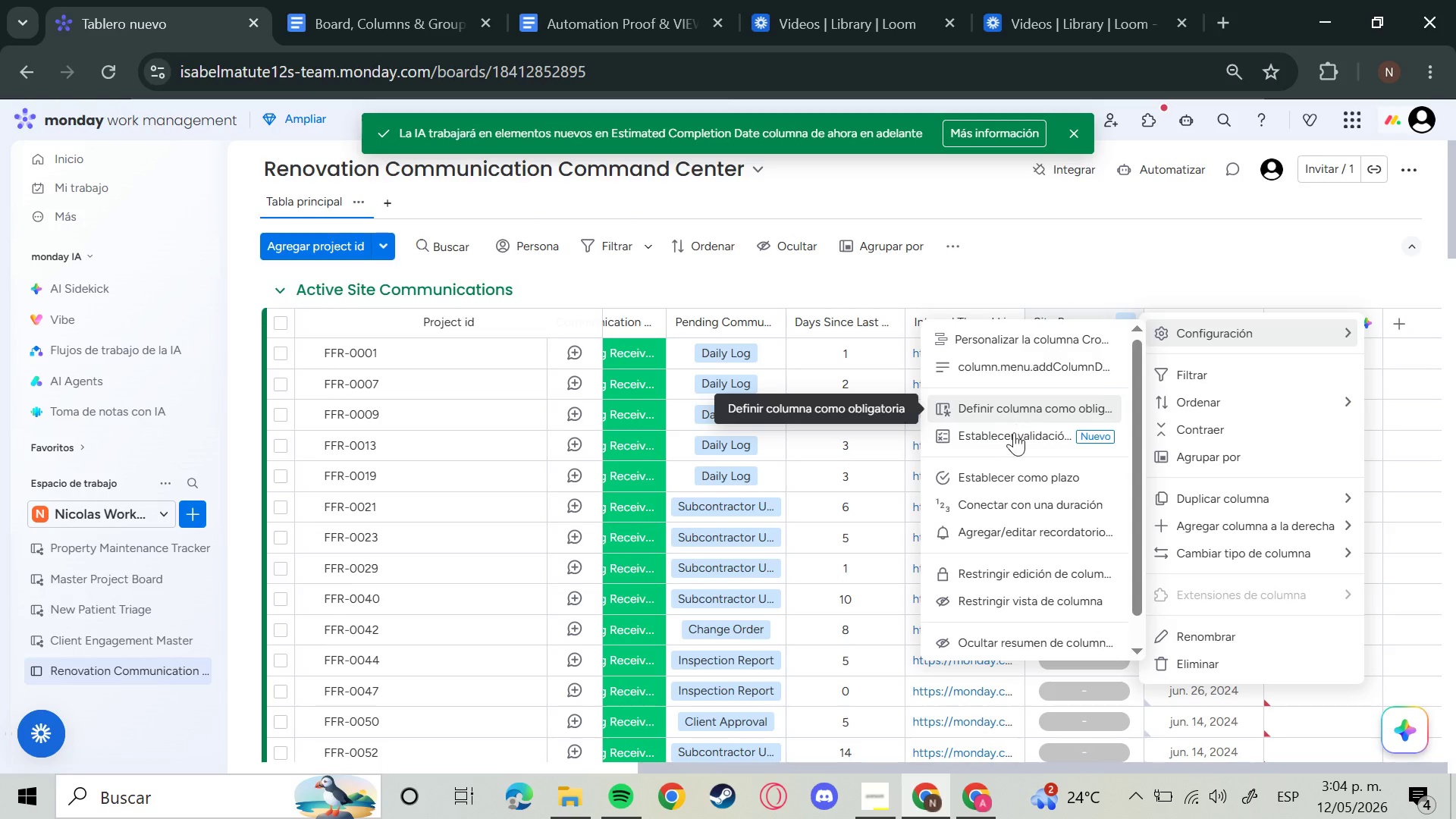 
left_click([1014, 331])
 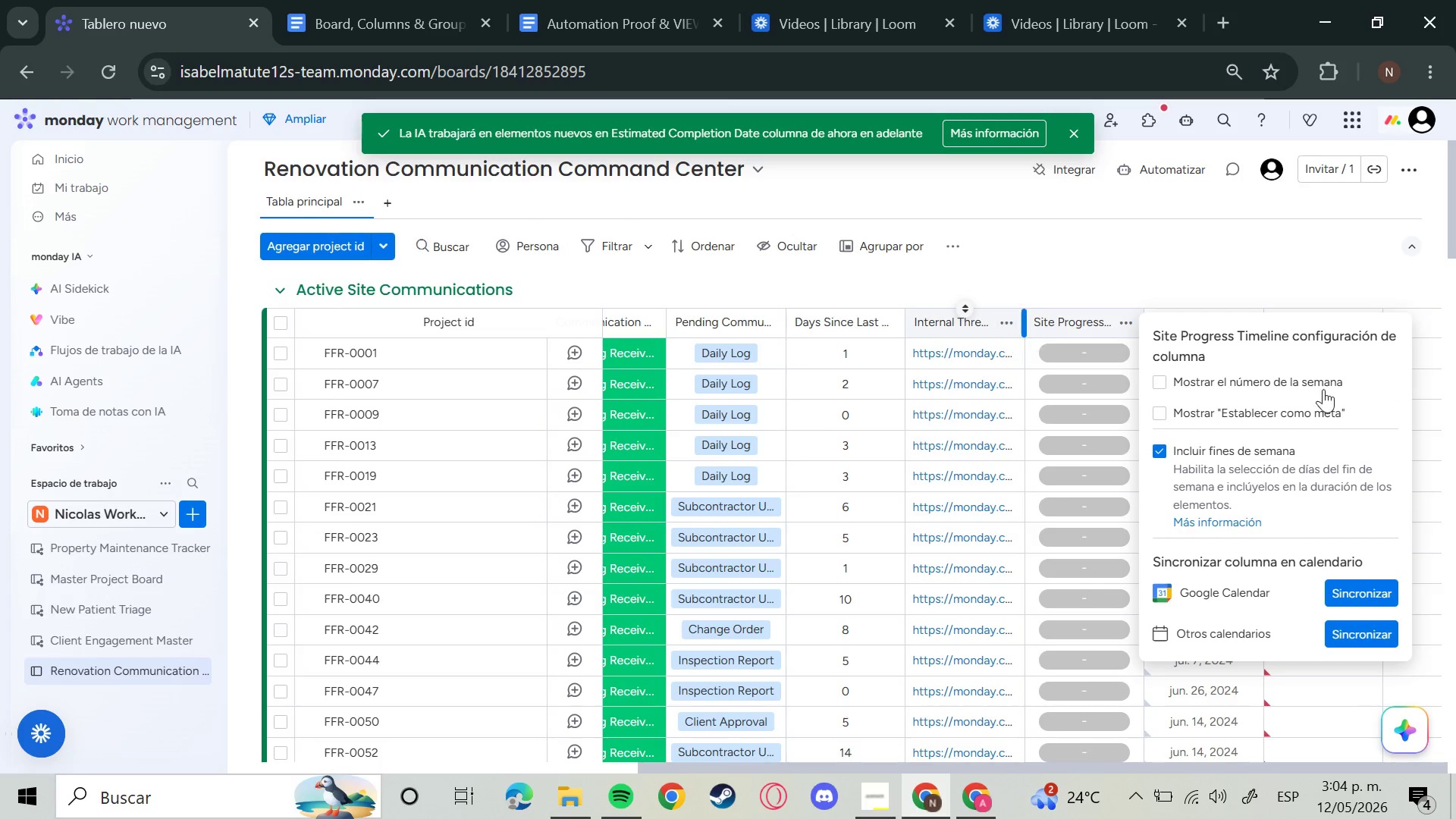 
left_click([1288, 297])
 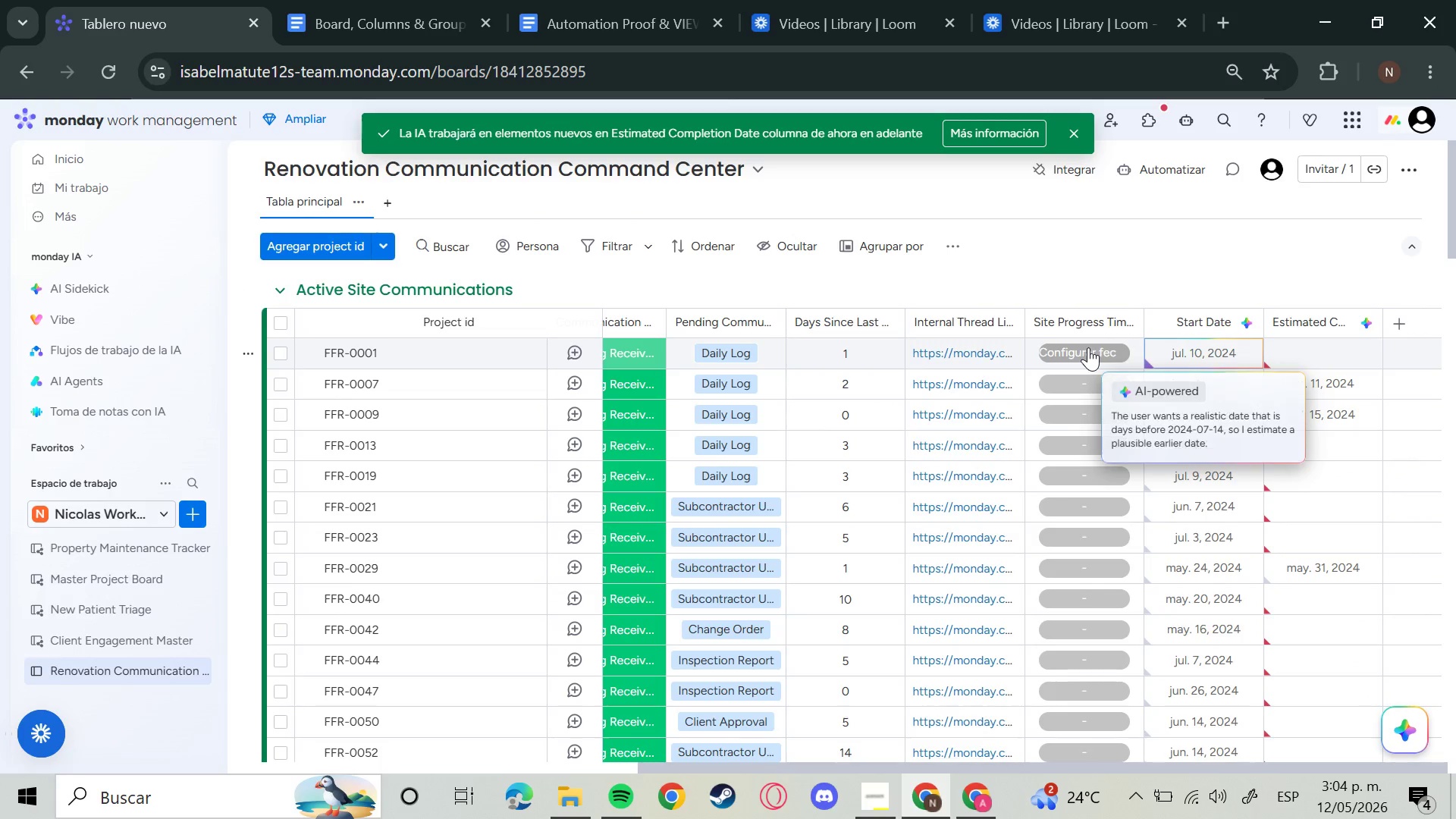 
left_click([1088, 347])
 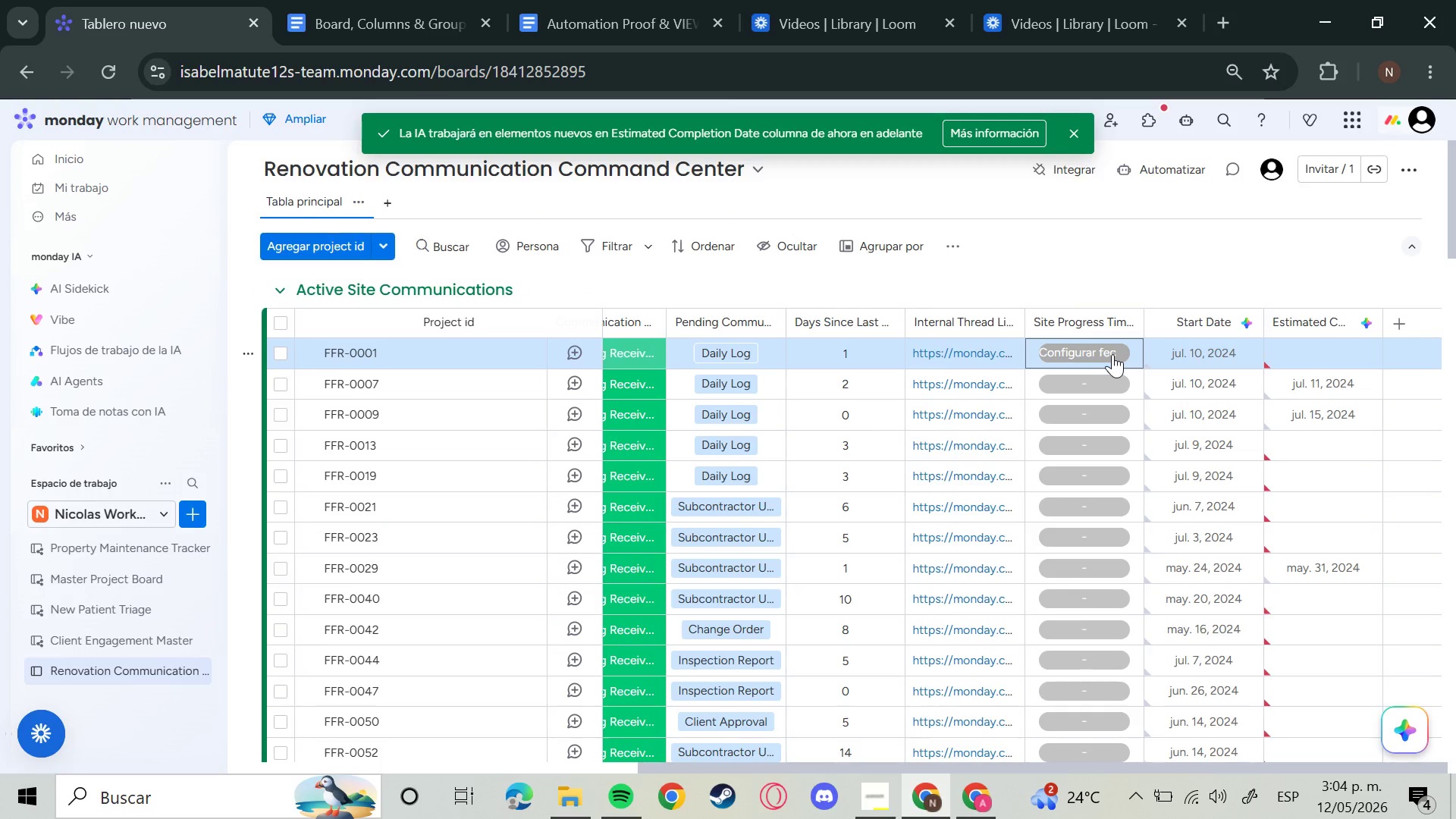 
wait(5.77)
 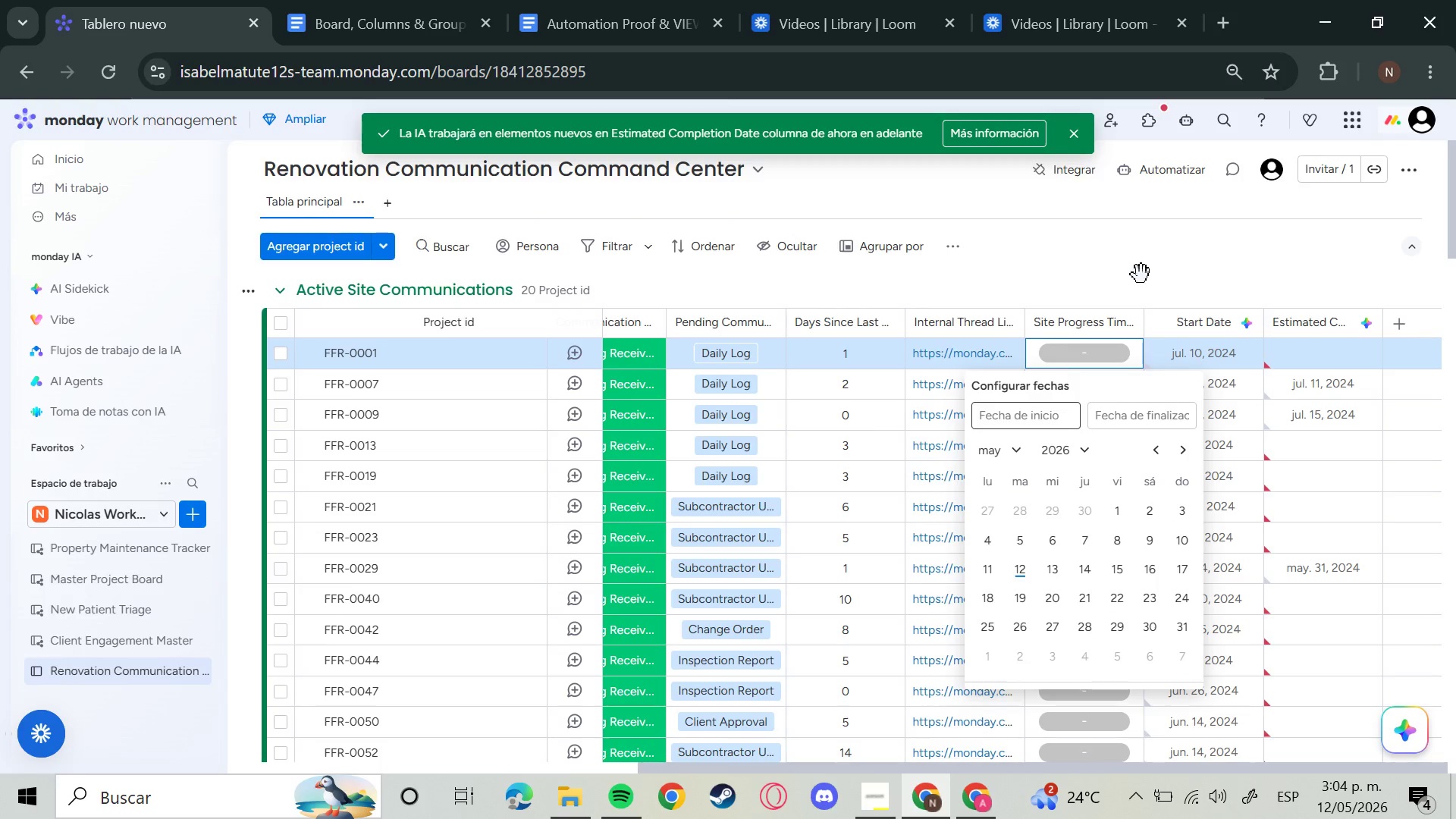 
left_click([1086, 133])
 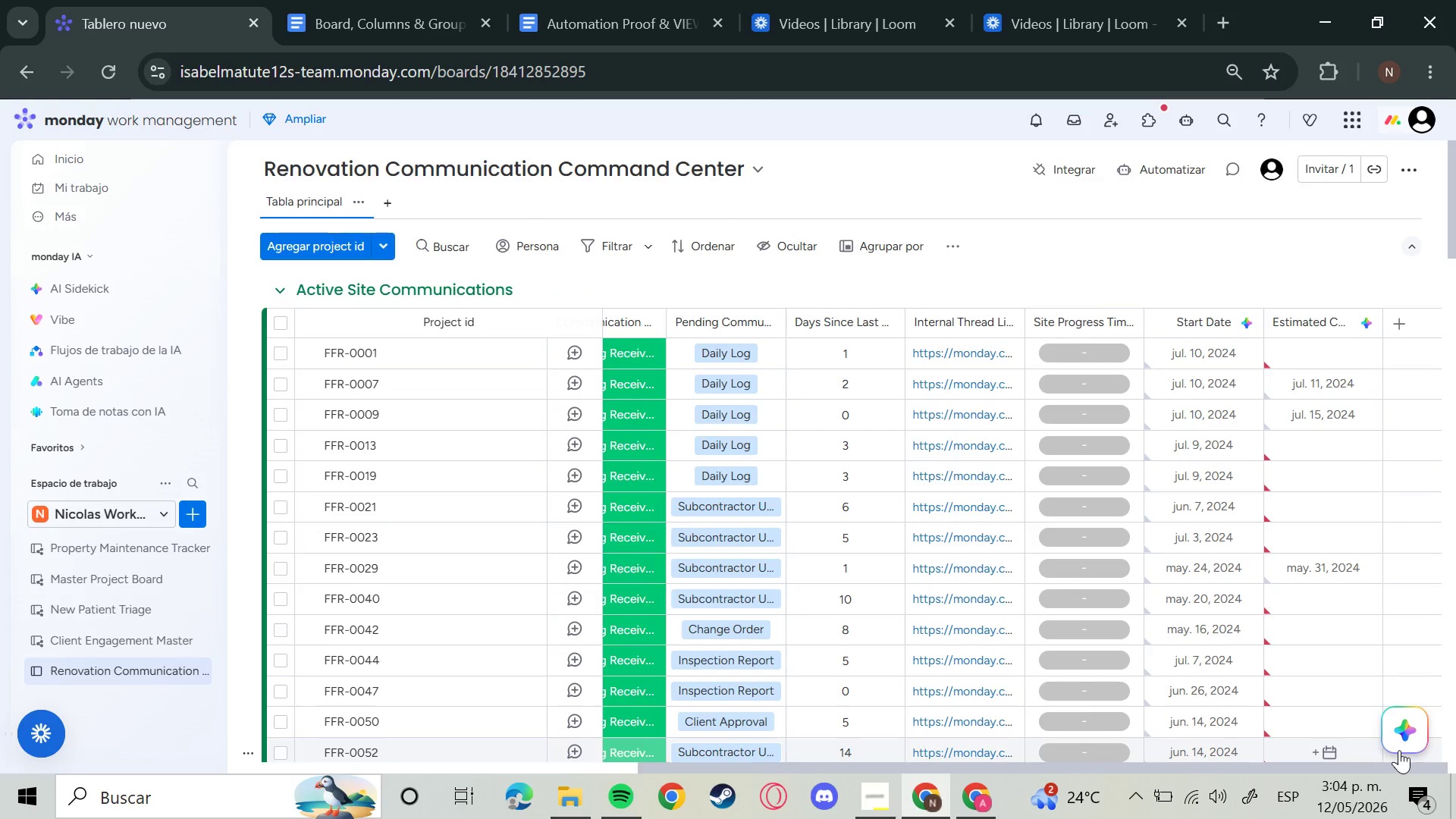 
left_click([1407, 723])
 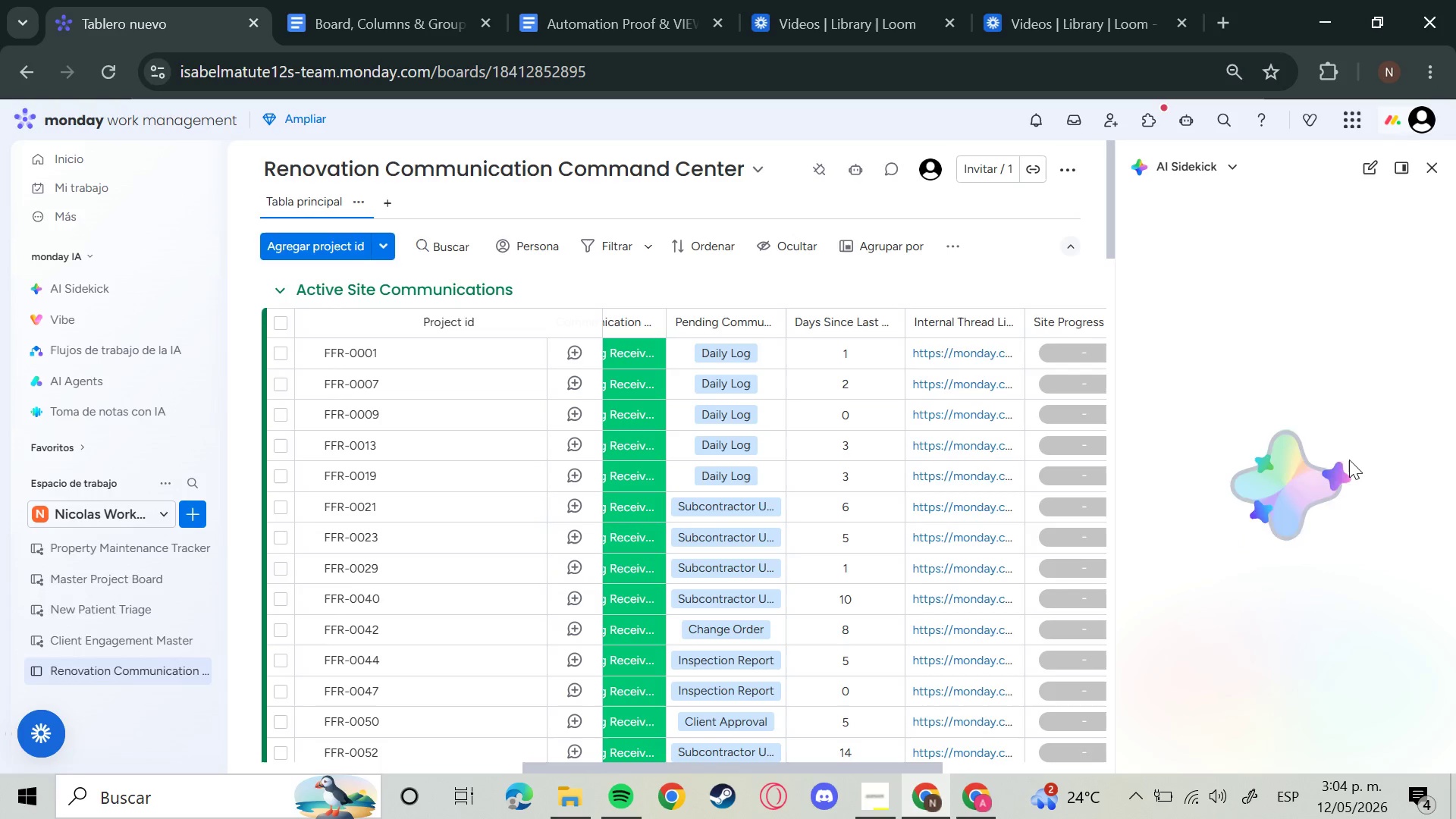 
mouse_move([1240, 431])
 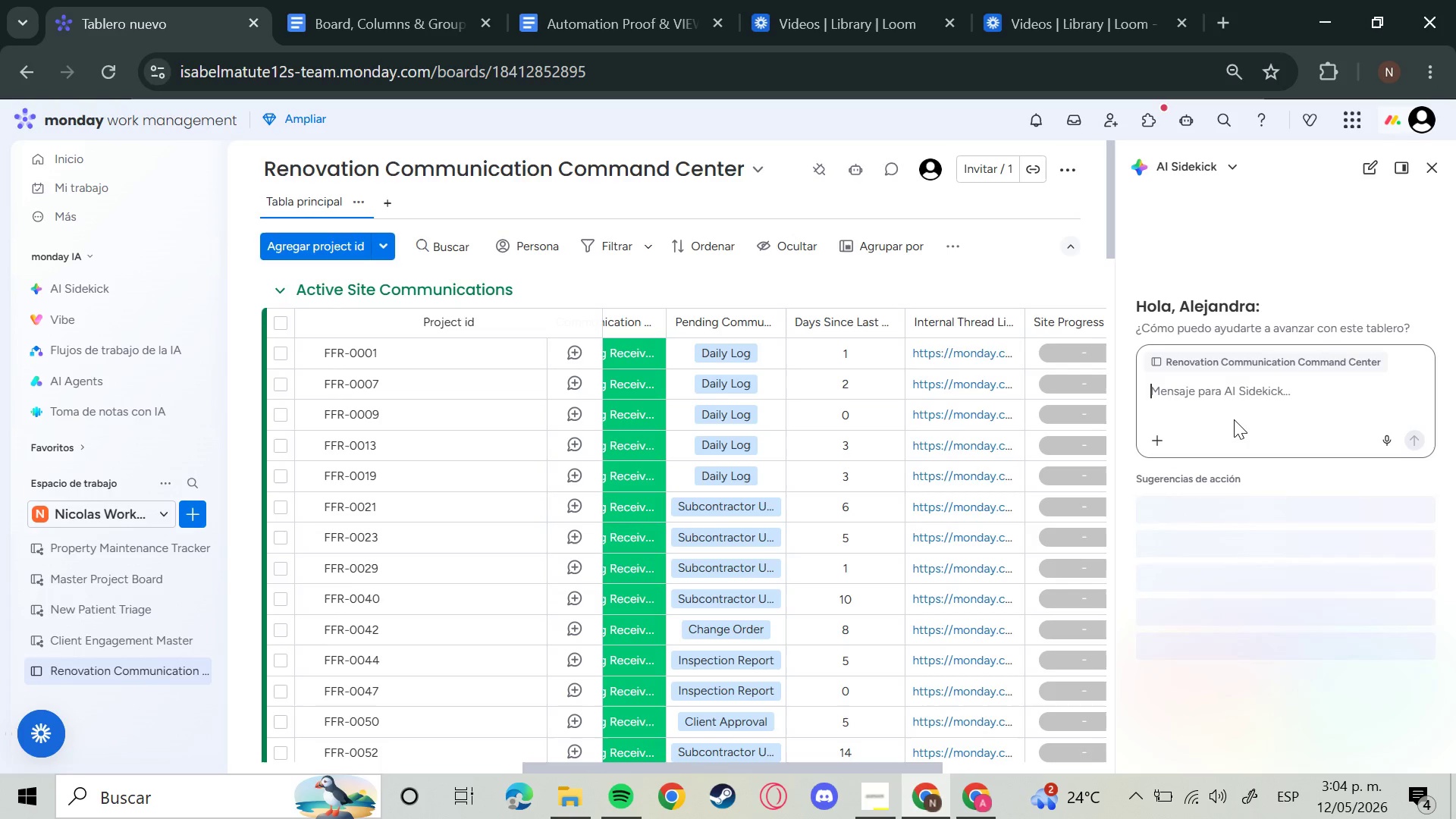 
mouse_move([1244, 447])
 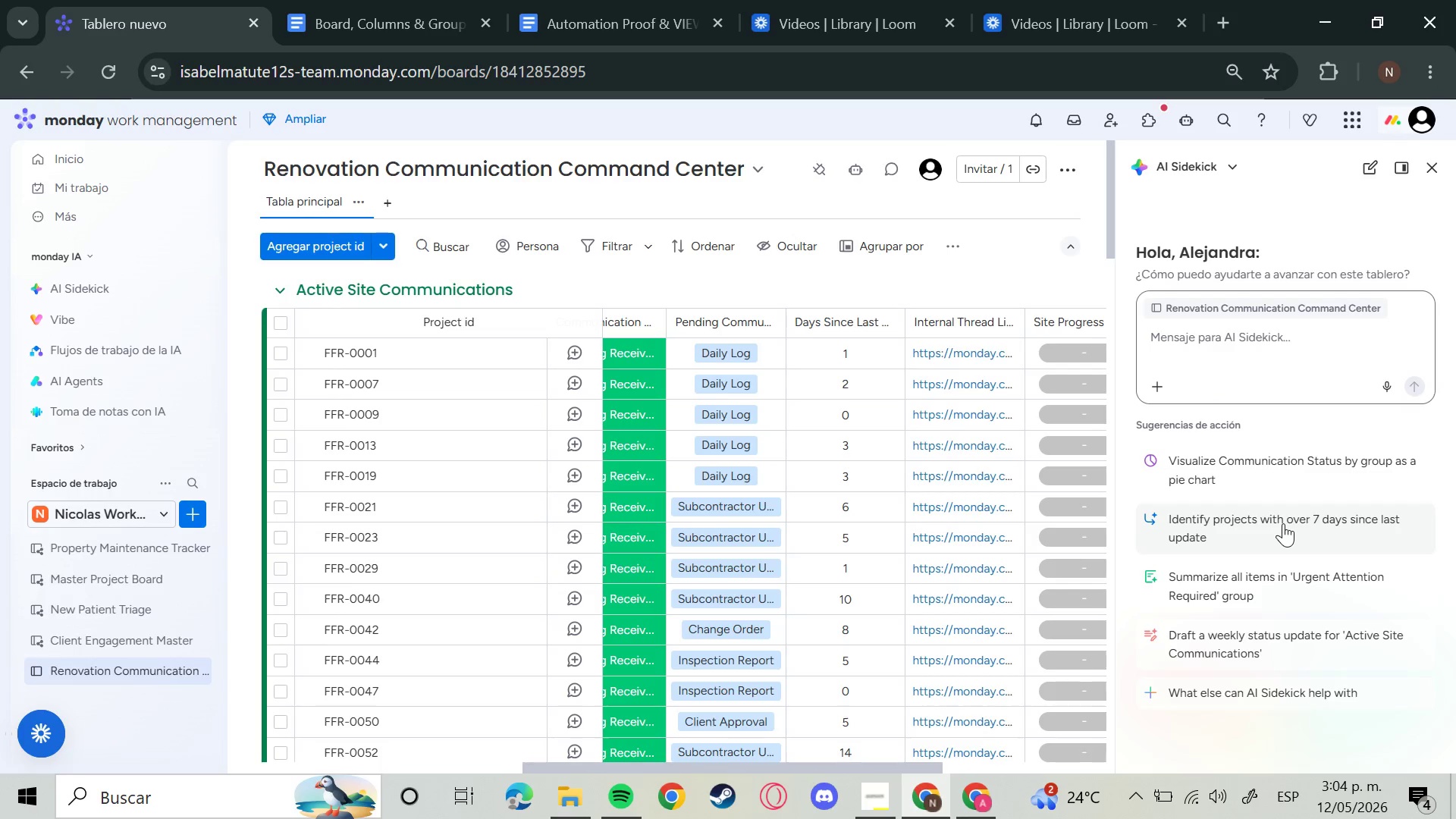 
scroll: coordinate [1282, 540], scroll_direction: down, amount: 4.0
 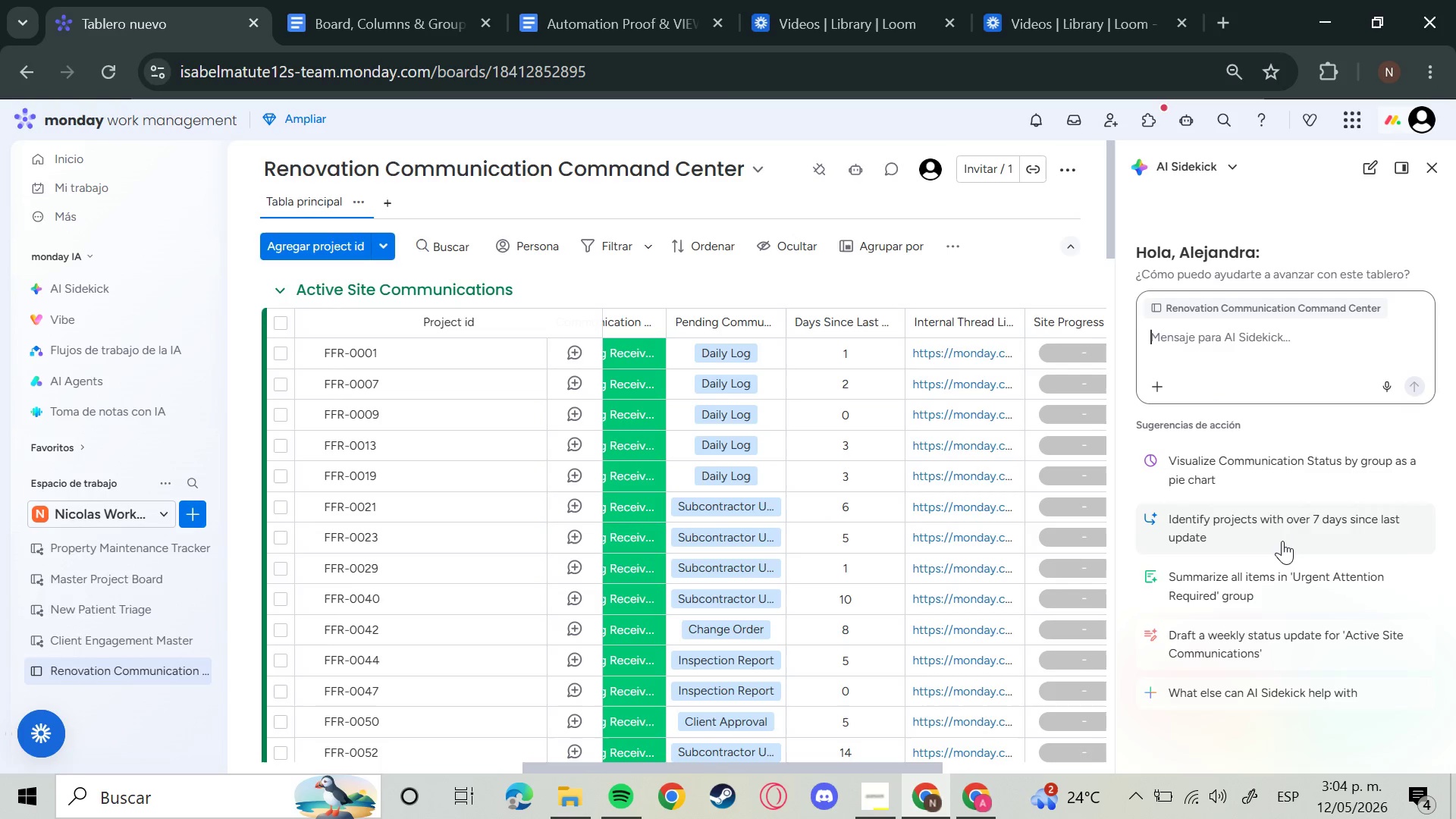 
type(llena la columna site progress)
 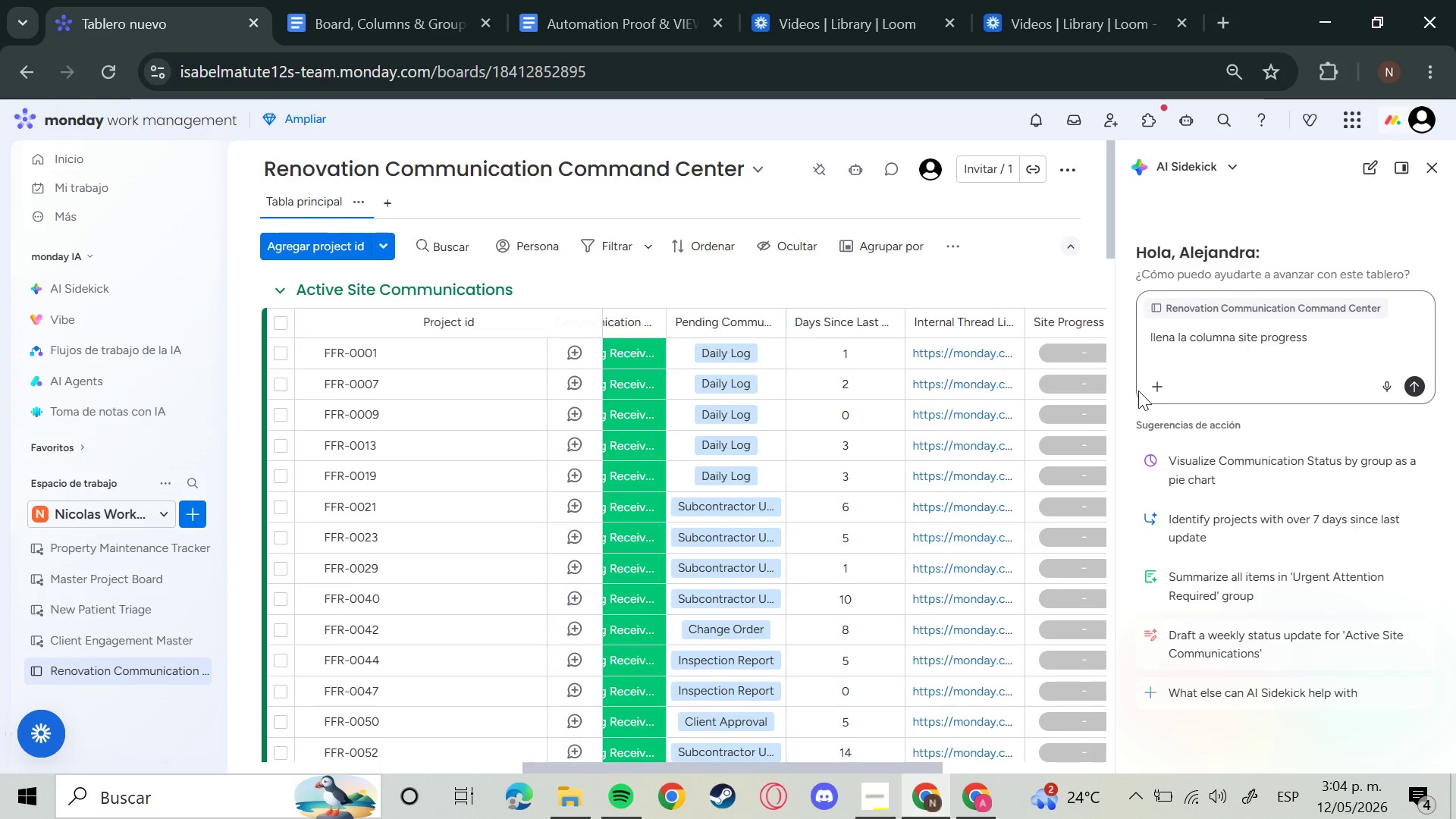 
left_click([1156, 378])
 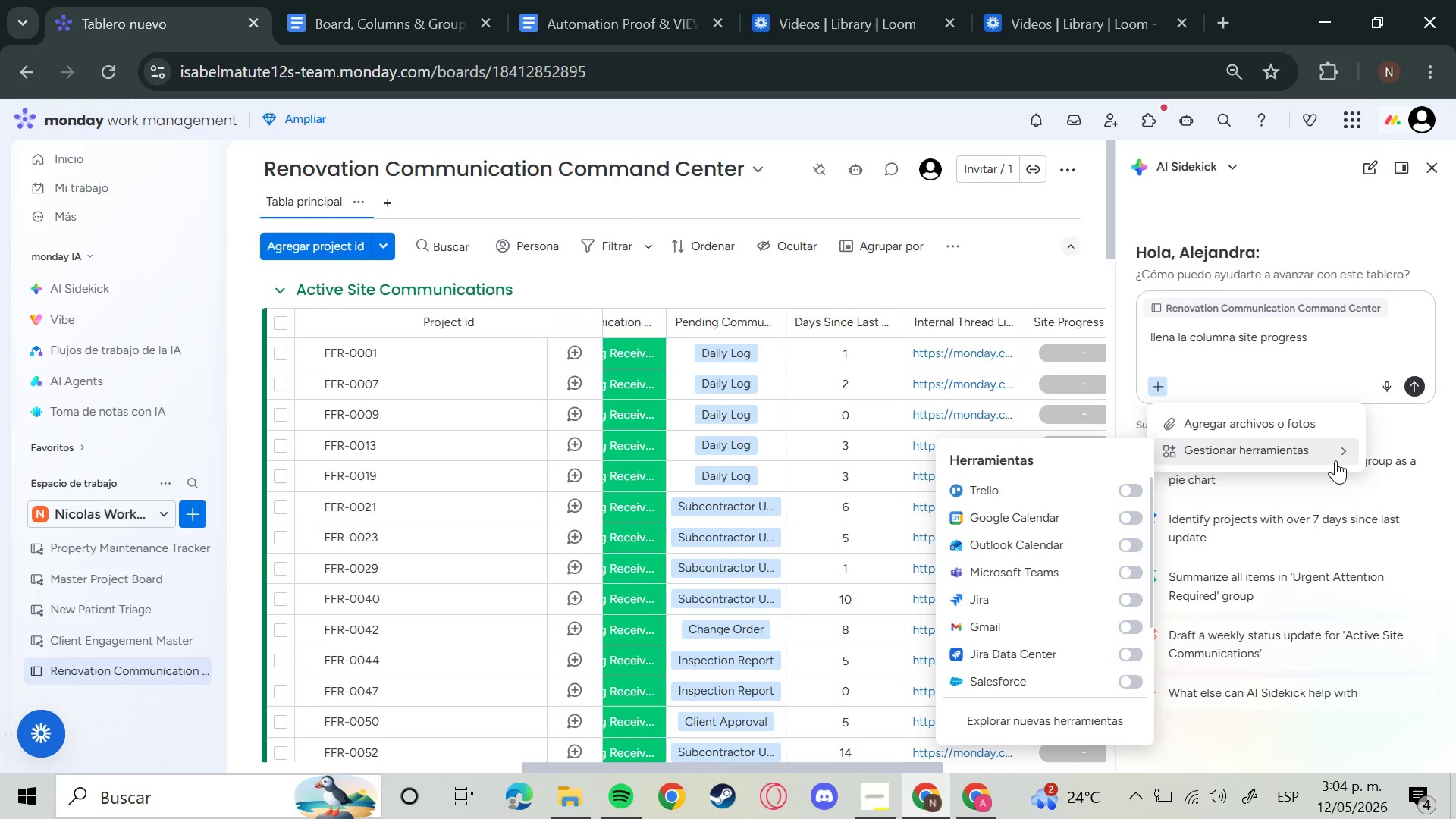 
scroll: coordinate [1066, 648], scroll_direction: down, amount: 6.0
 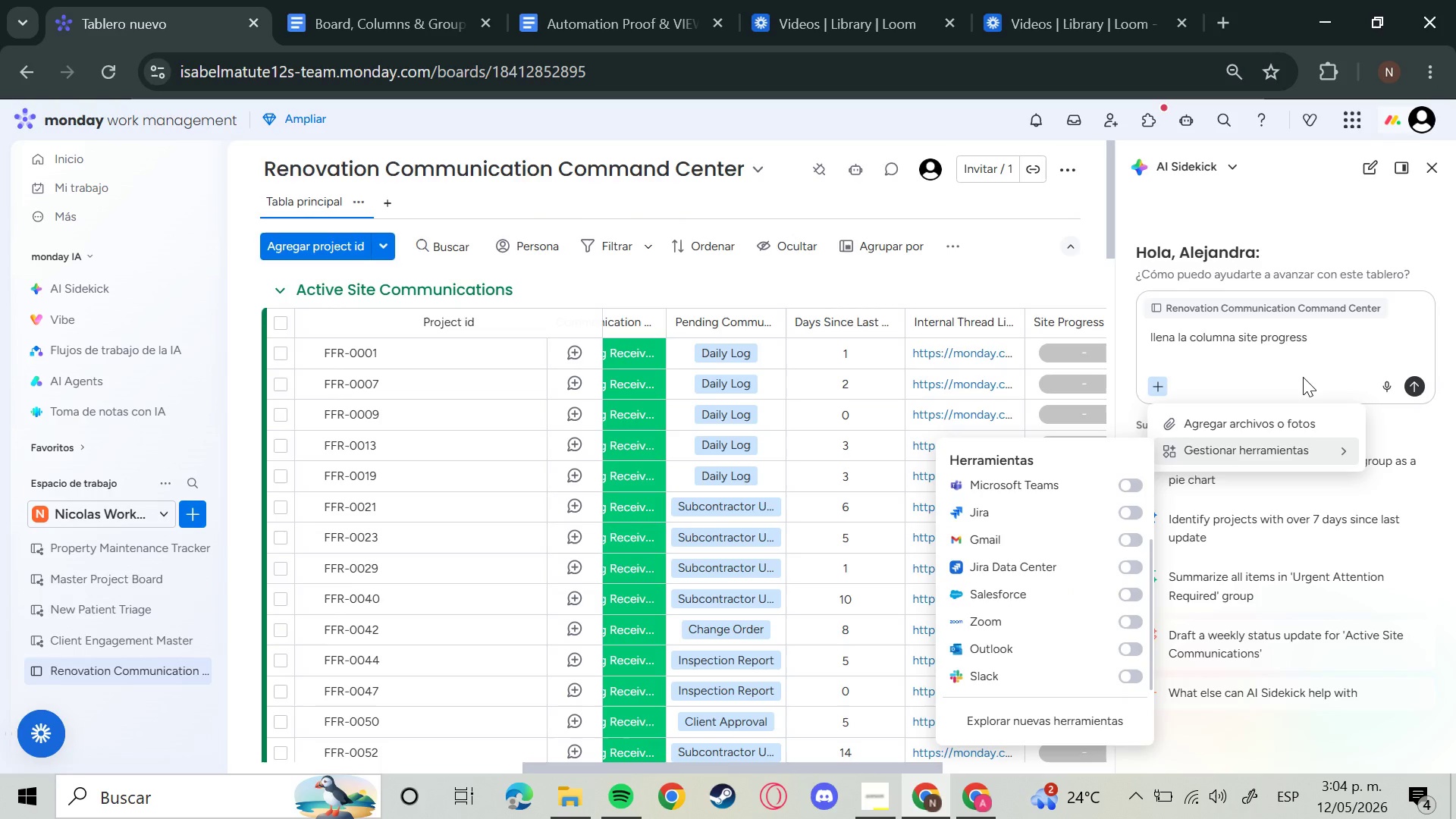 
left_click([1303, 377])
 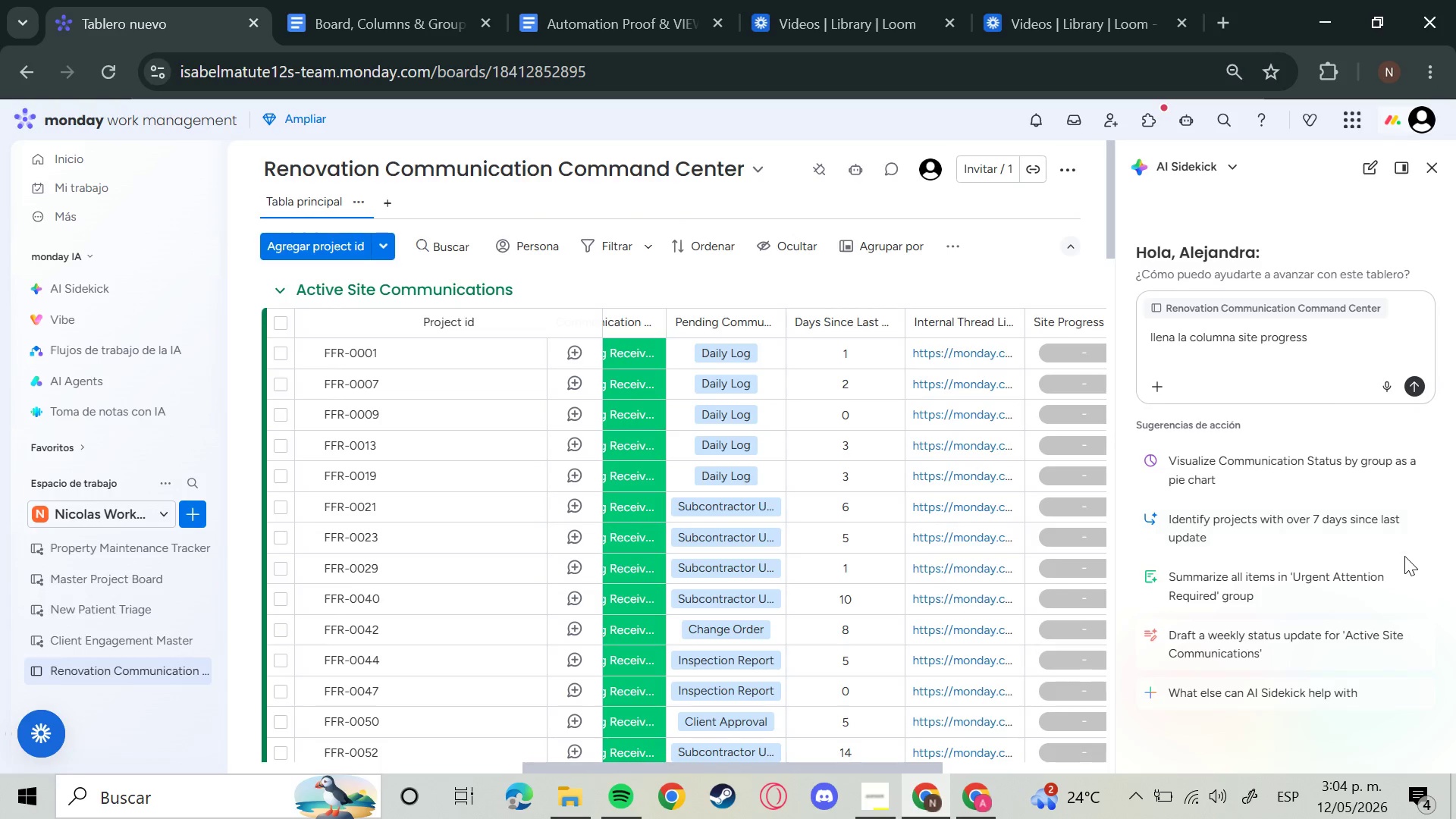 
scroll: coordinate [1373, 601], scroll_direction: down, amount: 6.0
 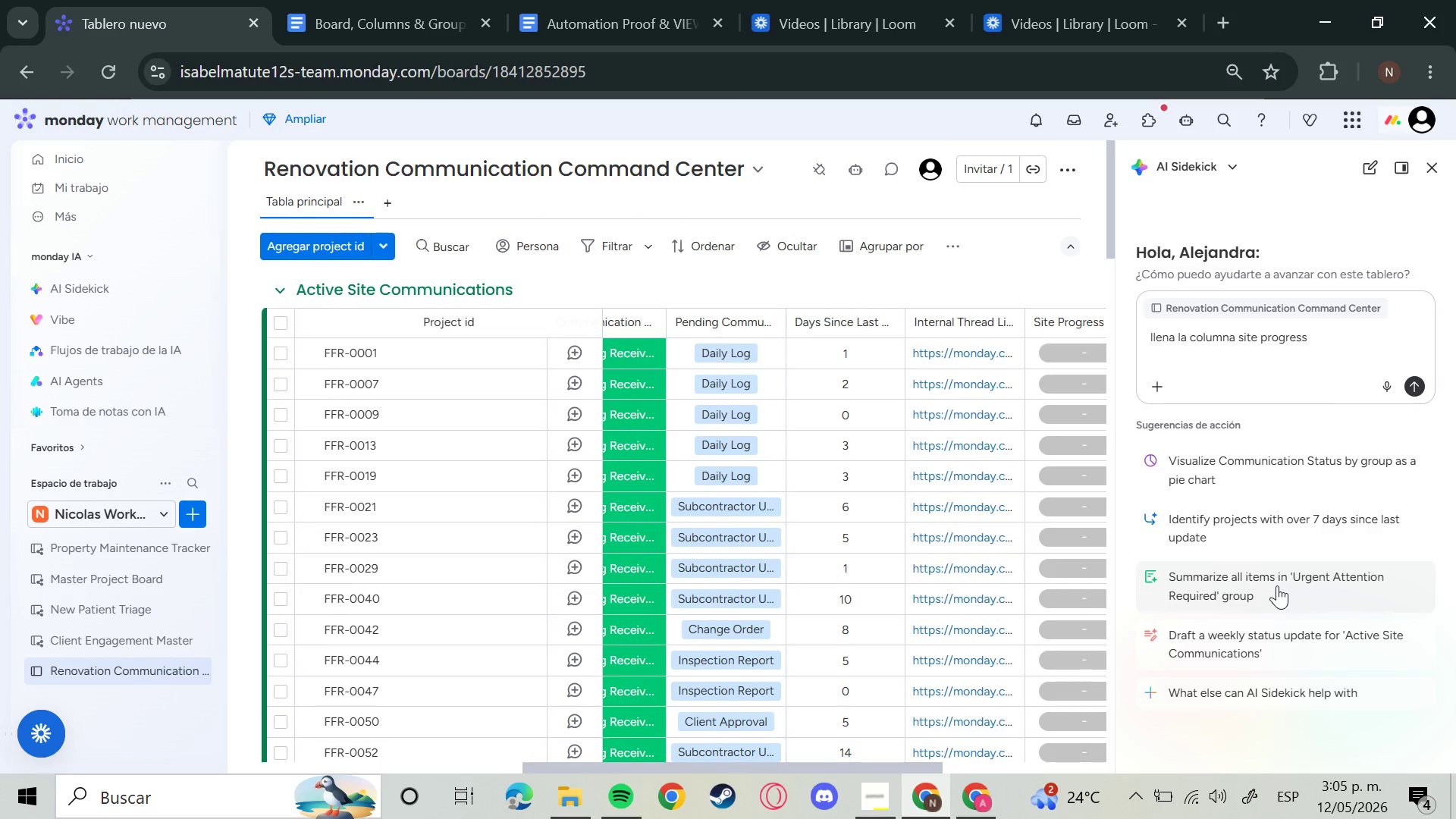 
left_click([1277, 585])
 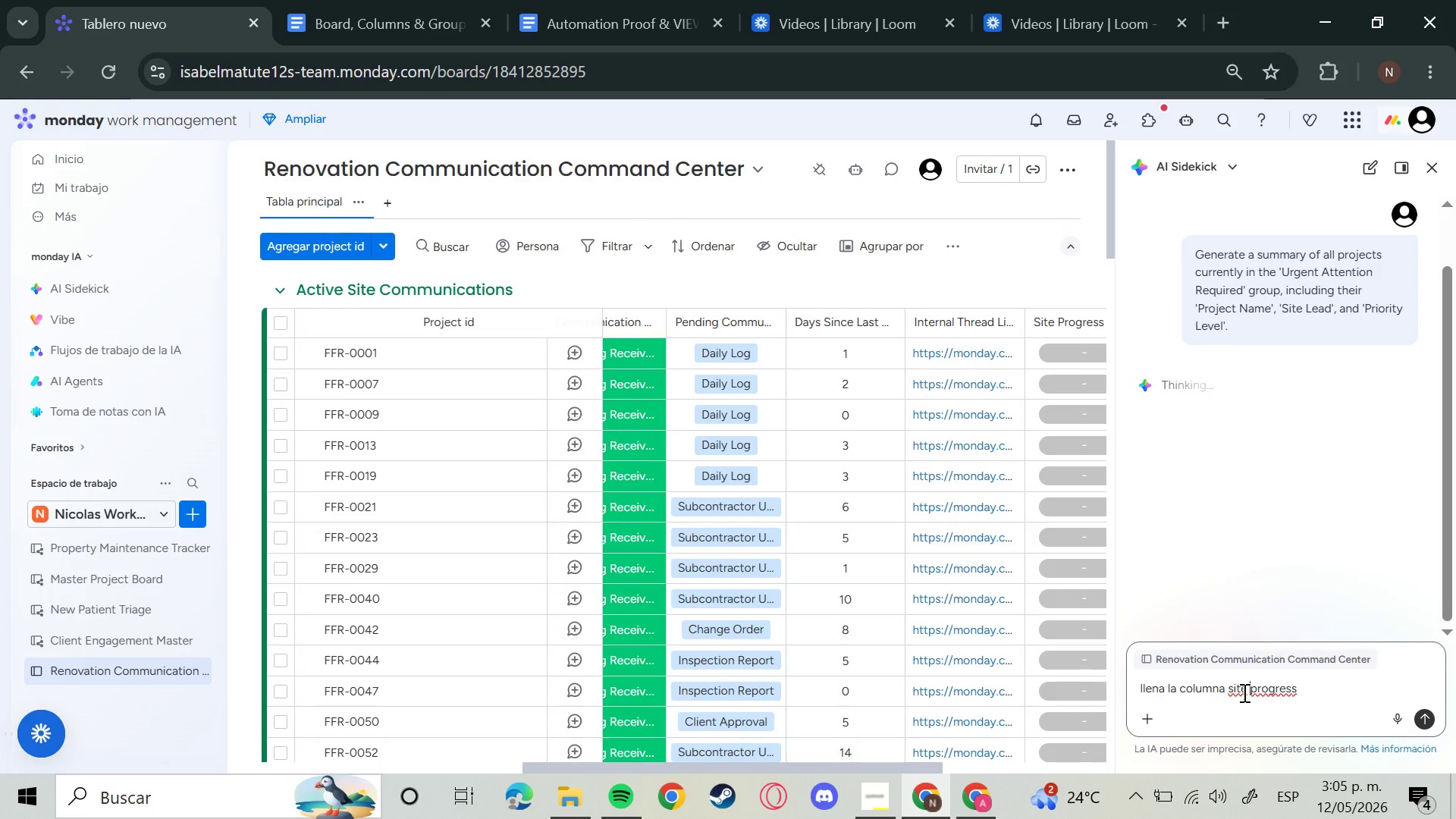 
key(N)
 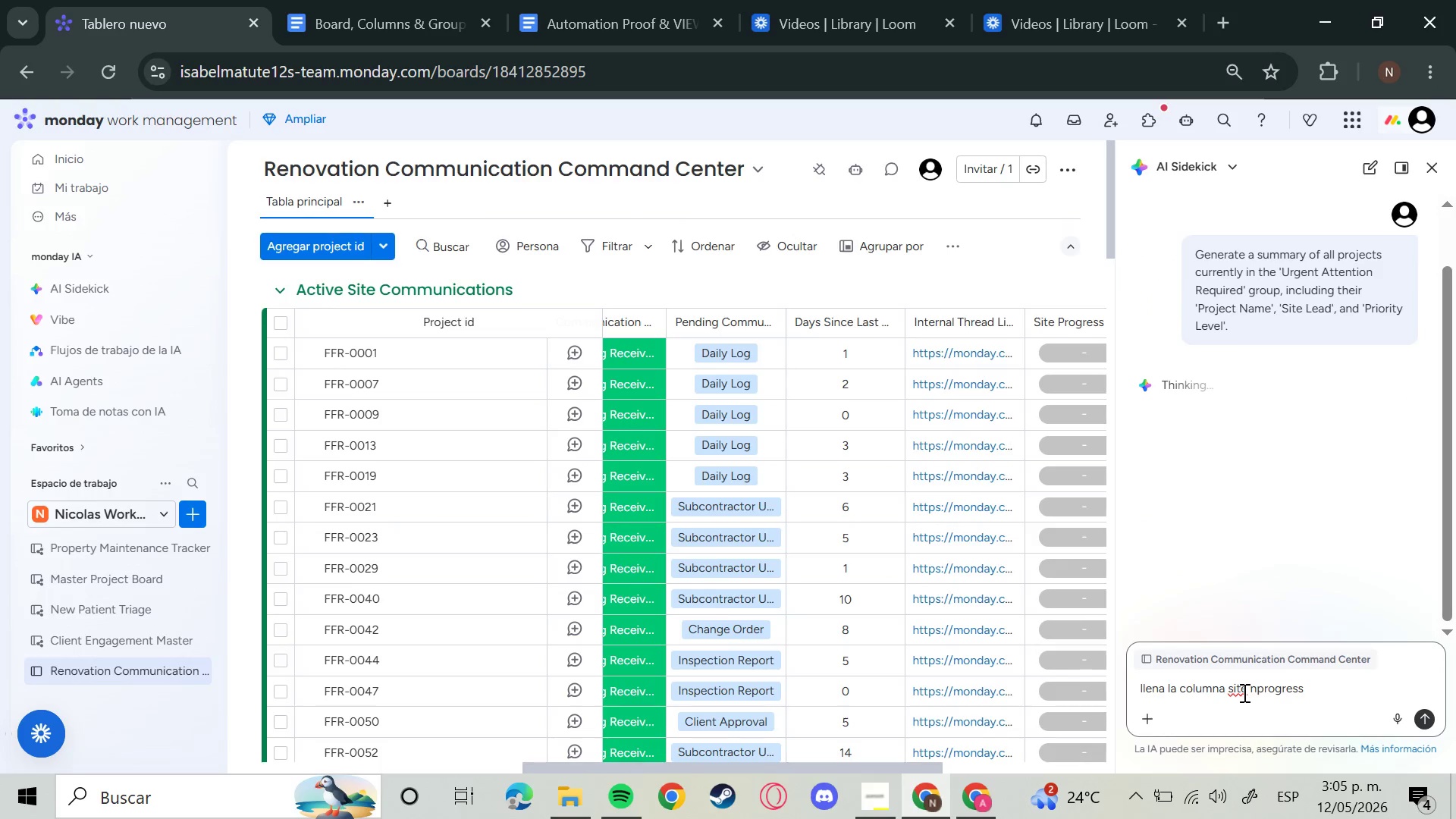 
key(Backspace)
 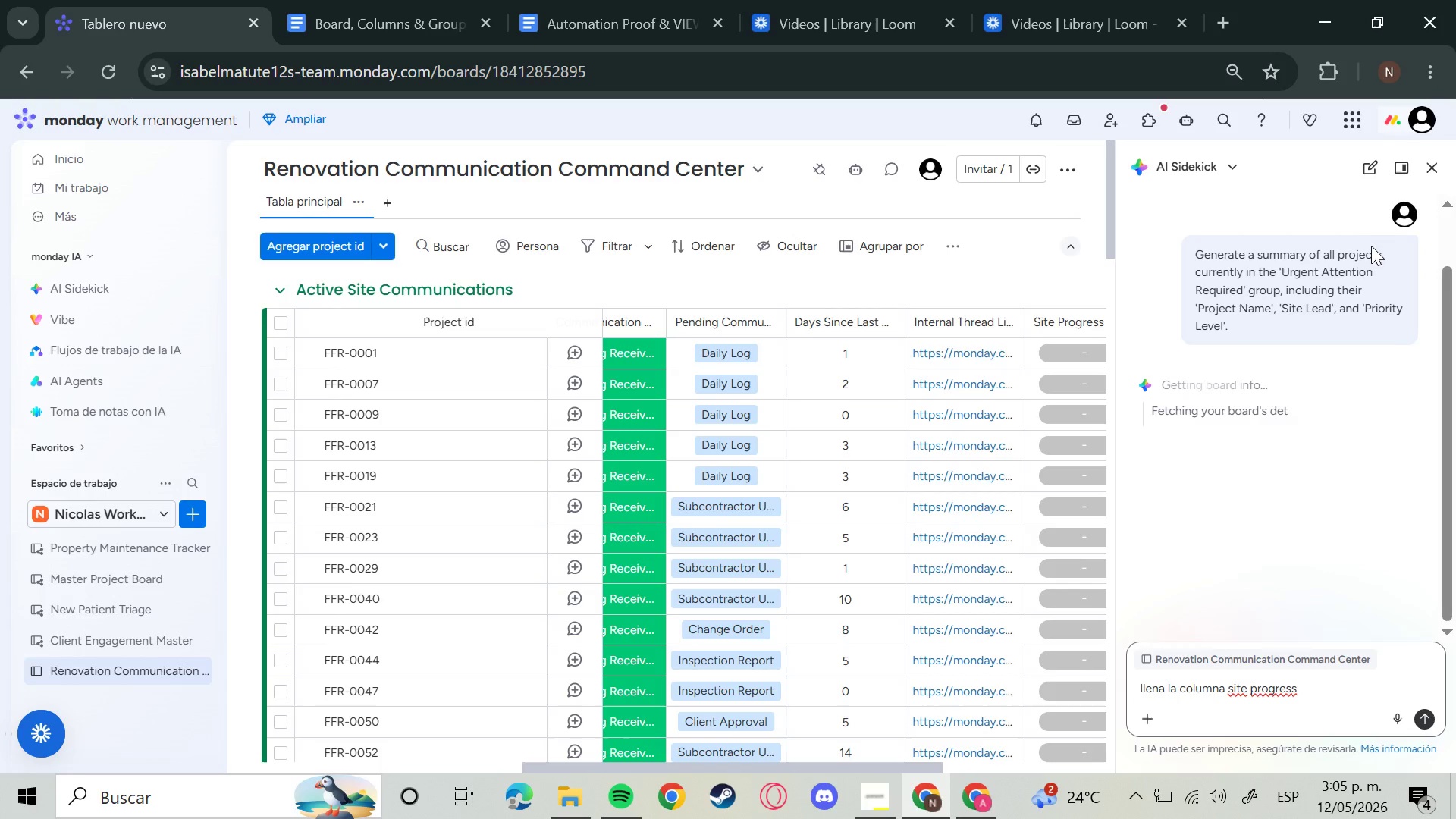 
left_click([1415, 301])
 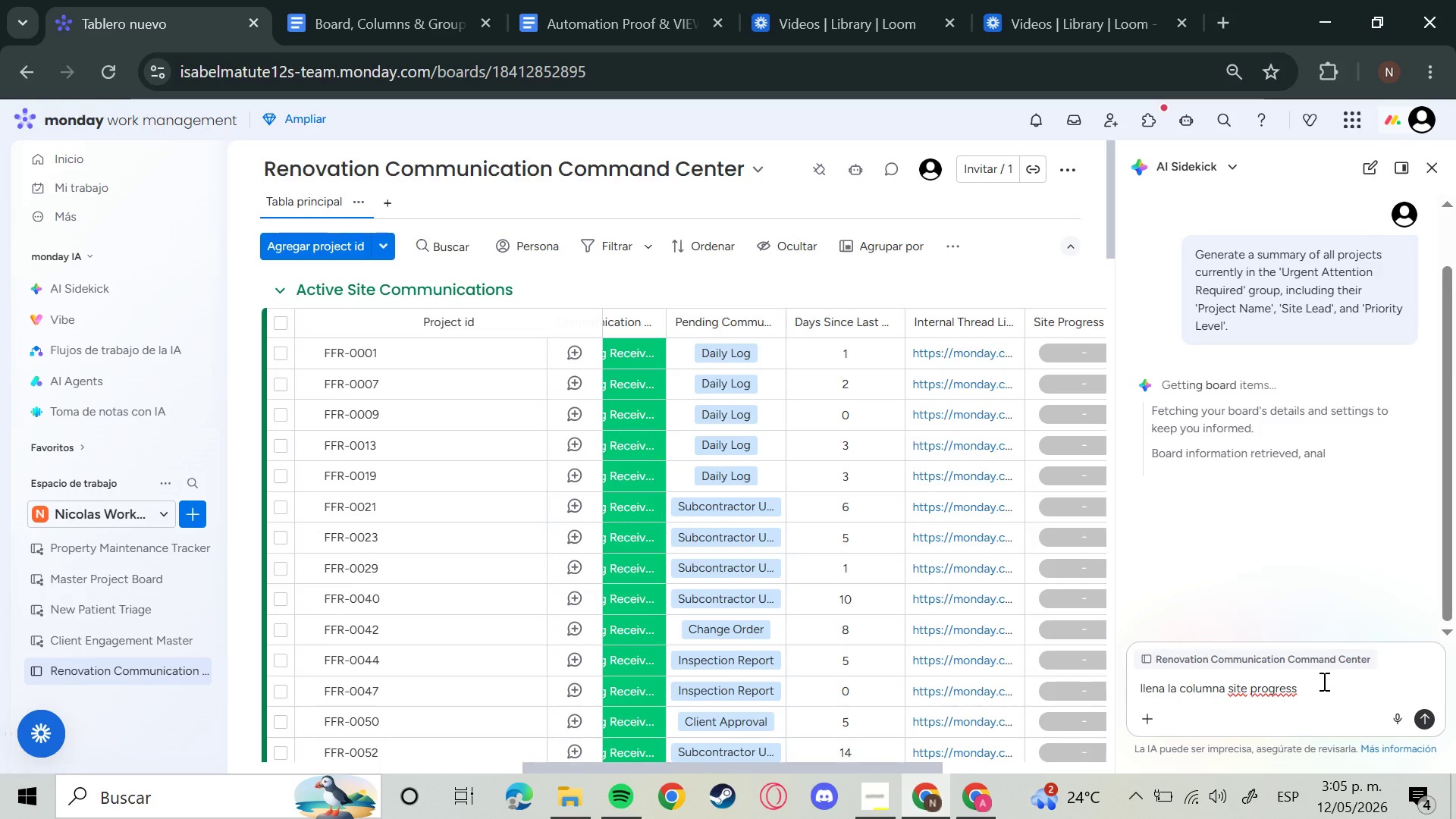 
left_click([1323, 681])
 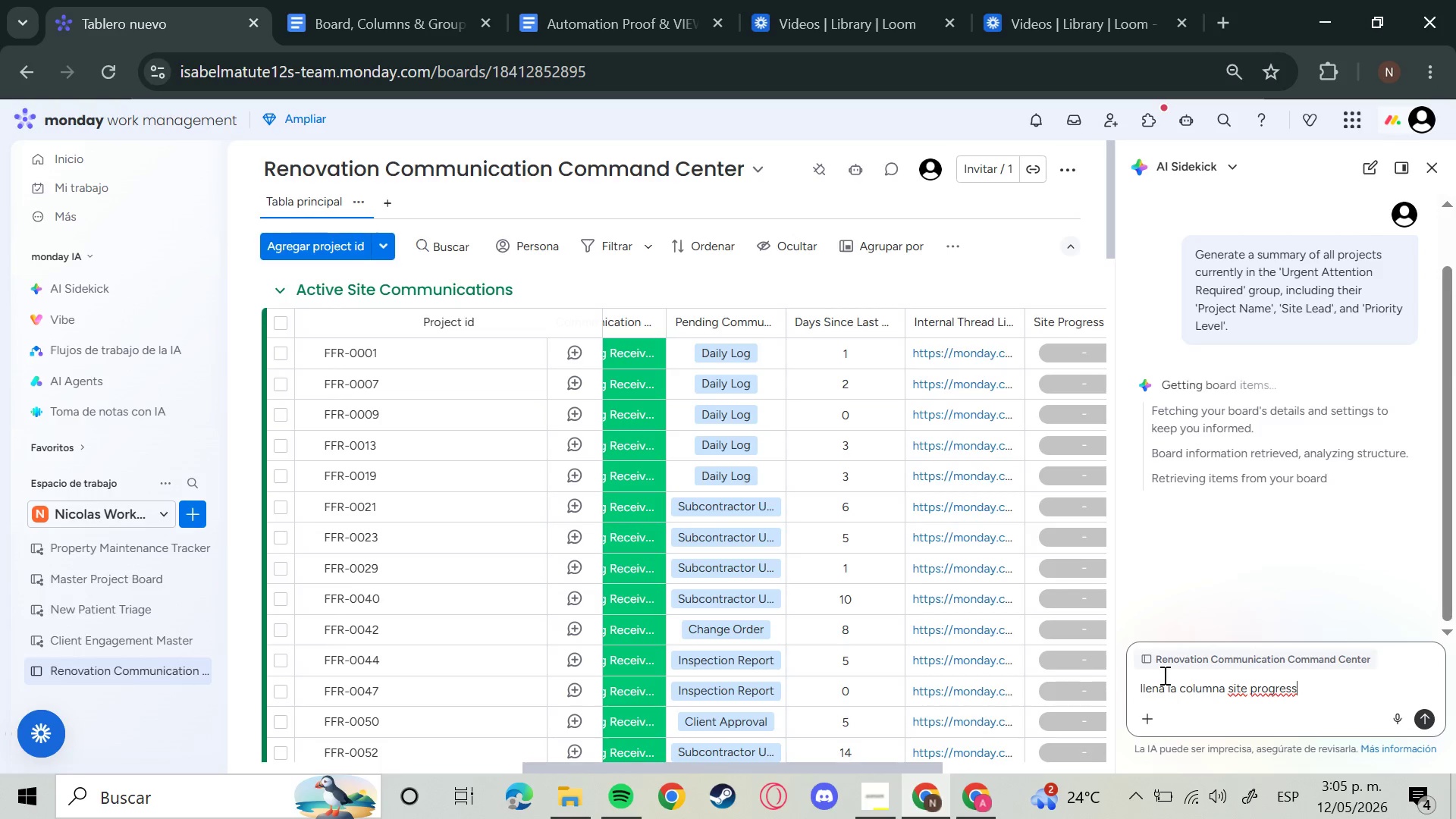 
left_click_drag(start_coordinate=[1323, 681], to_coordinate=[984, 665])
 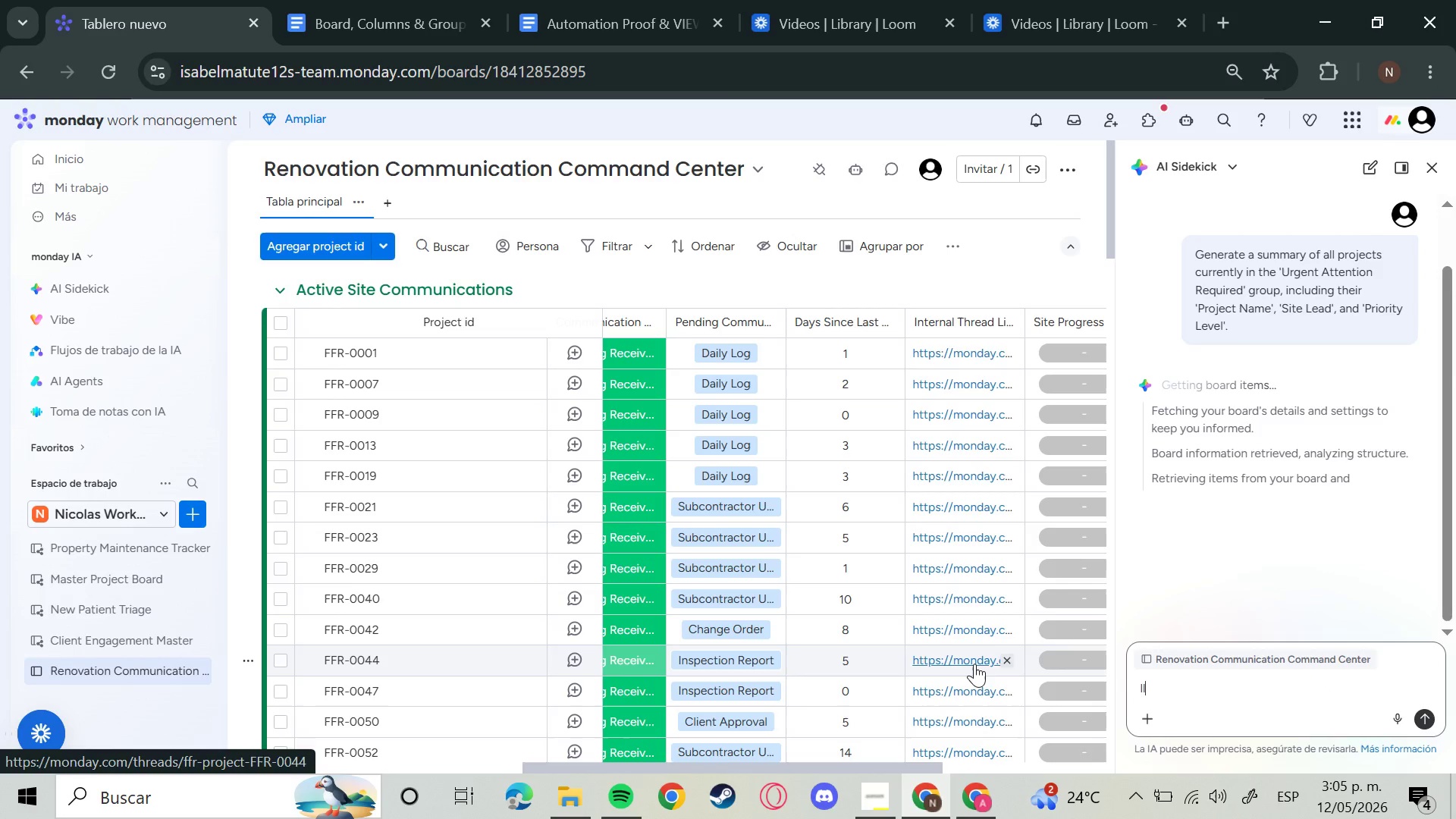 
key(Backspace)
type(ca)
key(Backspace)
key(Backspace)
key(Backspace)
key(Backspace)
type(cancelar)
 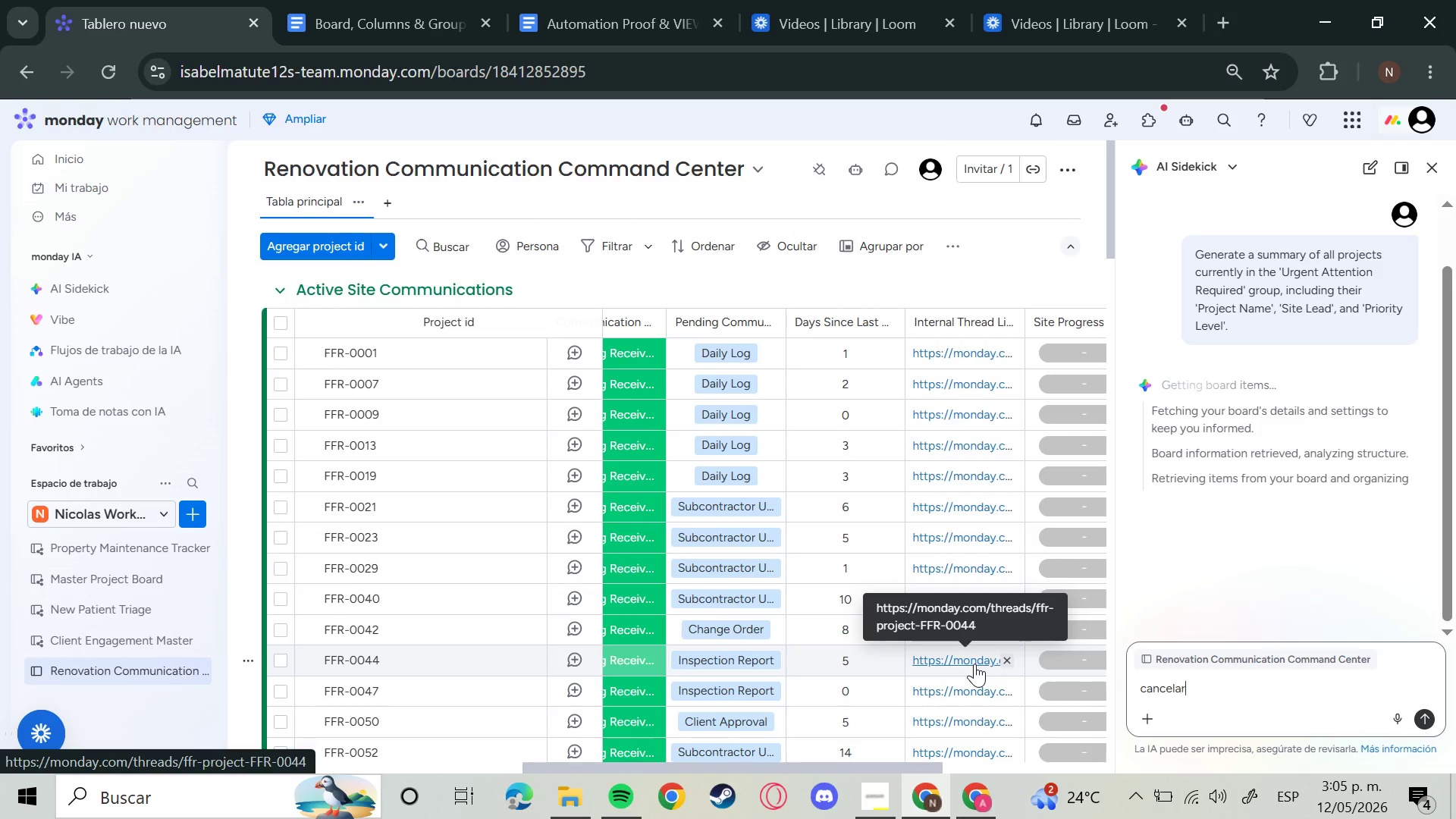 
key(Enter)
 